 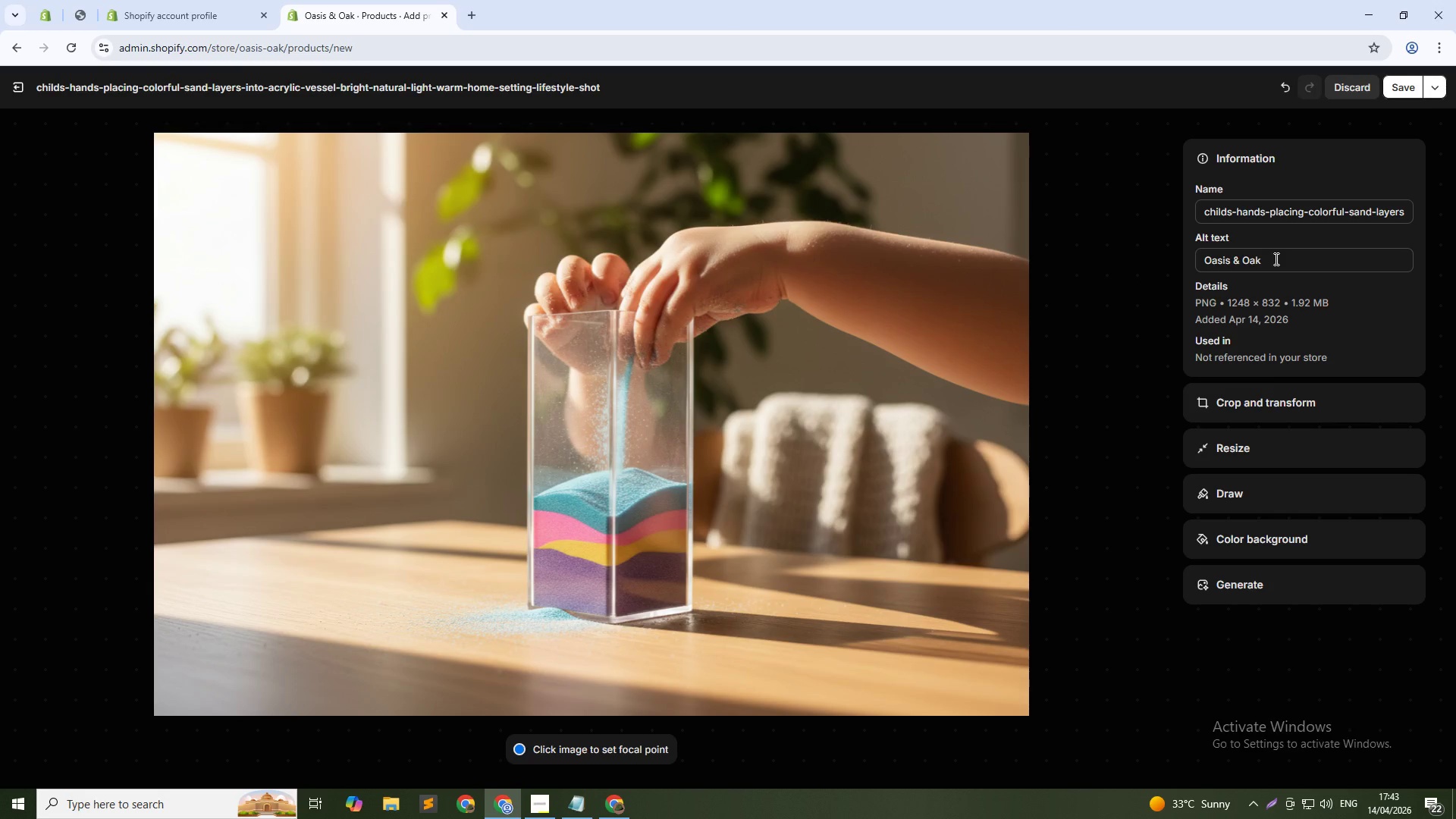 
key(Space)
 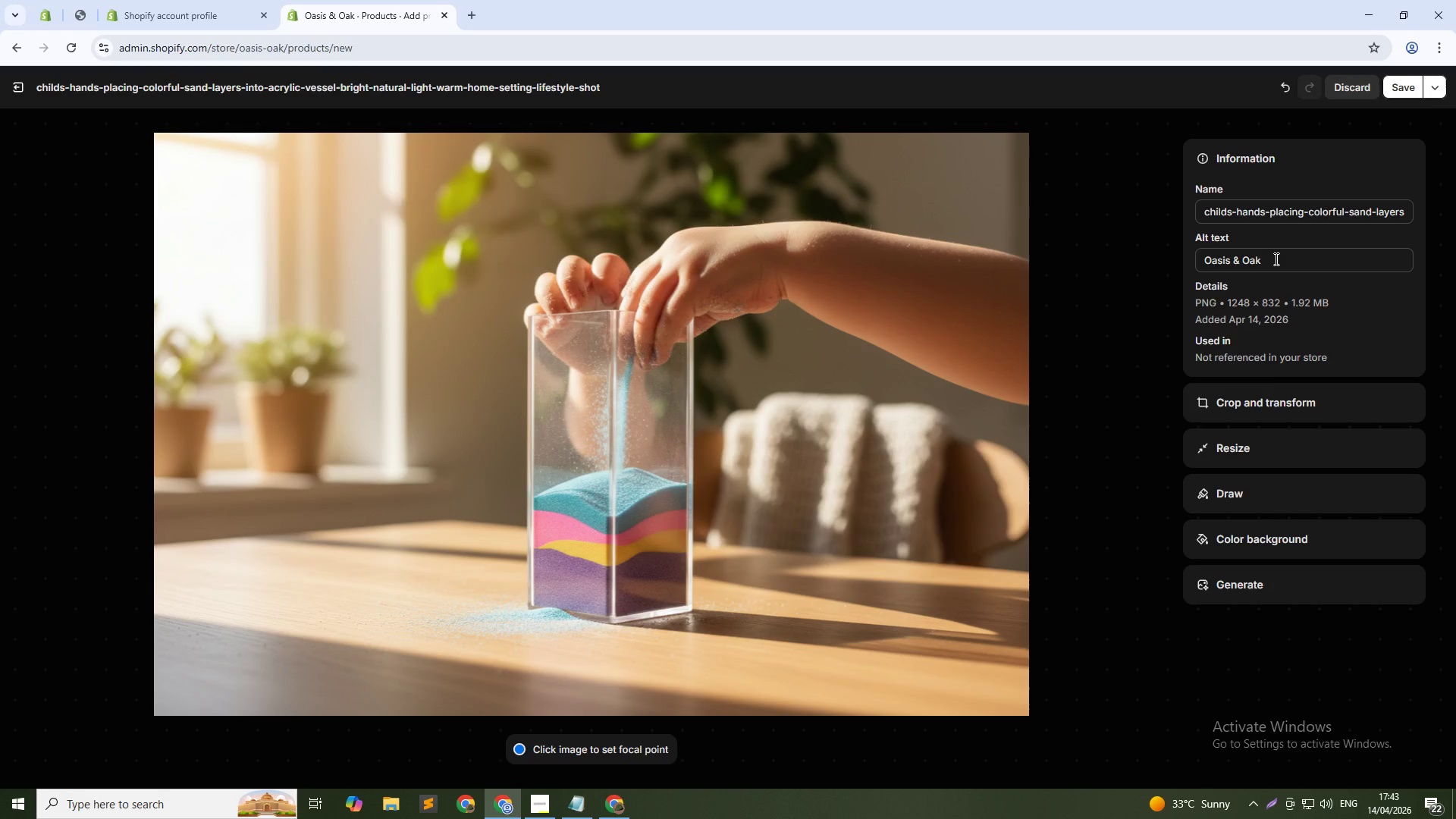 
key(Backspace)
 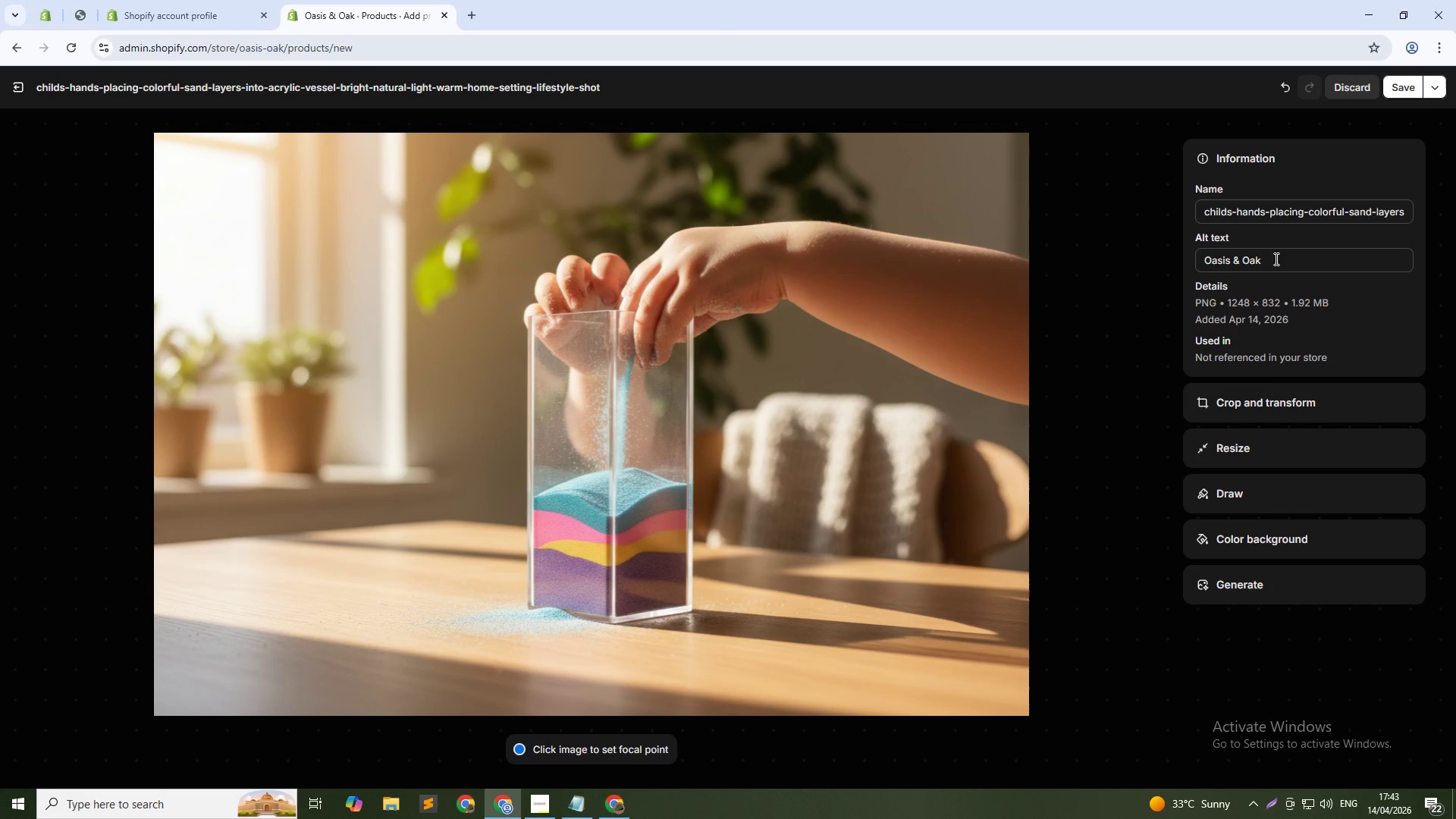 
left_click([1275, 259])
 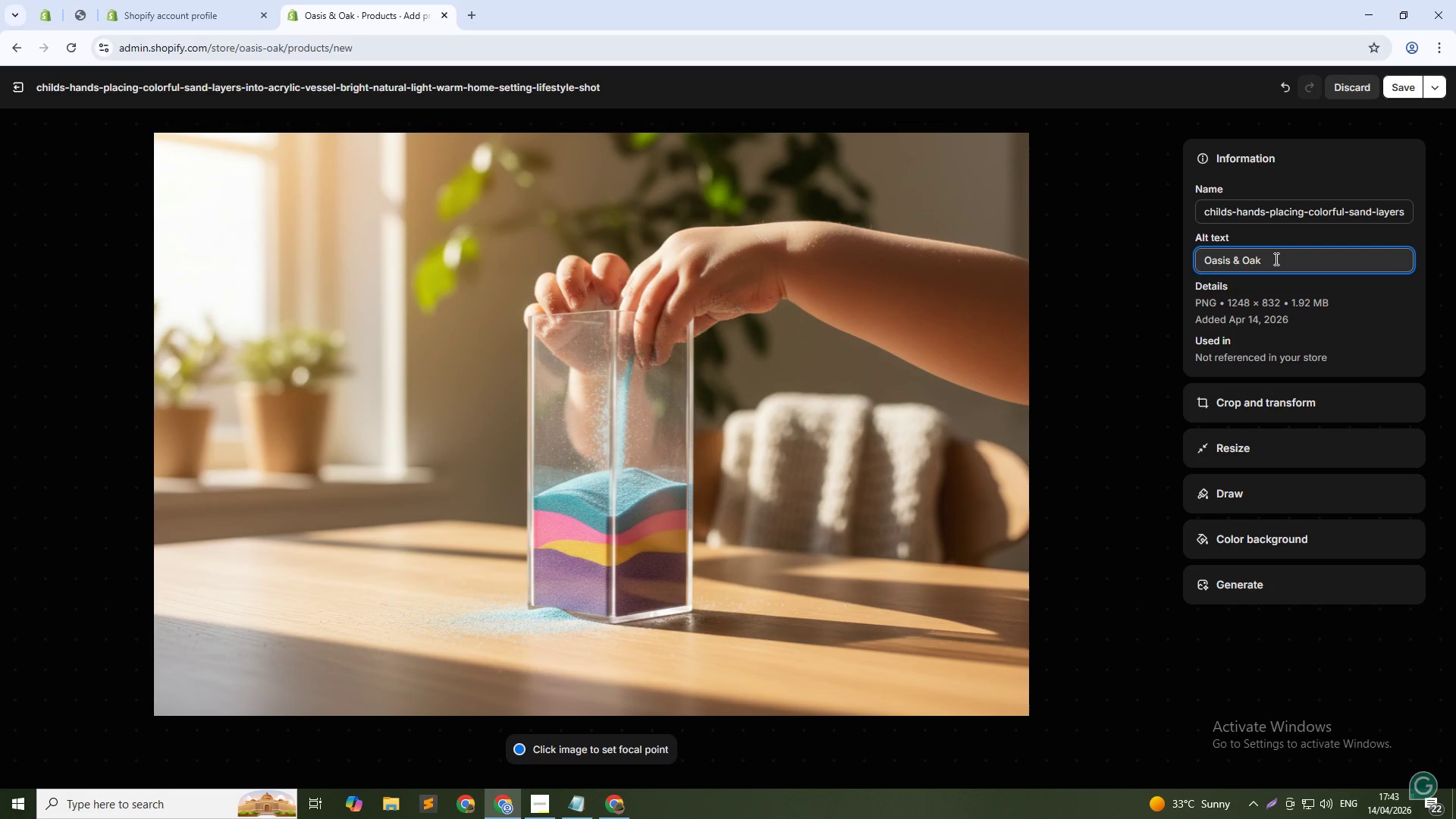 
type( Kids First Terrarium Kit with acrylic vessel and colorful sand - handcrafted terrarium for children)
 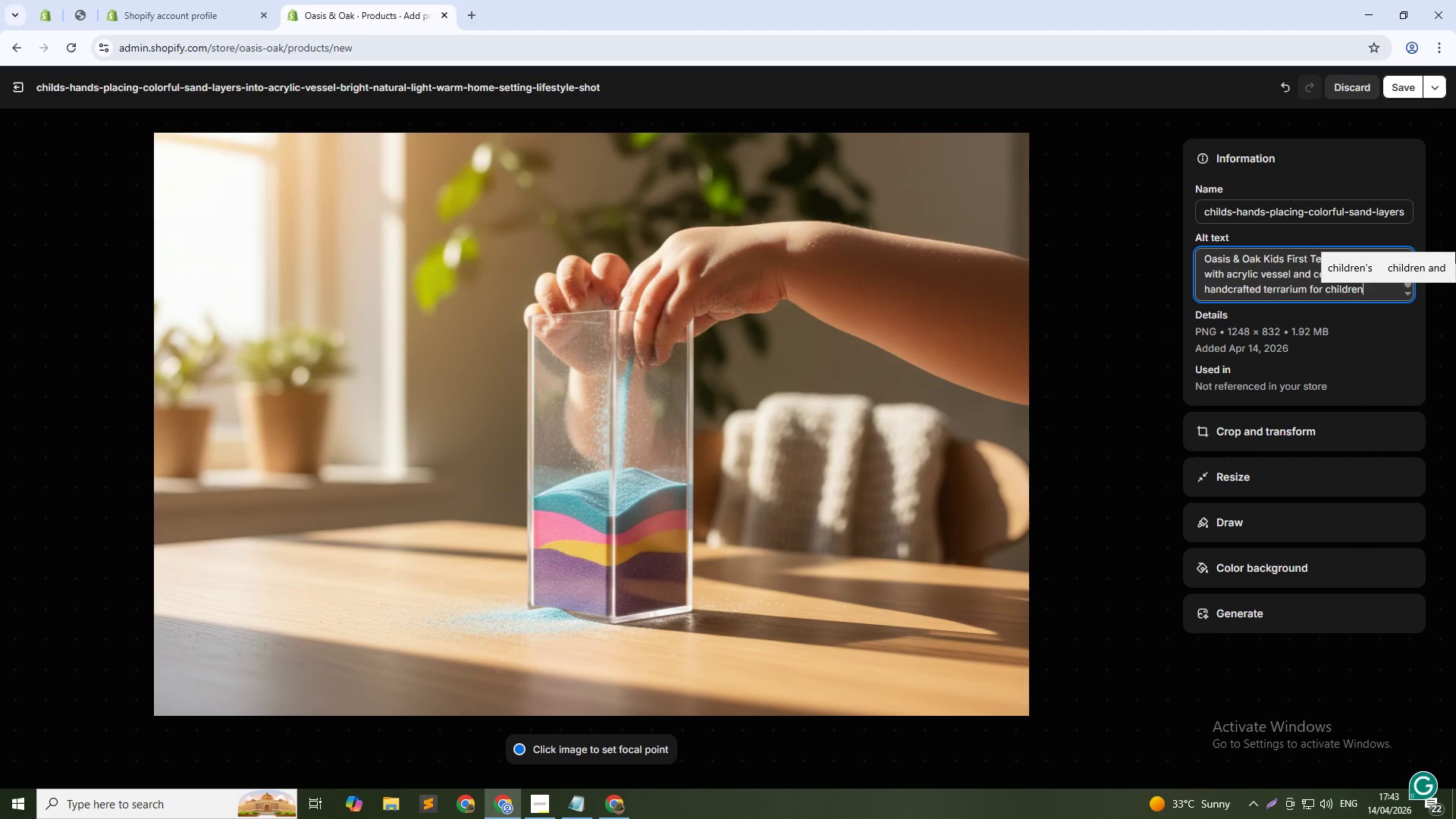 
left_click([1399, 92])
 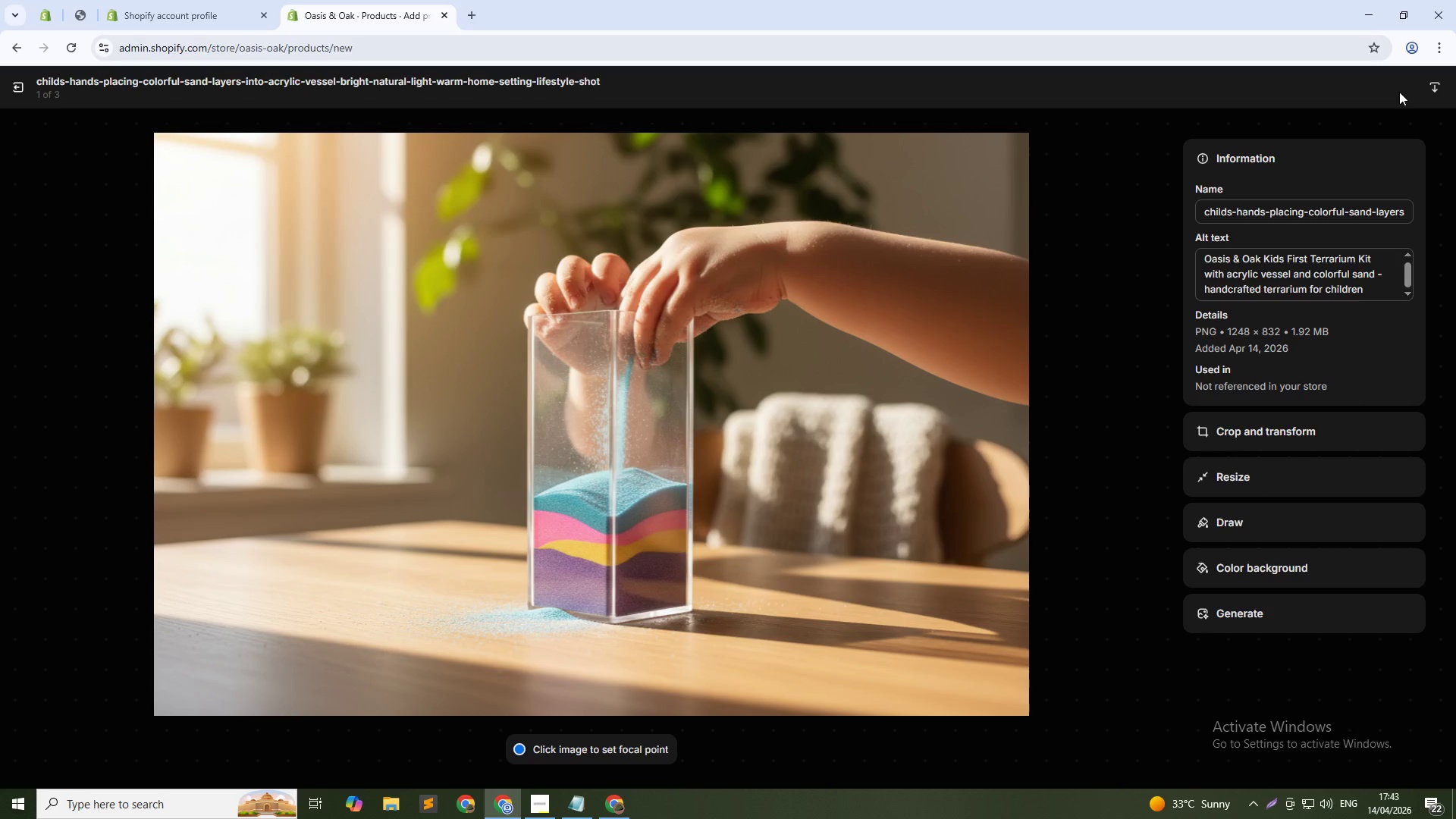 
wait(8.91)
 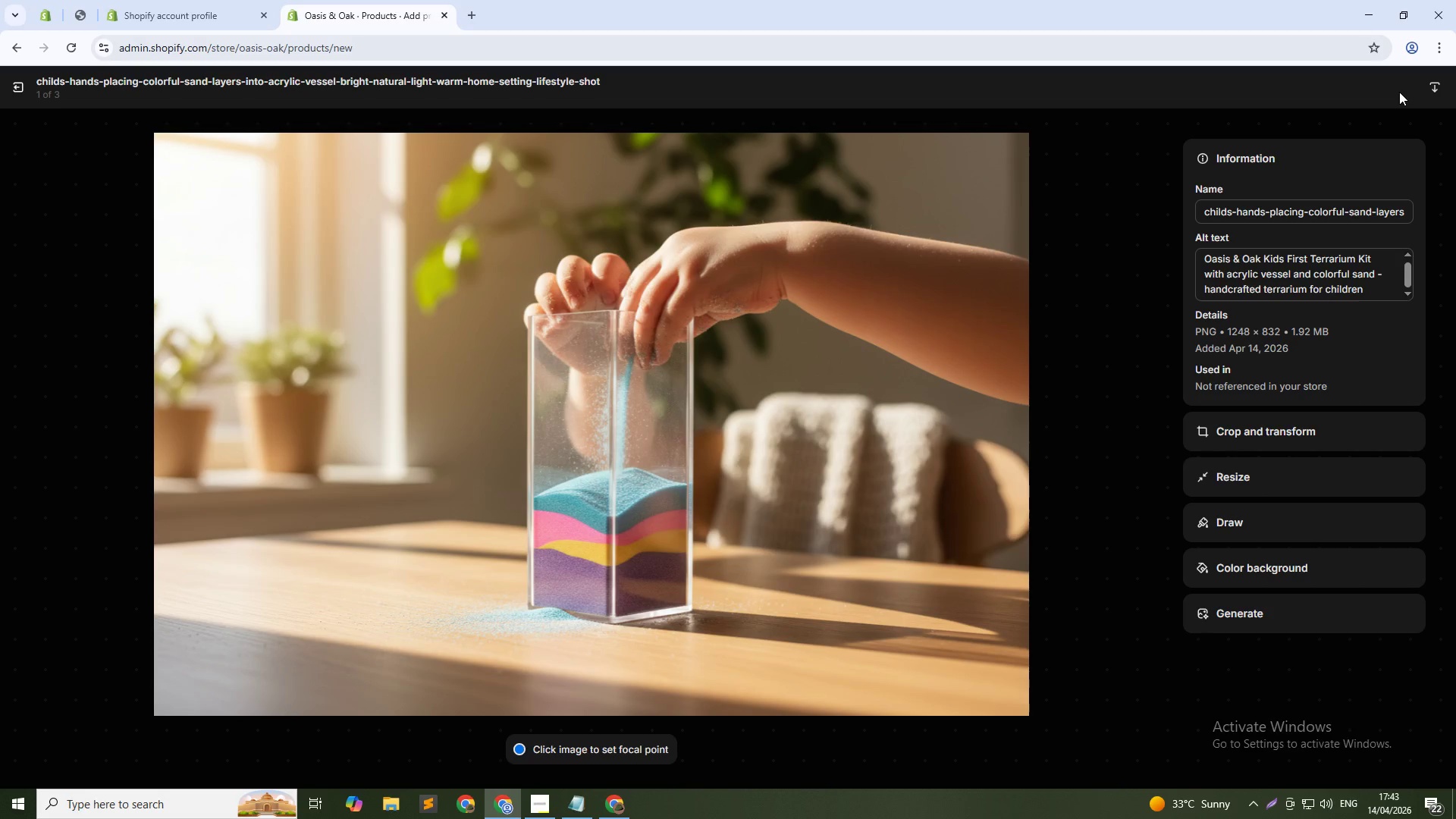 
left_click([1143, 449])
 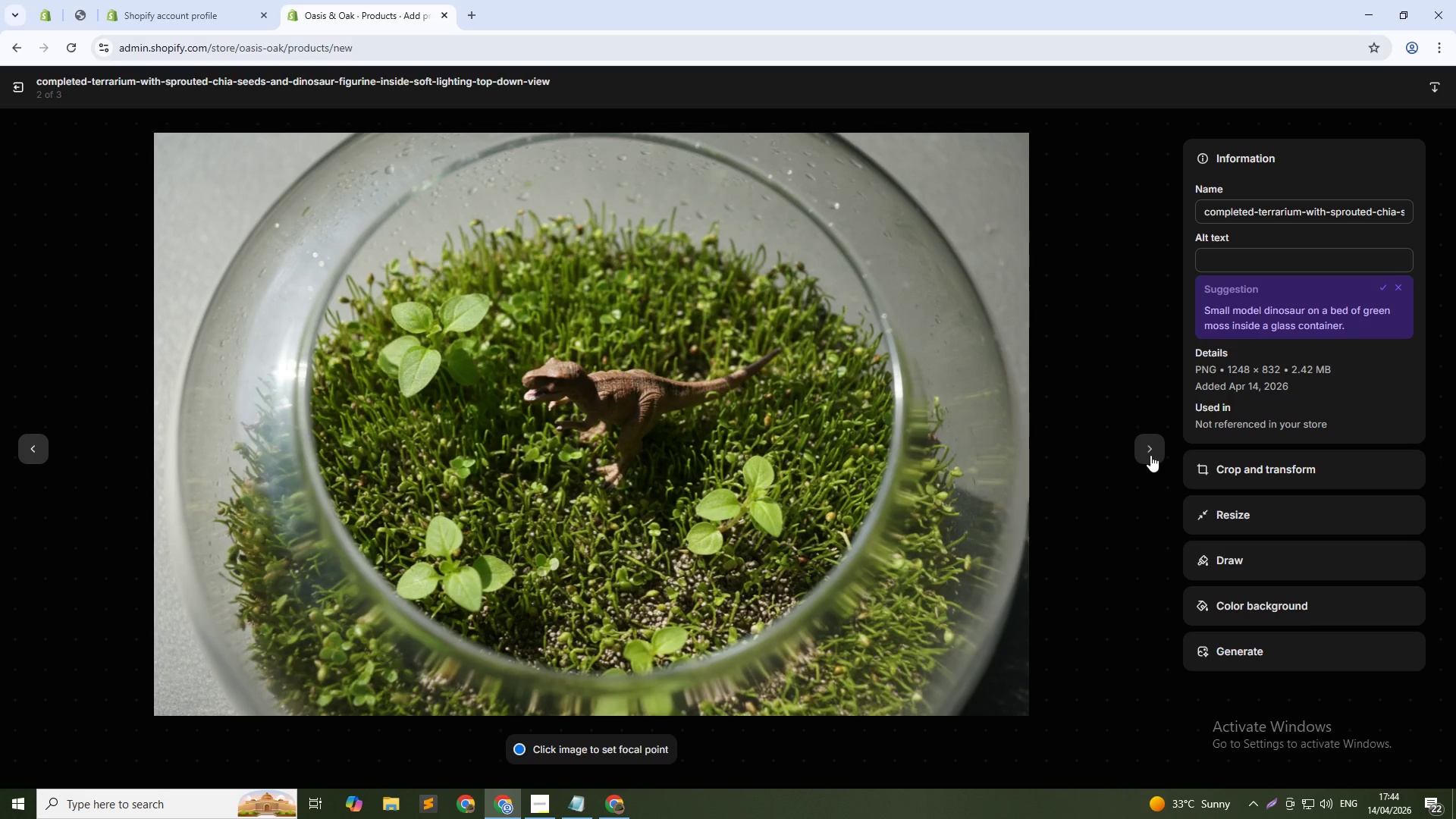 
wait(6.17)
 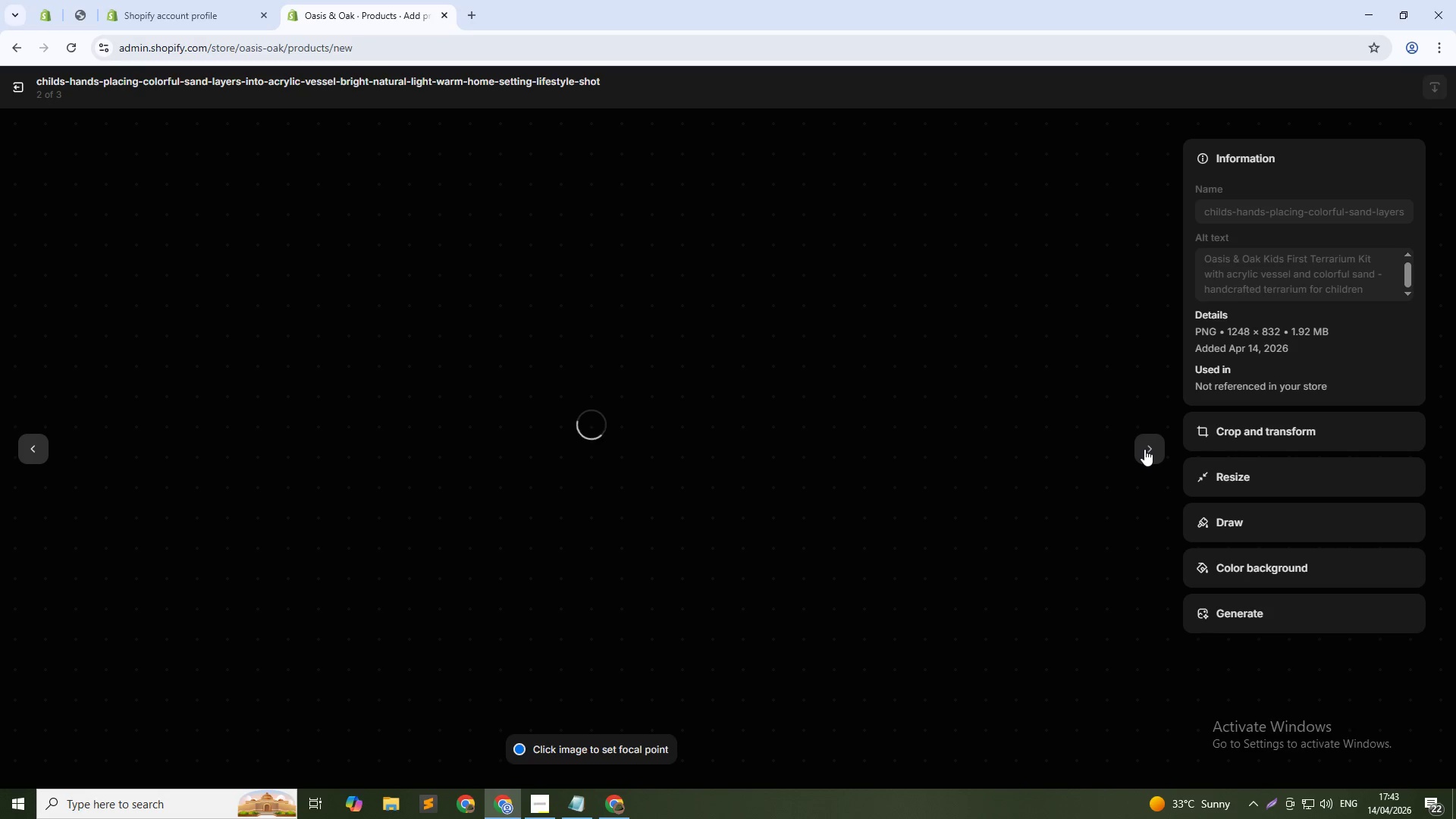 
left_click([1347, 262])
 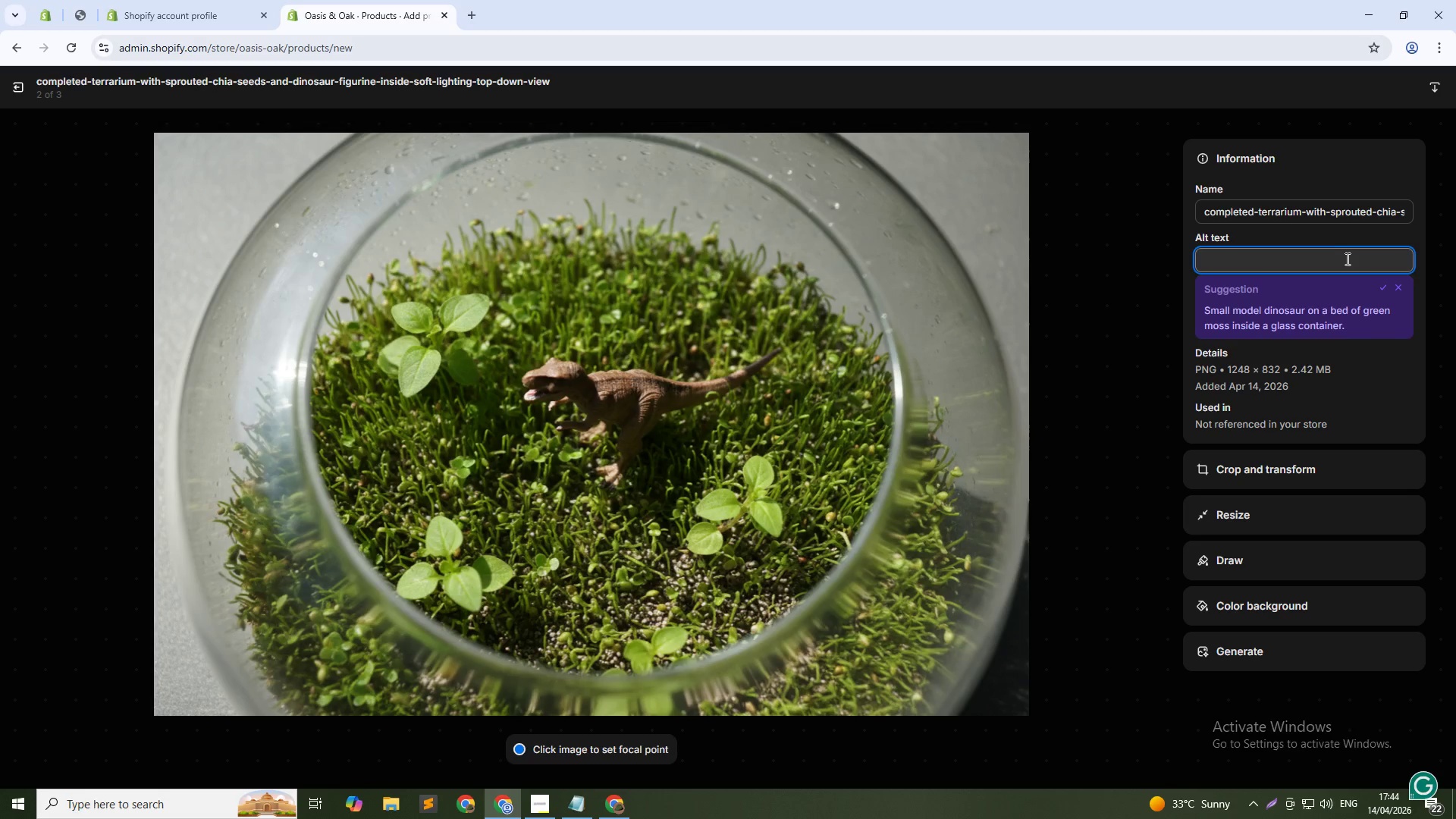 
type(Kids I)
key(Backspace)
type(DIY terrarium with sprouted seeds)
 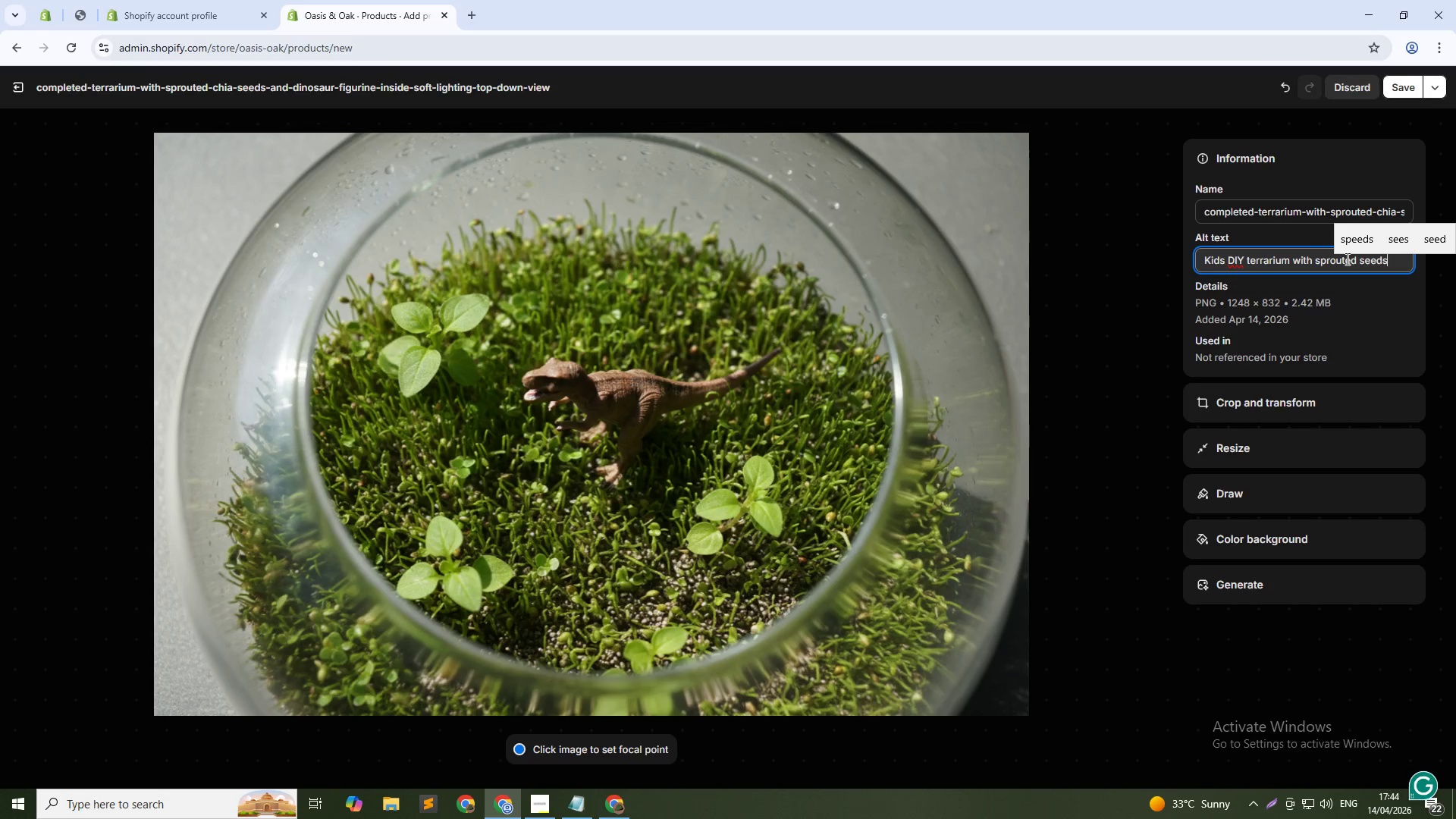 
type( and dinosaur toy - modular ecosystem kit by OSa)
key(Backspace)
key(Backspace)
type(ai)
key(Backspace)
type(sis & Oak)
 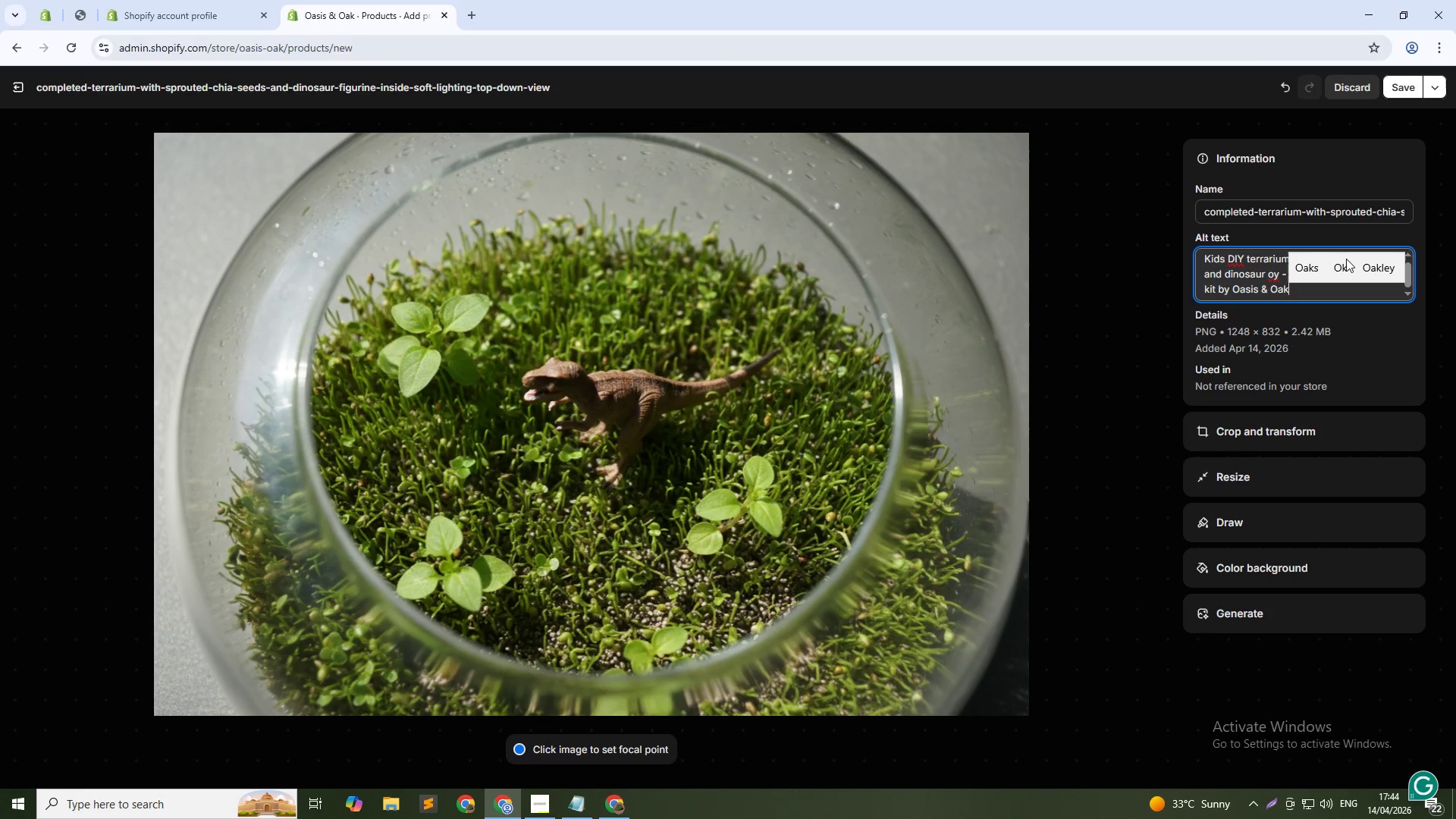 
left_click([1269, 268])
 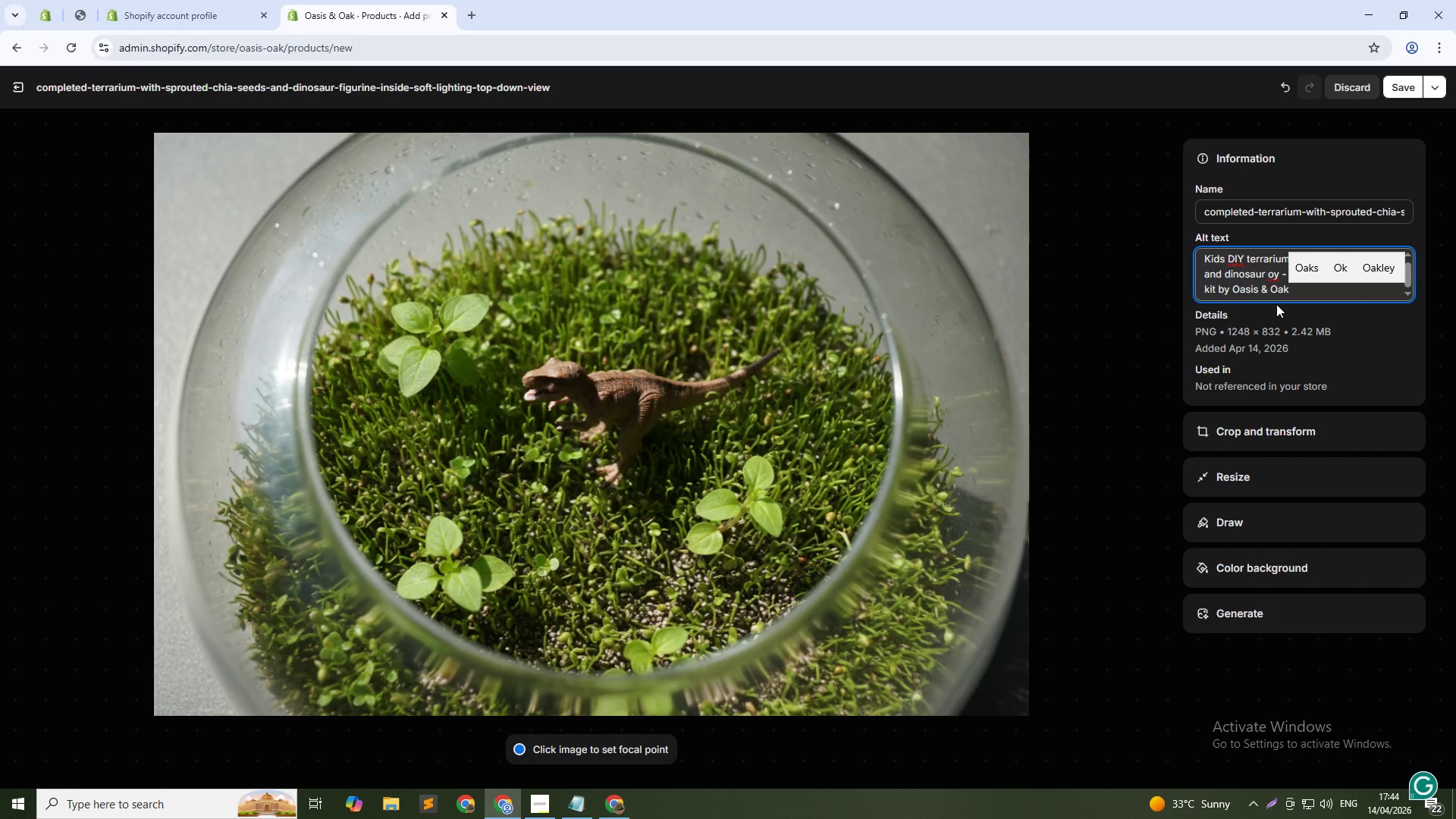 
key(T)
 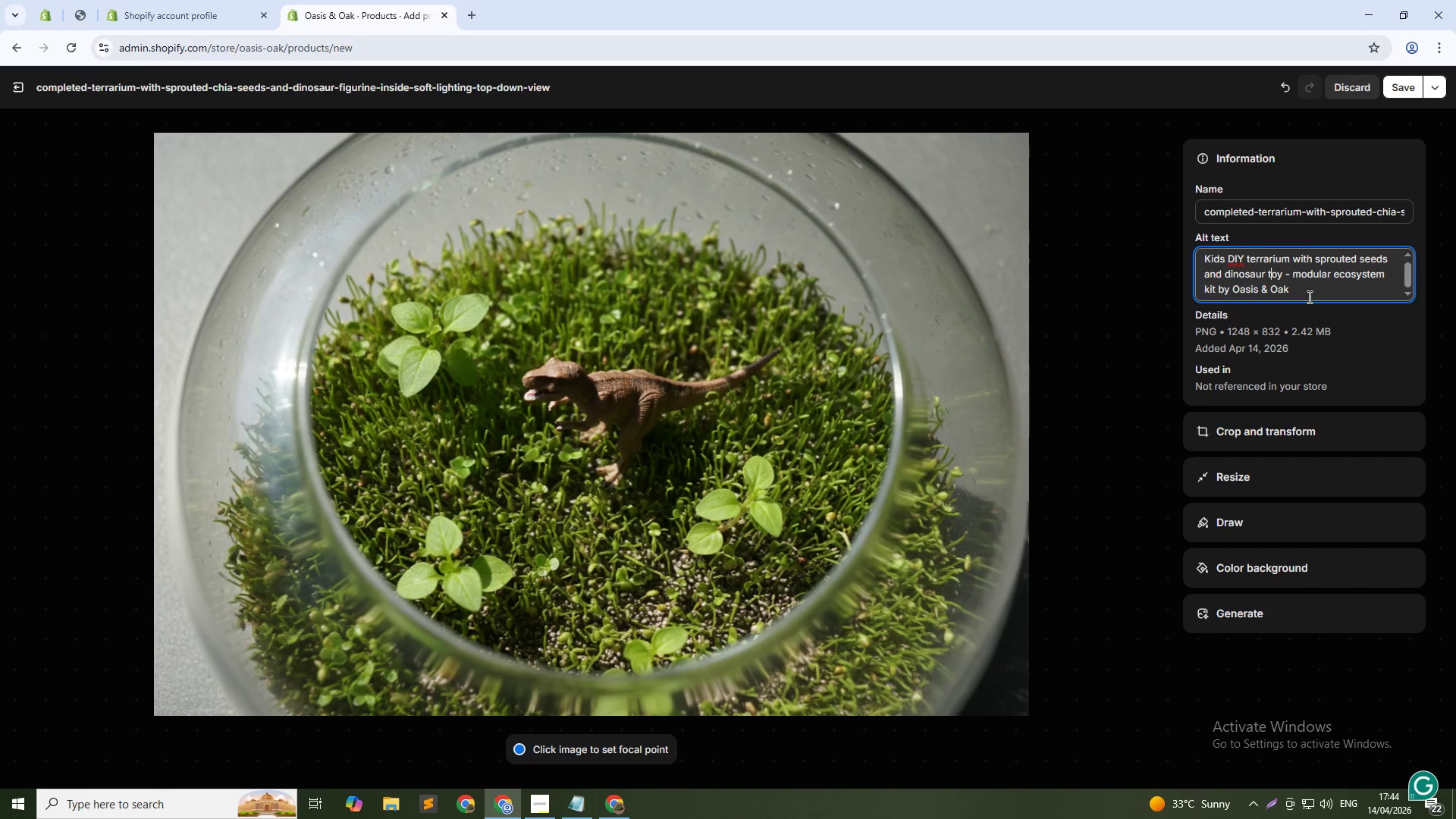 
left_click([1309, 296])
 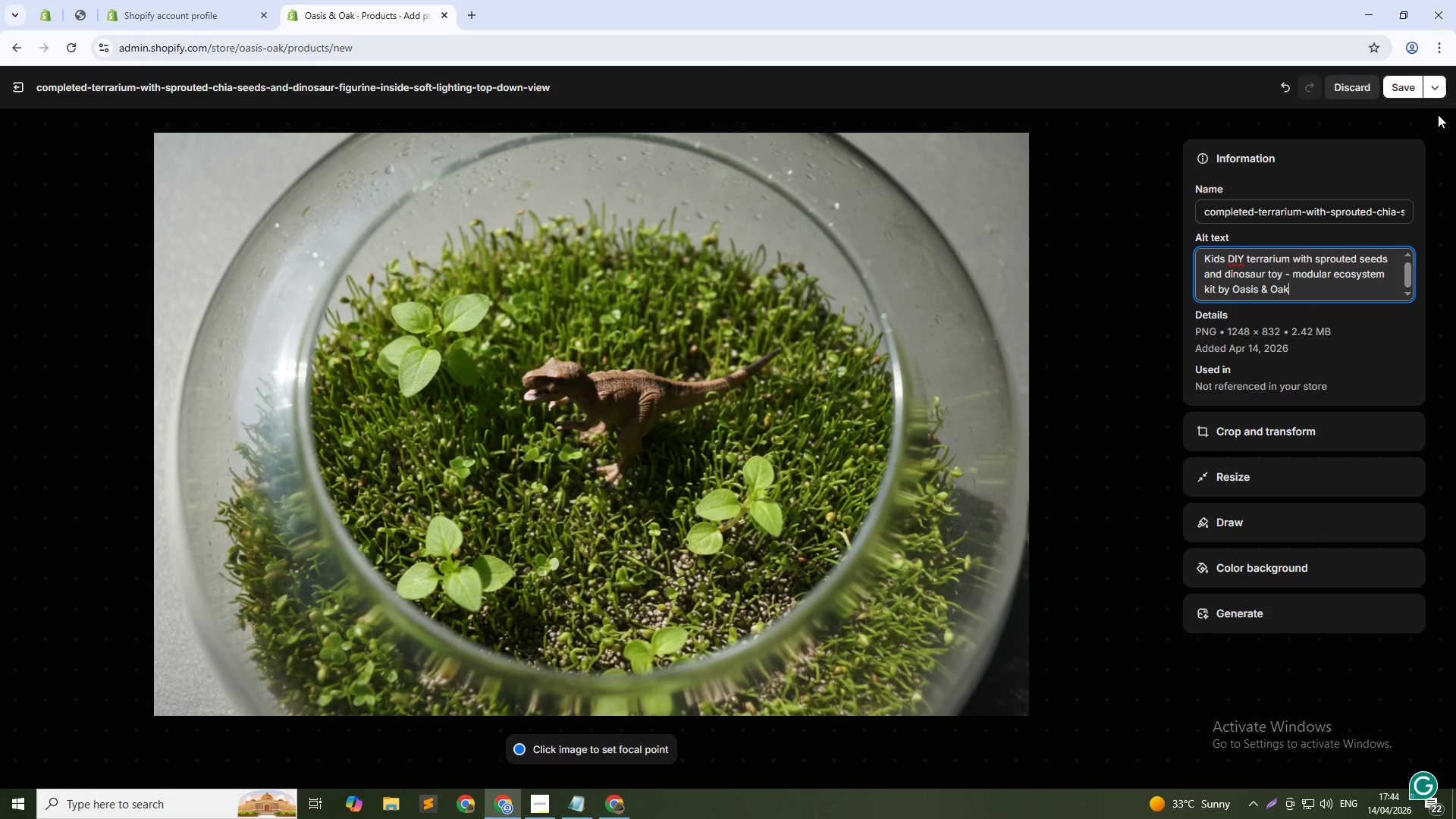 
left_click([1414, 91])
 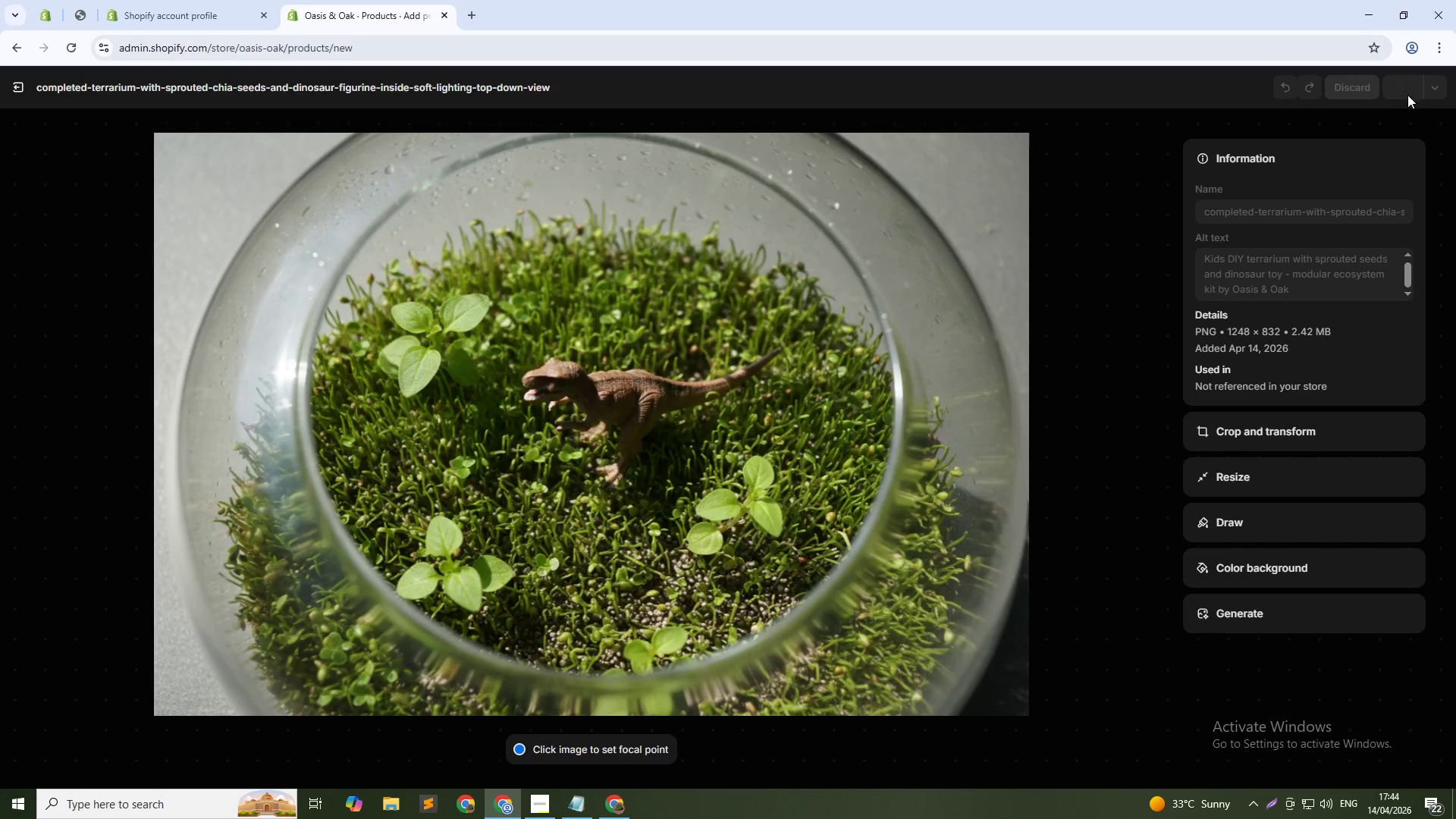 
mouse_move([1399, 116])
 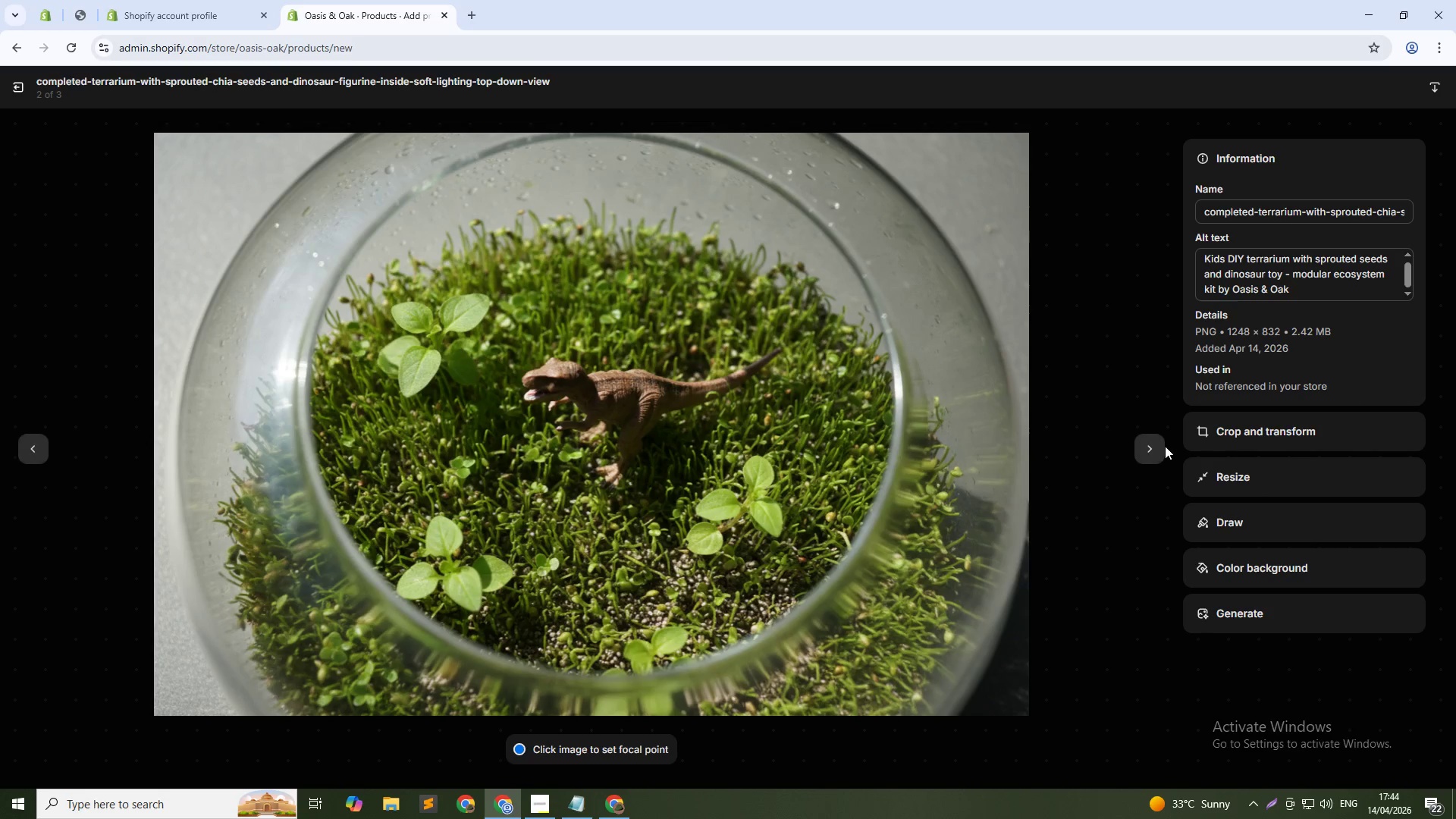 
left_click([1152, 449])
 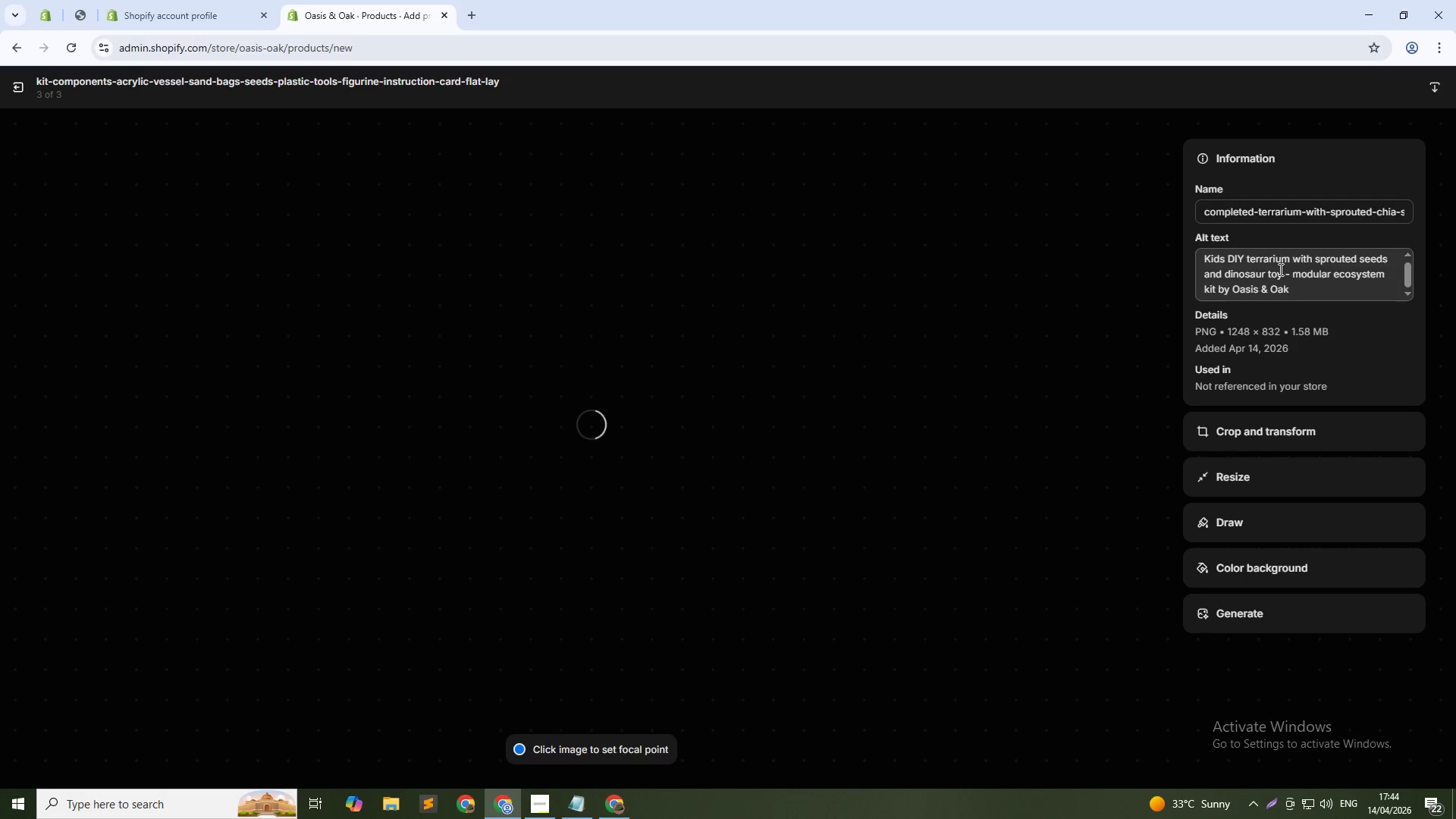 
left_click([1279, 269])
 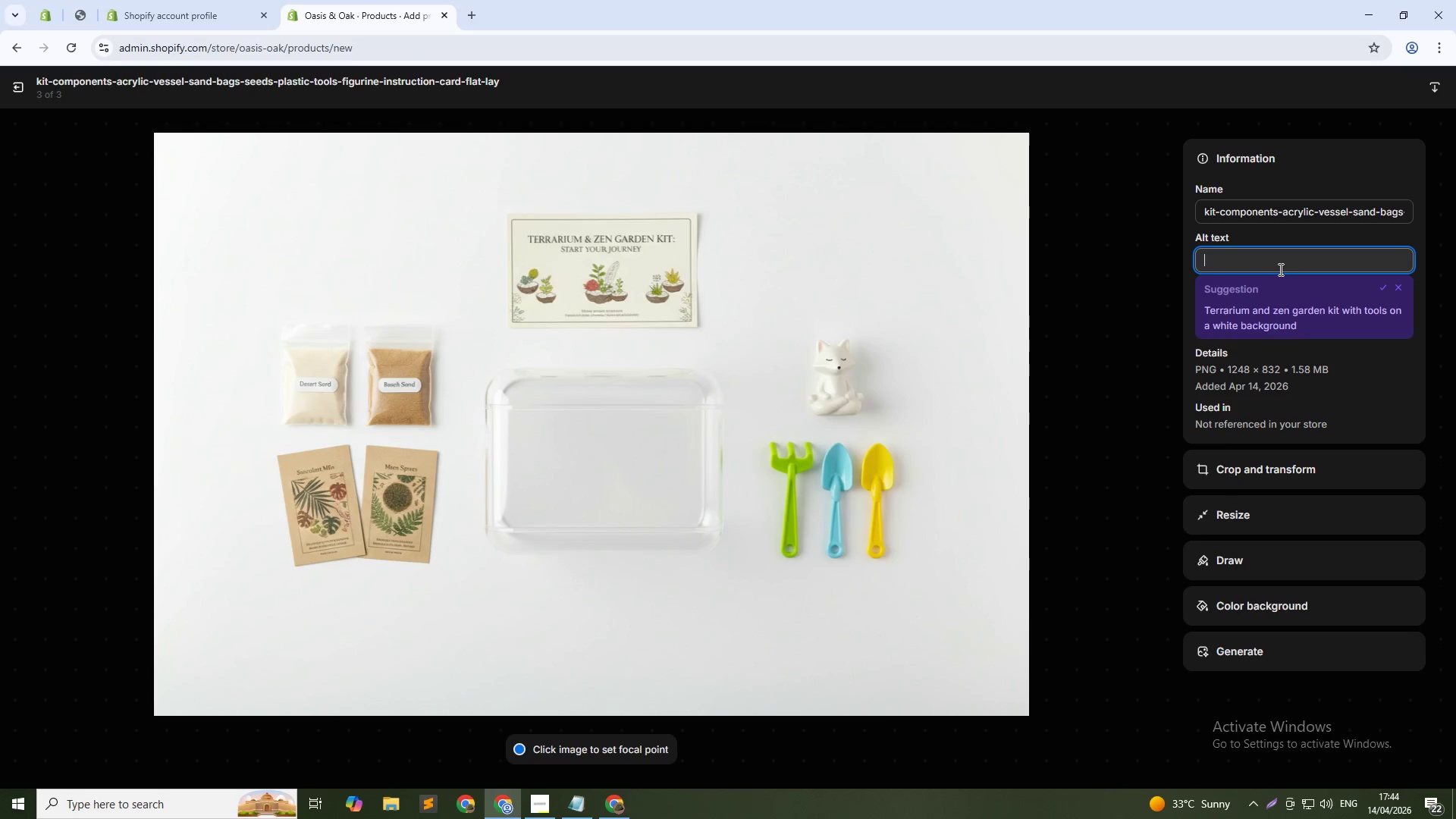 
type(Befinner terrarium kit compo)
 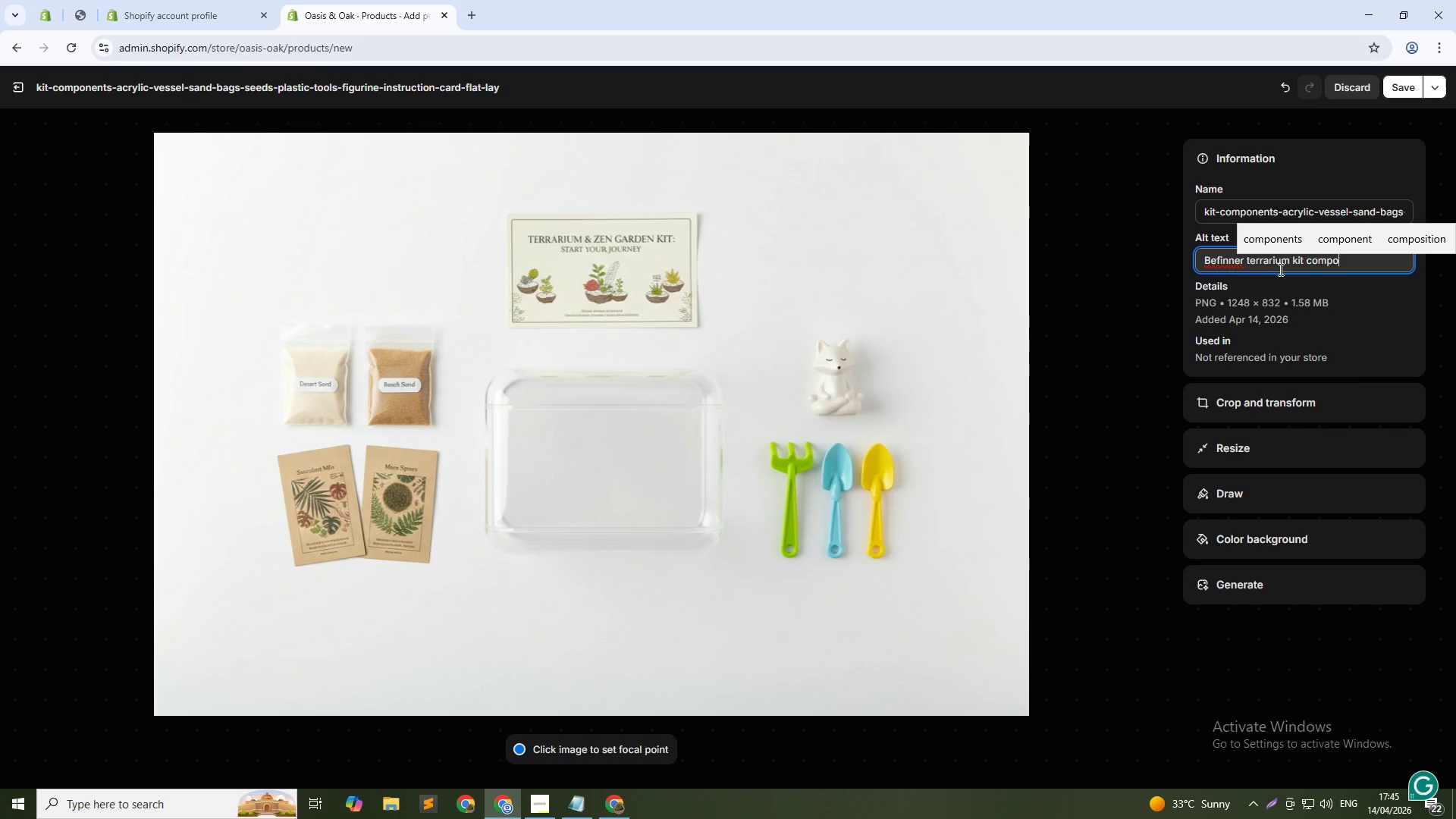 
wait(8.59)
 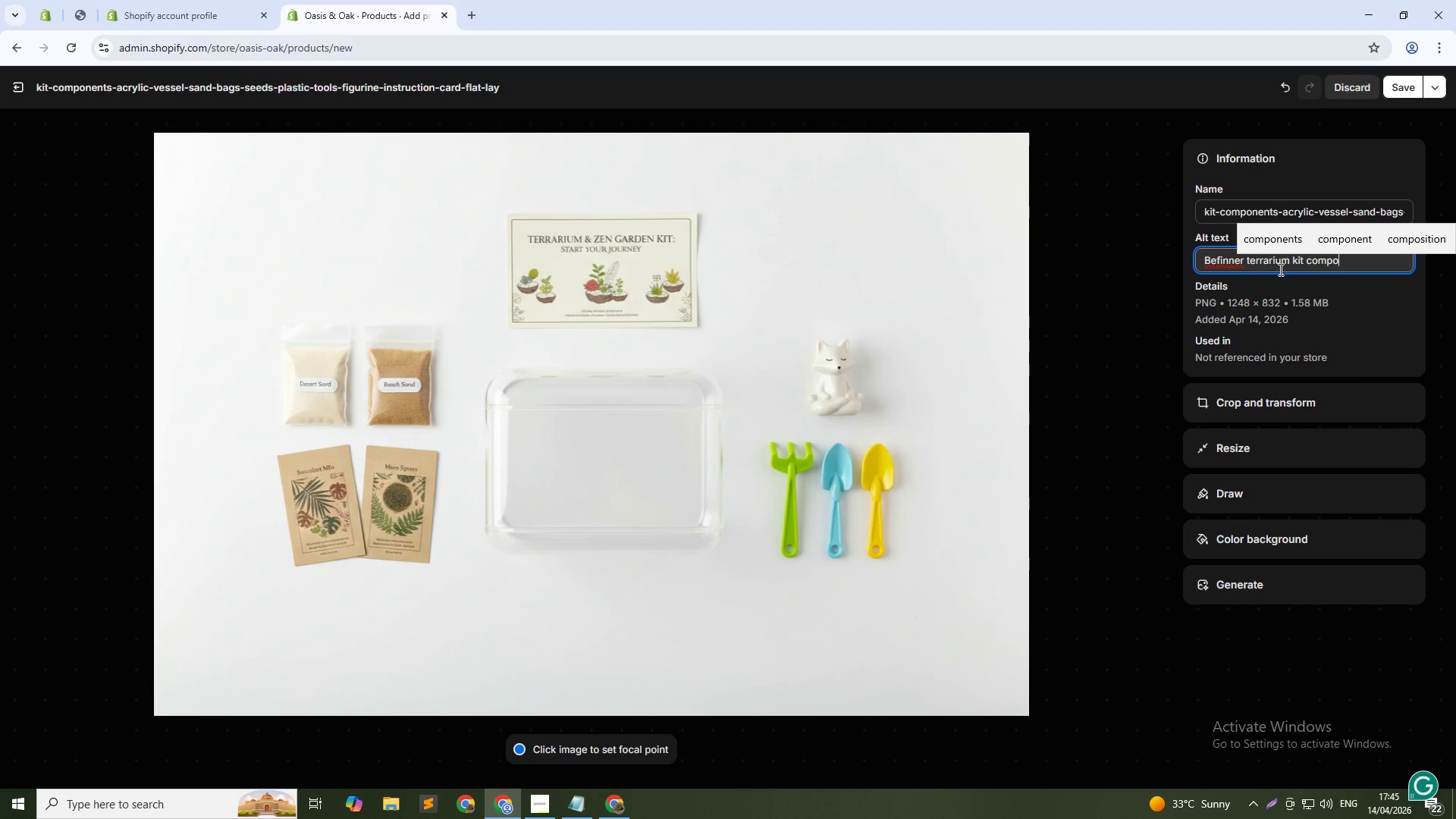 
left_click([1224, 264])
 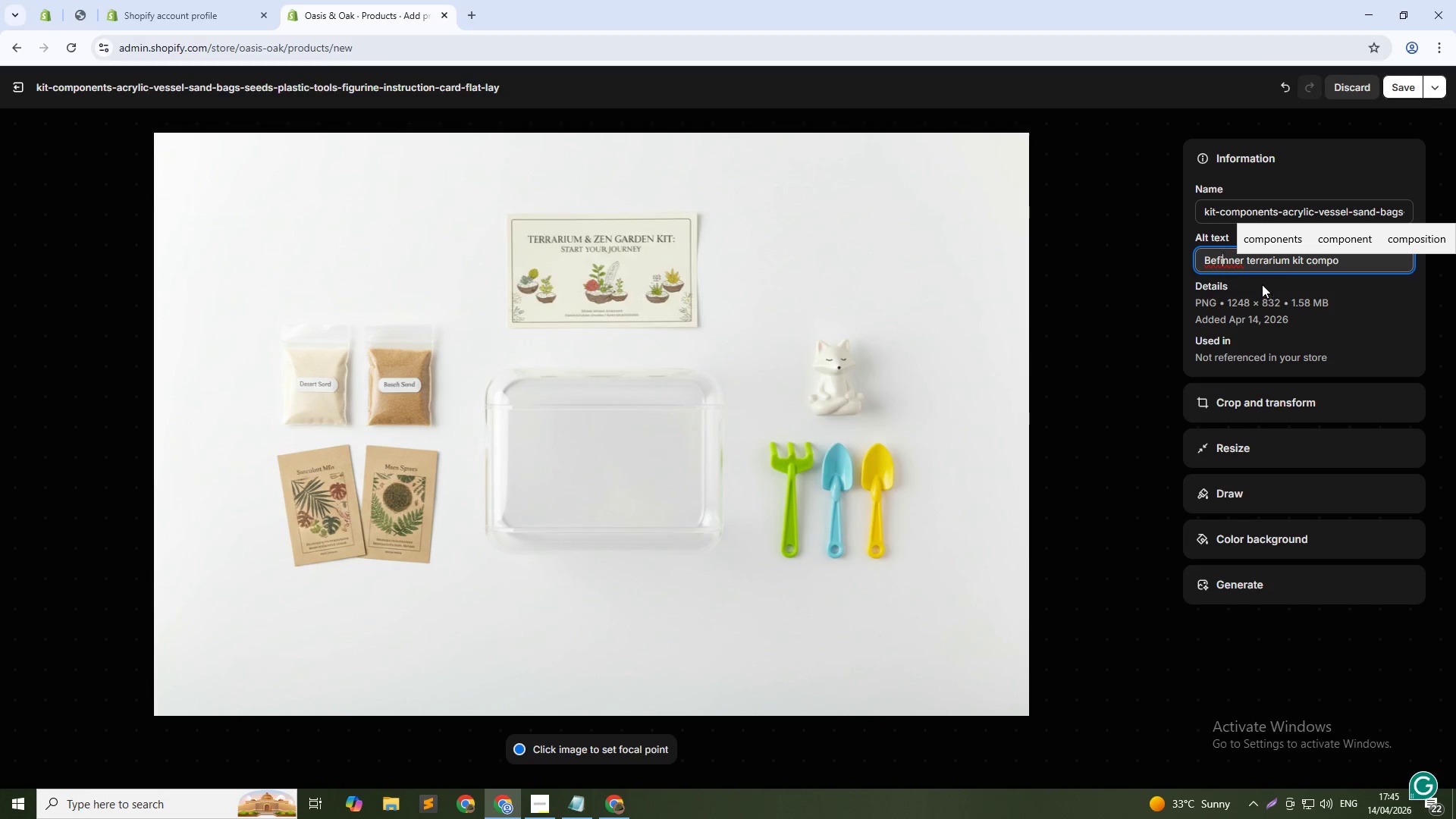 
key(Backspace)
key(Backspace)
type(gi)
 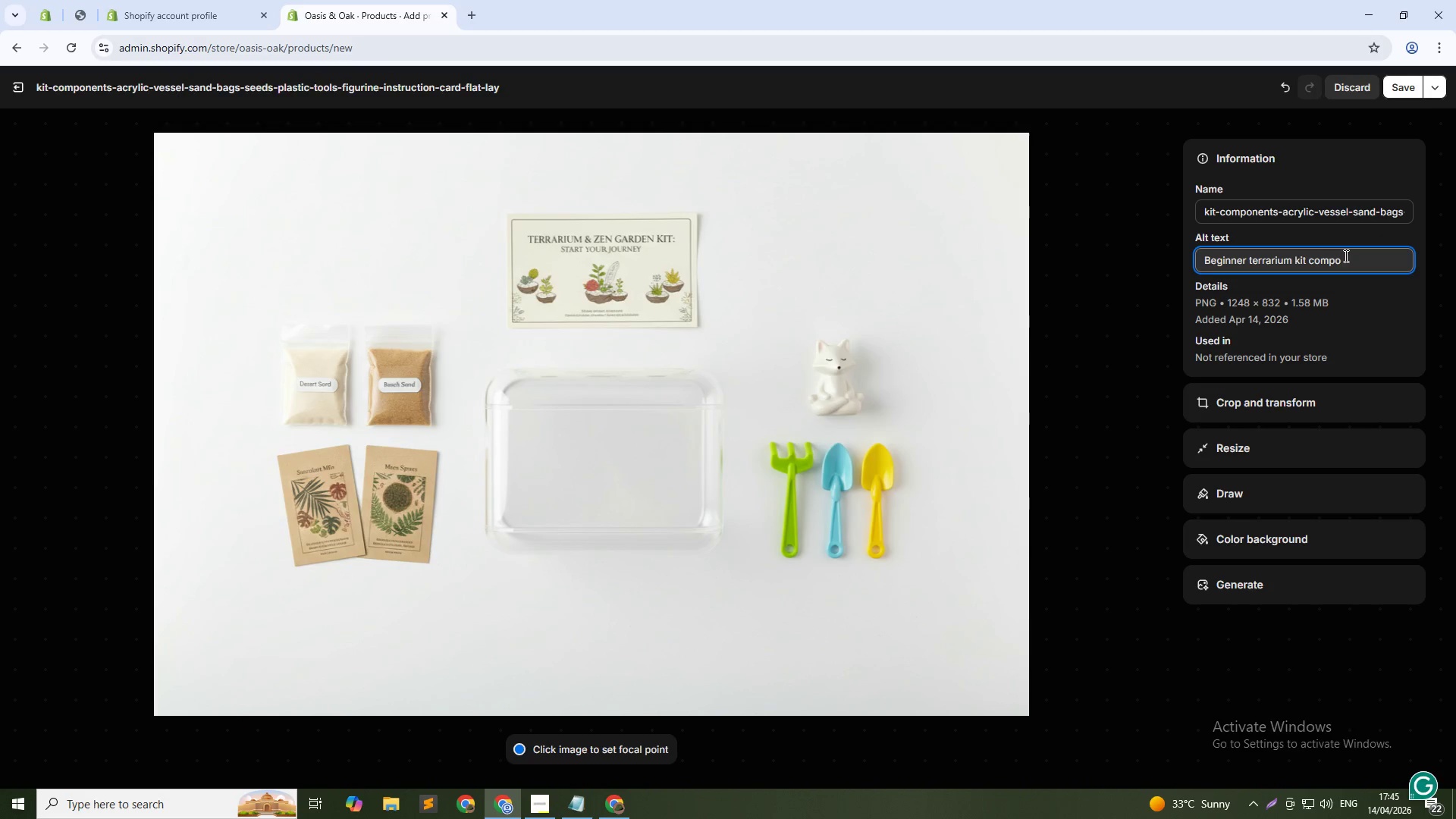 
left_click([1359, 257])
 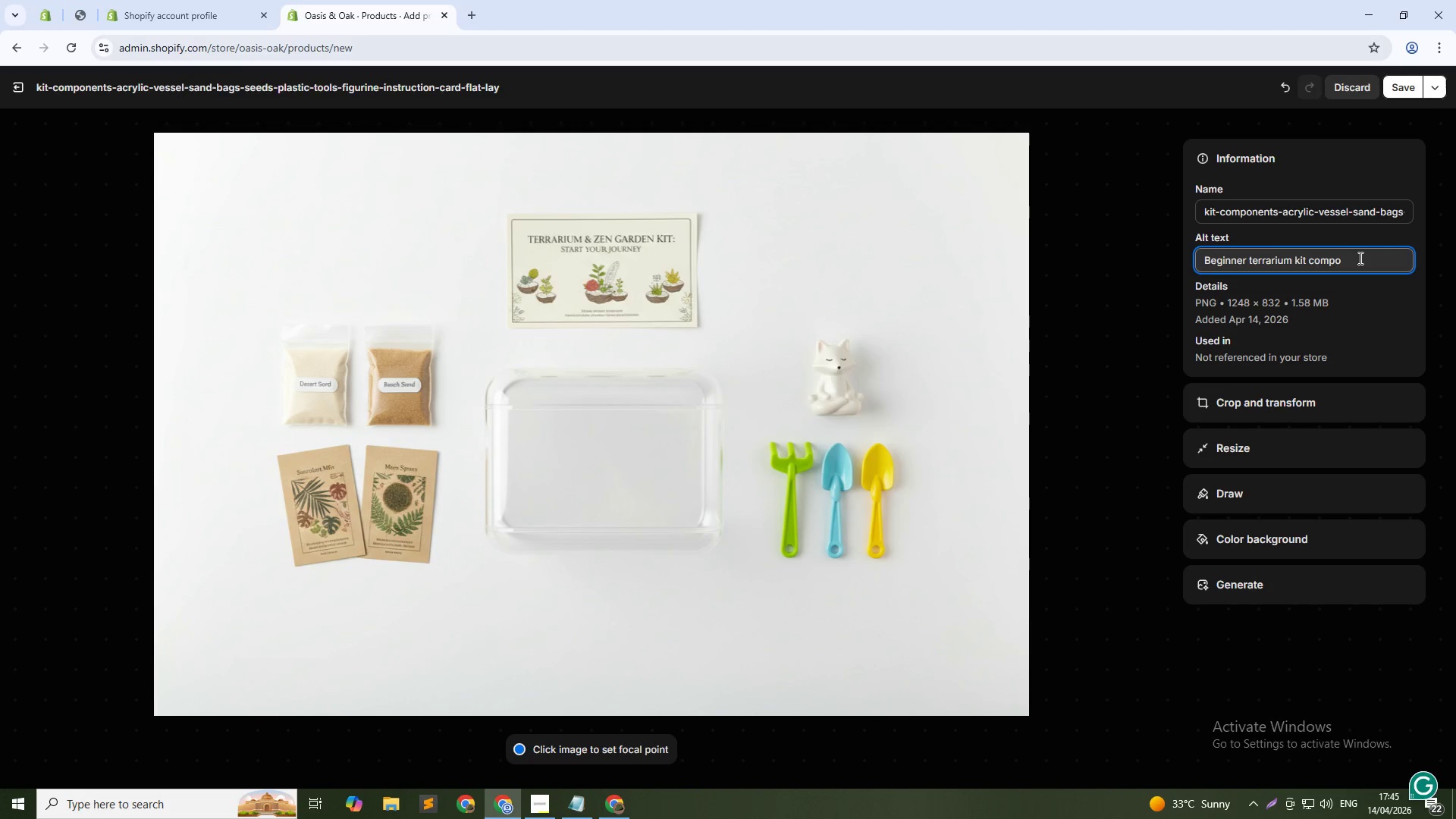 
type(nents for kids - safe handcrafted terrarium supplies)
 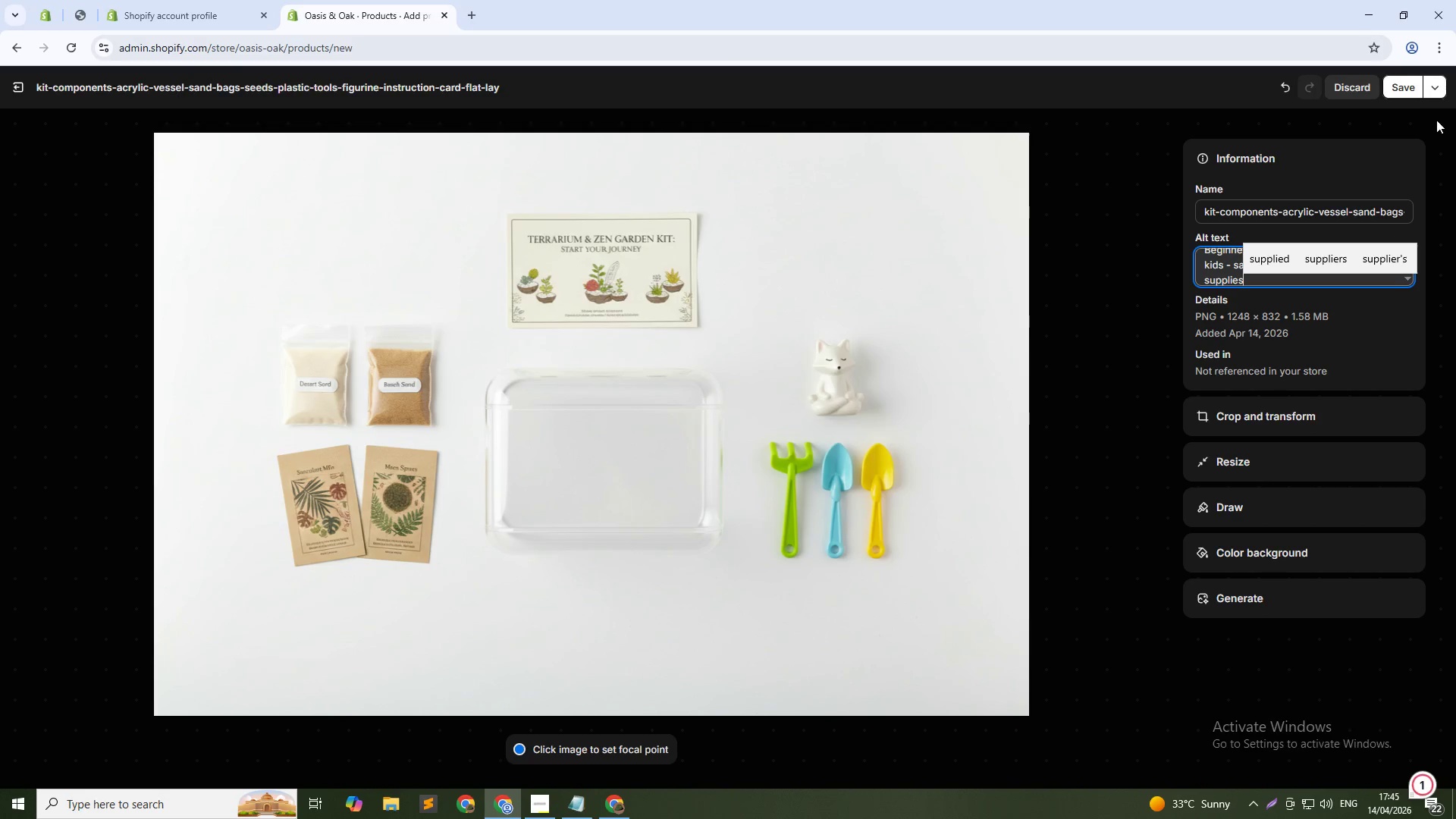 
left_click([1410, 91])
 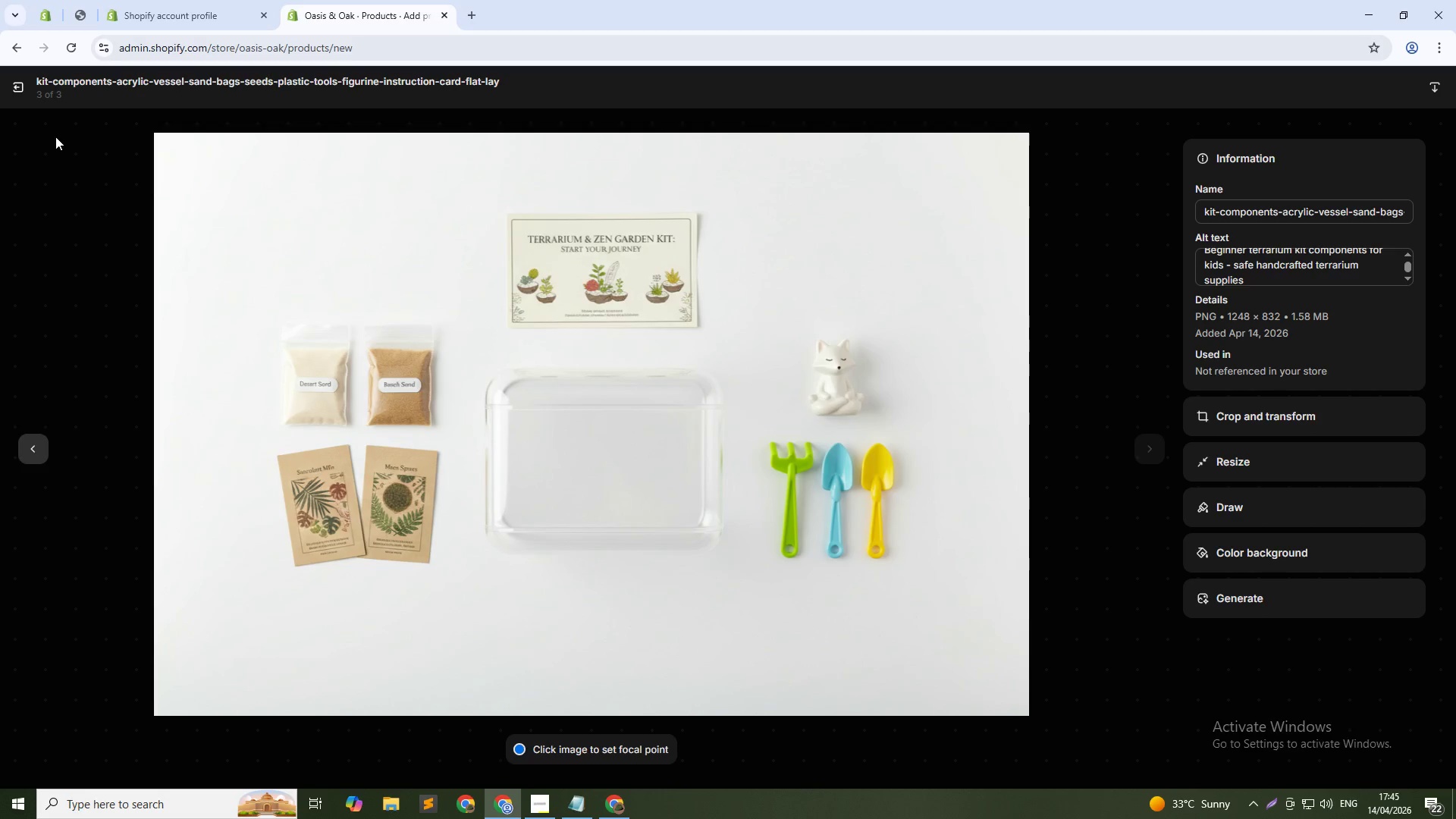 
left_click([8, 84])
 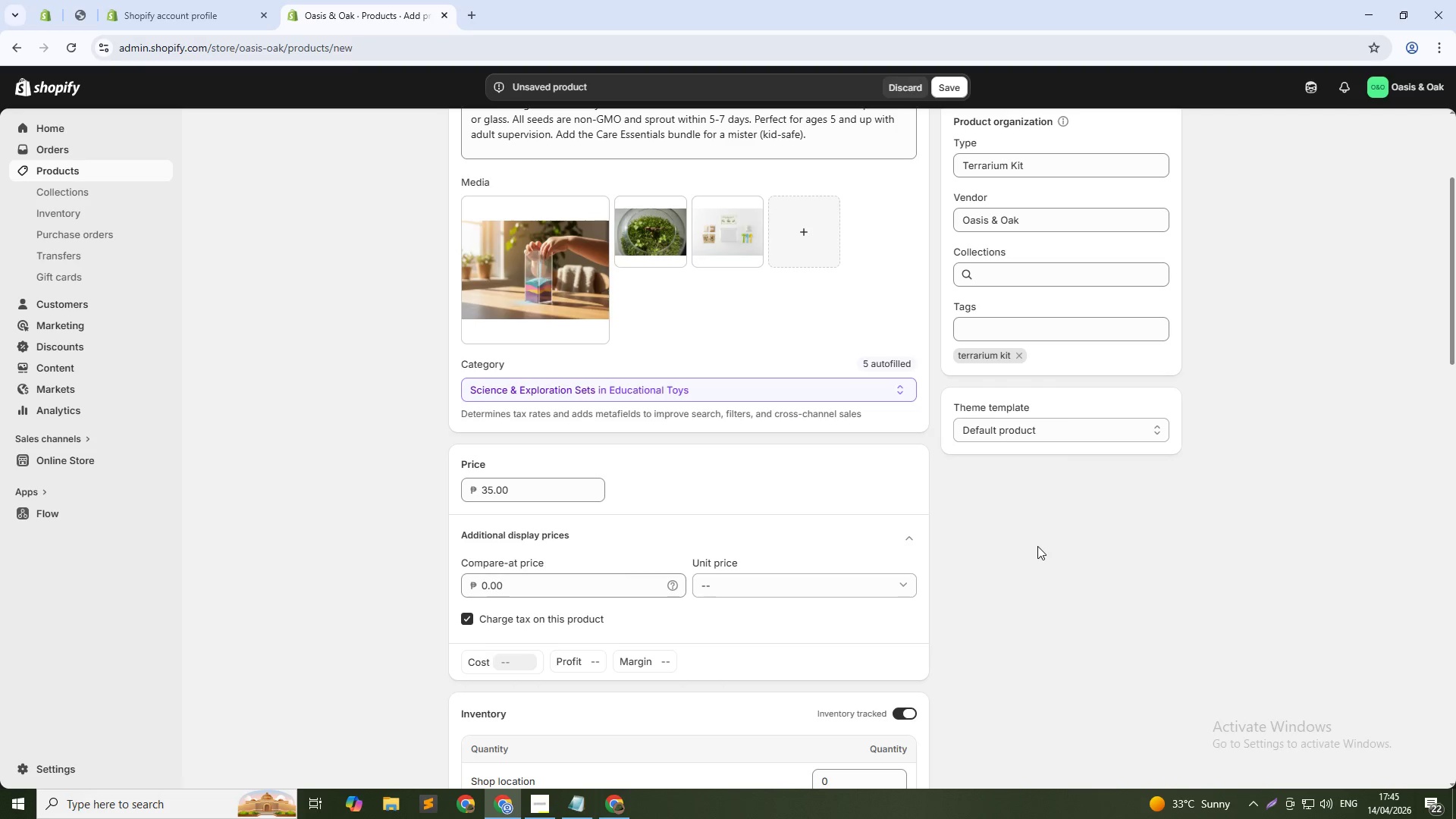 
scroll: coordinate [847, 570], scroll_direction: down, amount: 21.0
 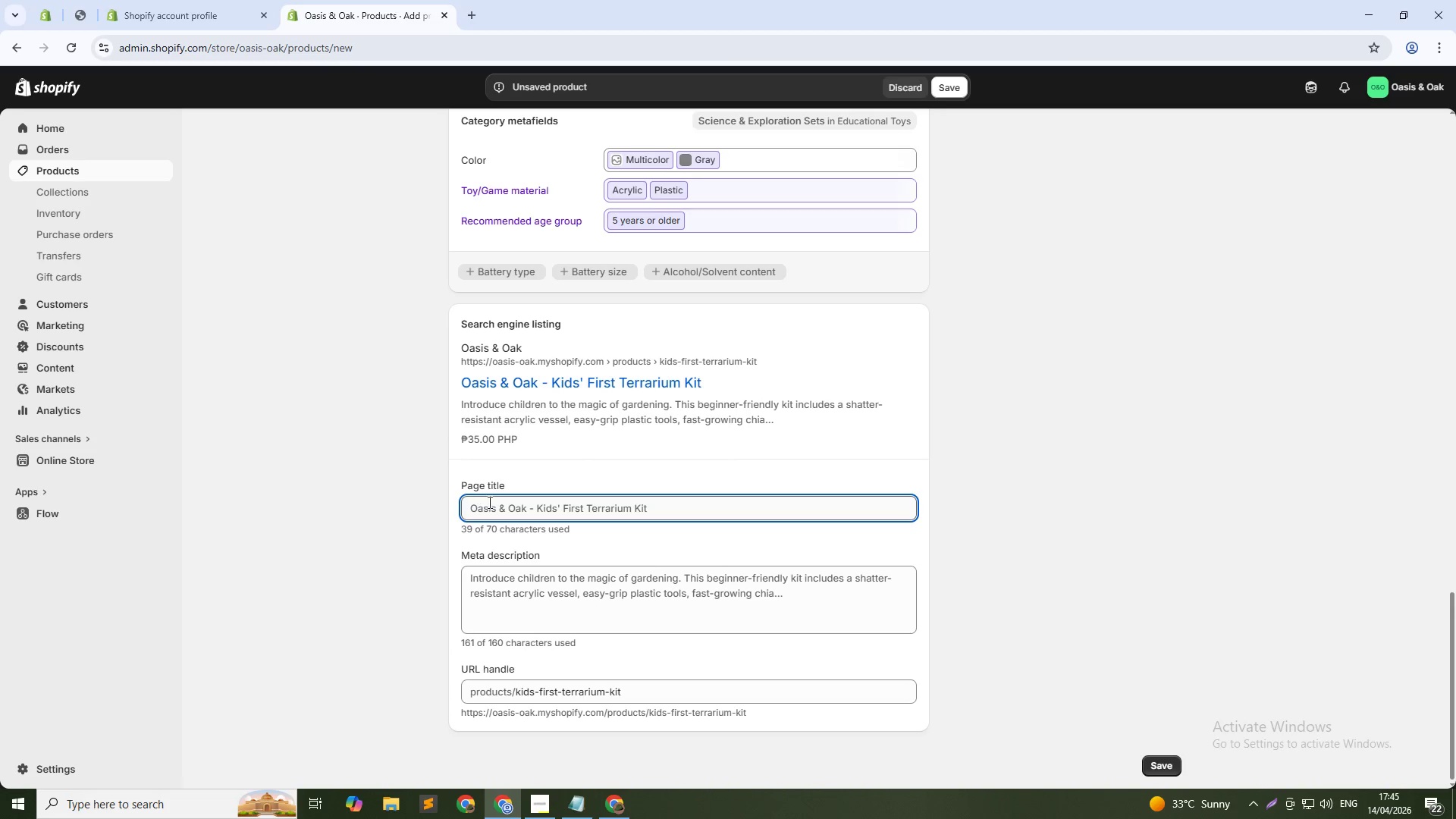 
left_click([538, 508])
 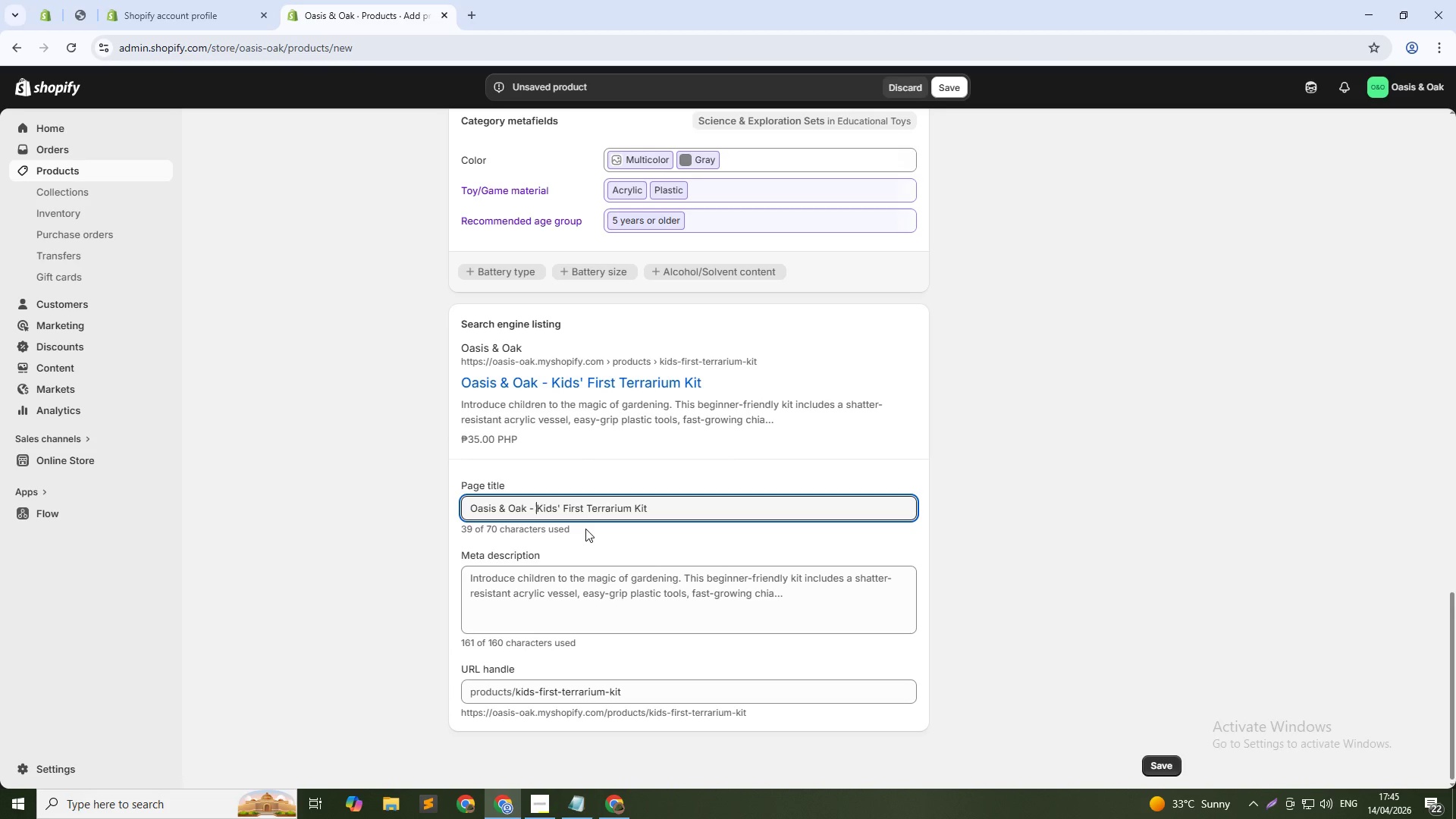 
key(Control+Shift+ArrowUp)
 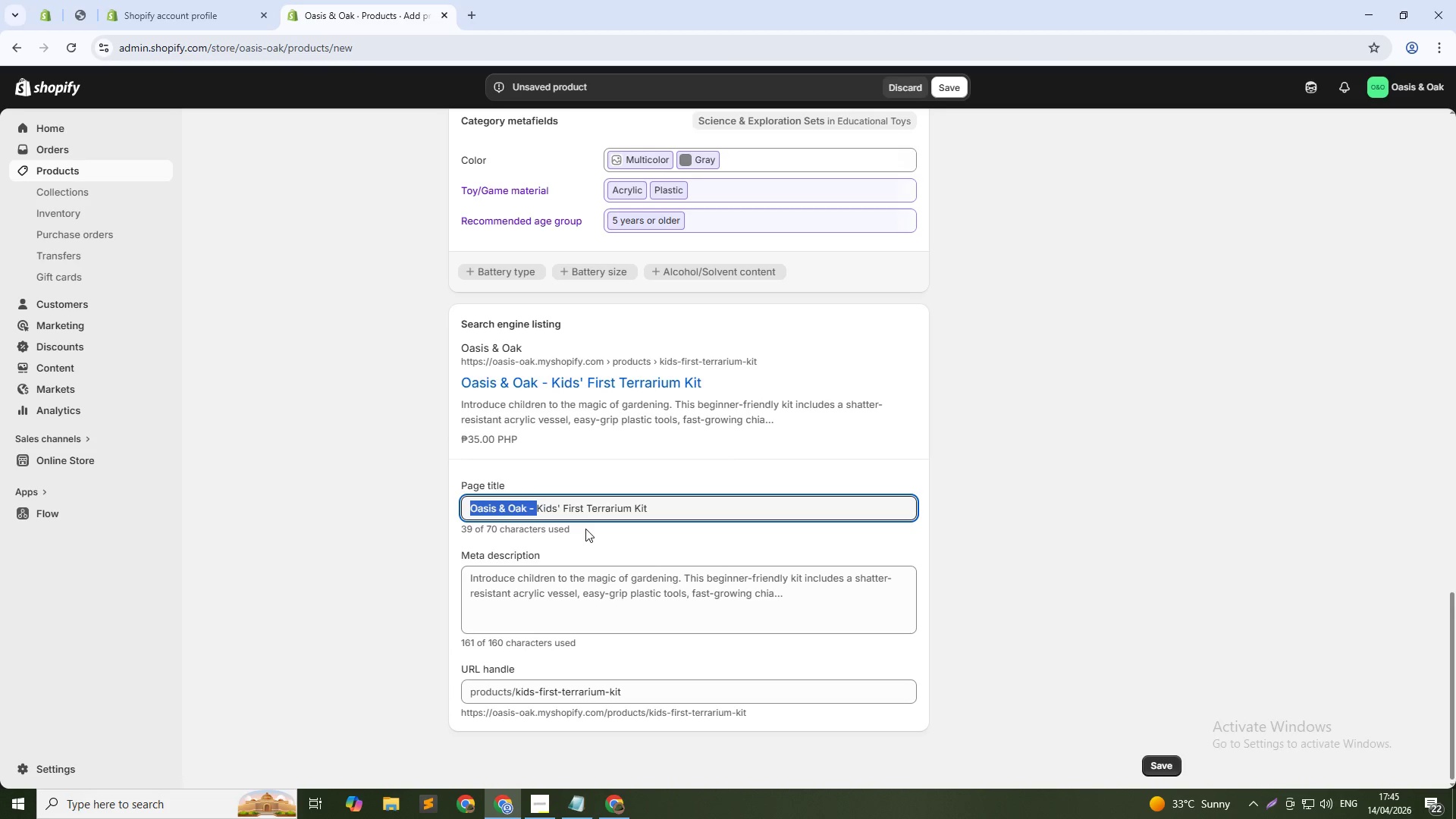 
key(Backspace)
 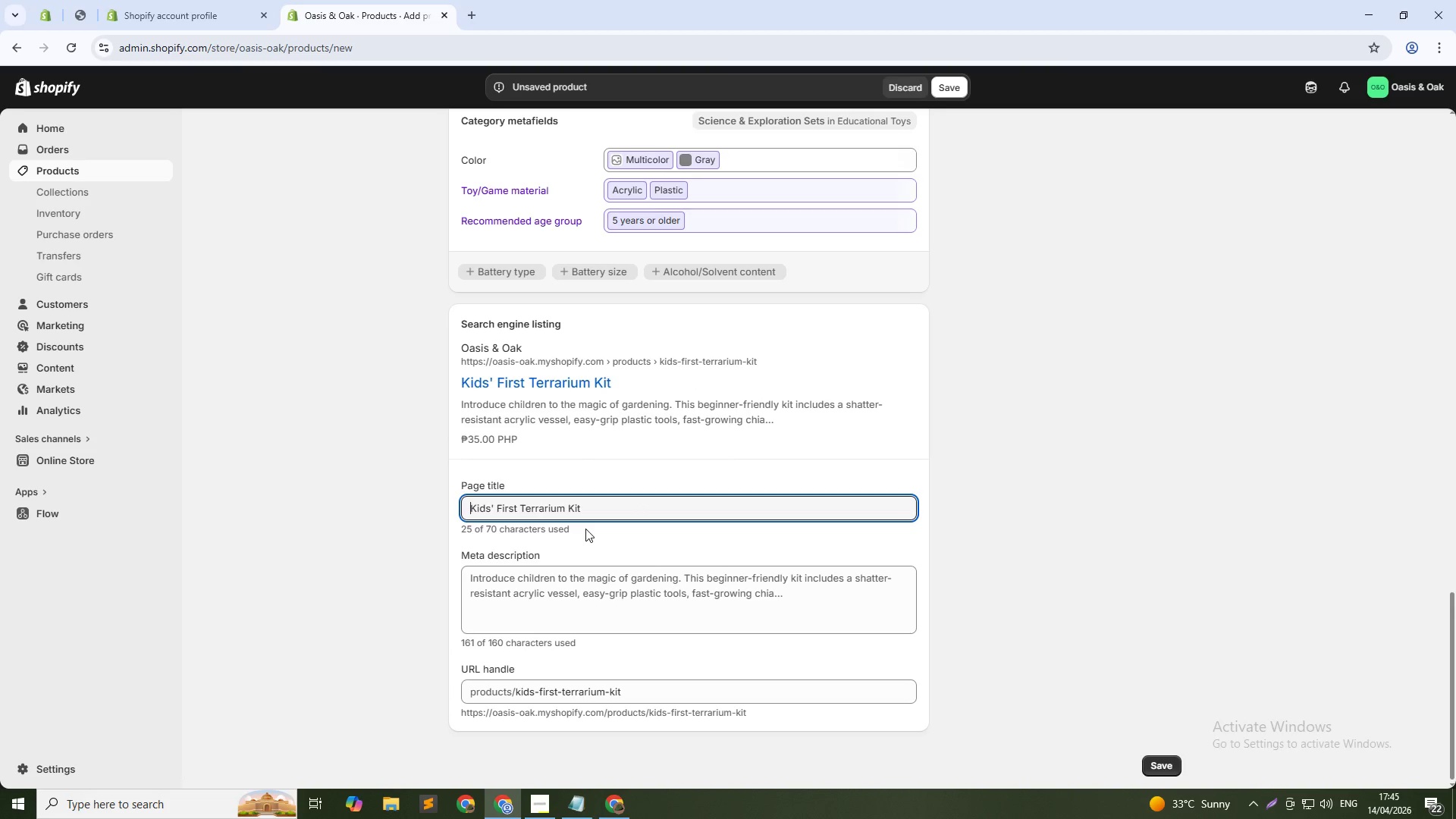 
key(ArrowDown)
 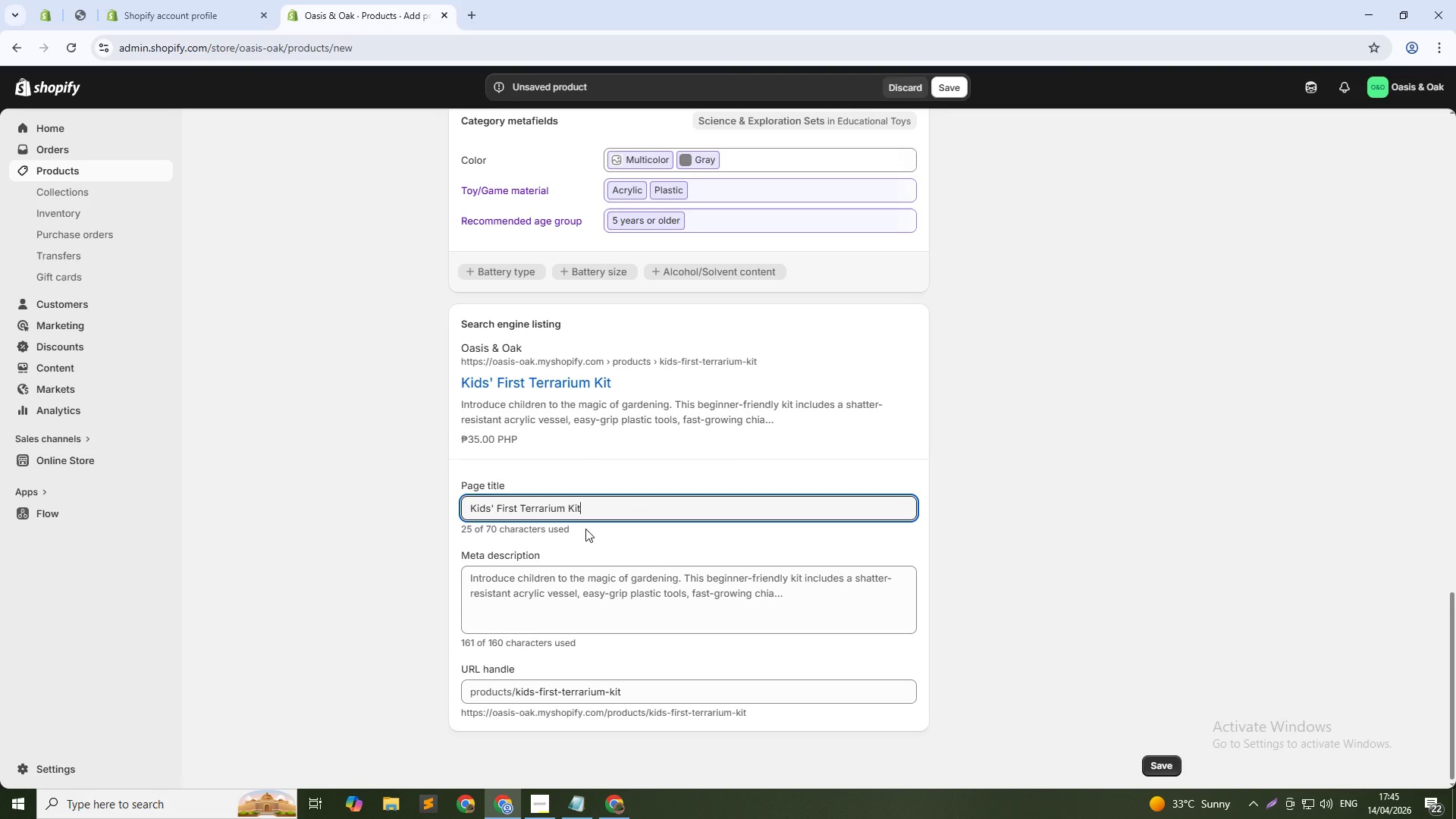 
key(Tab)
 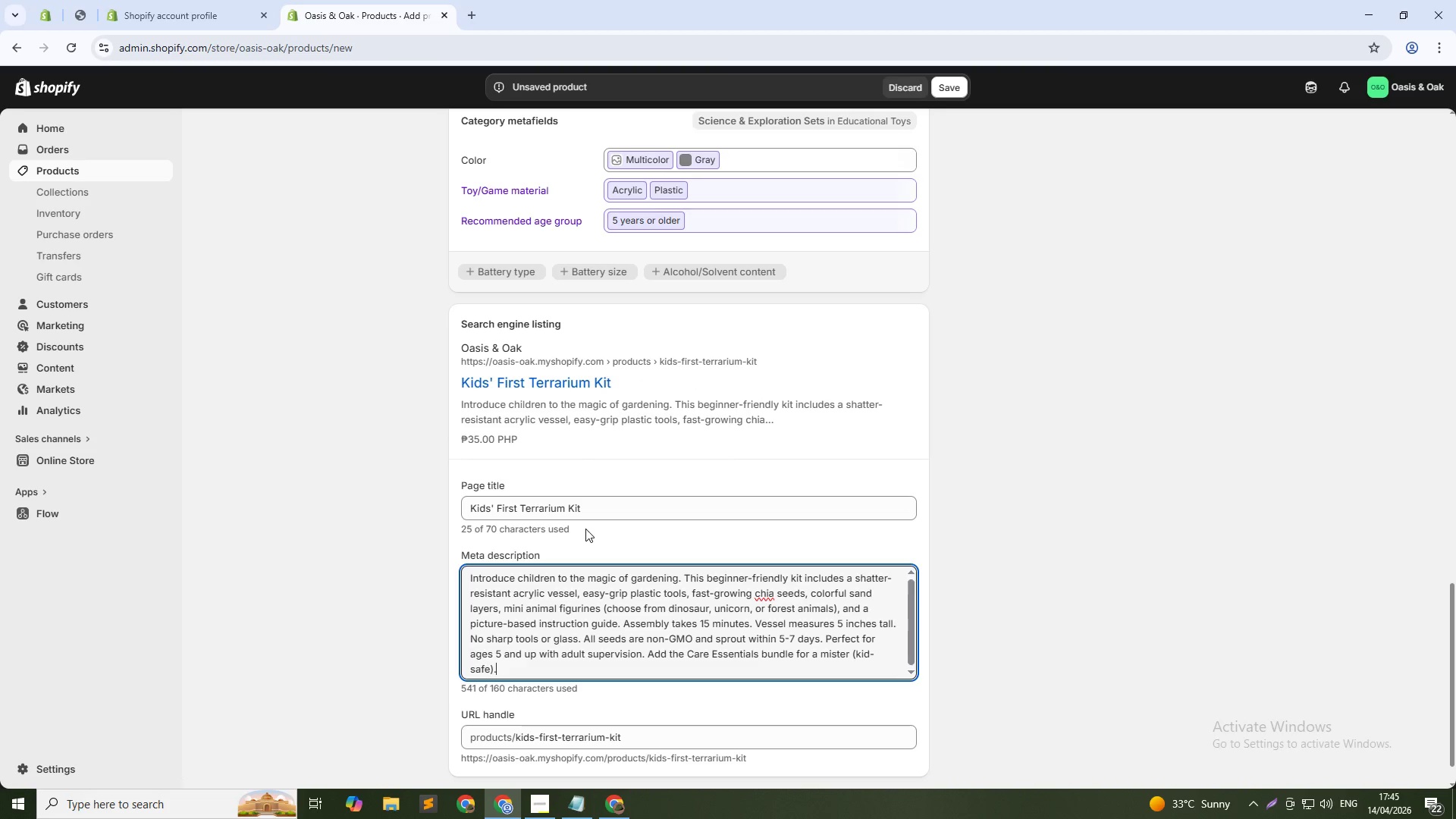 
key(Control+A)
 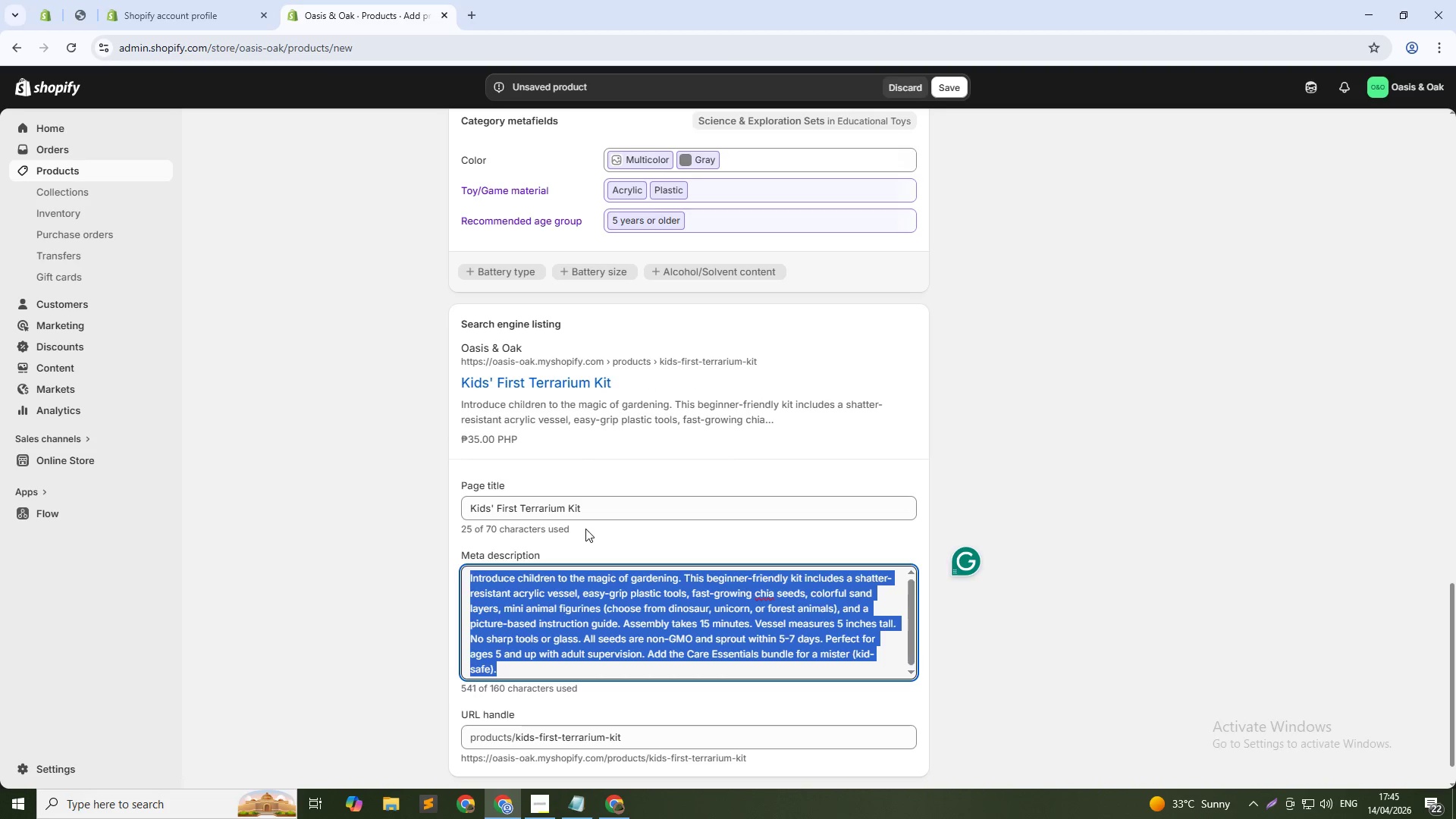 
type(CHild-friendly terrarium kit with acrylic vessel, chia seeds, and animal figurine. No glass )
 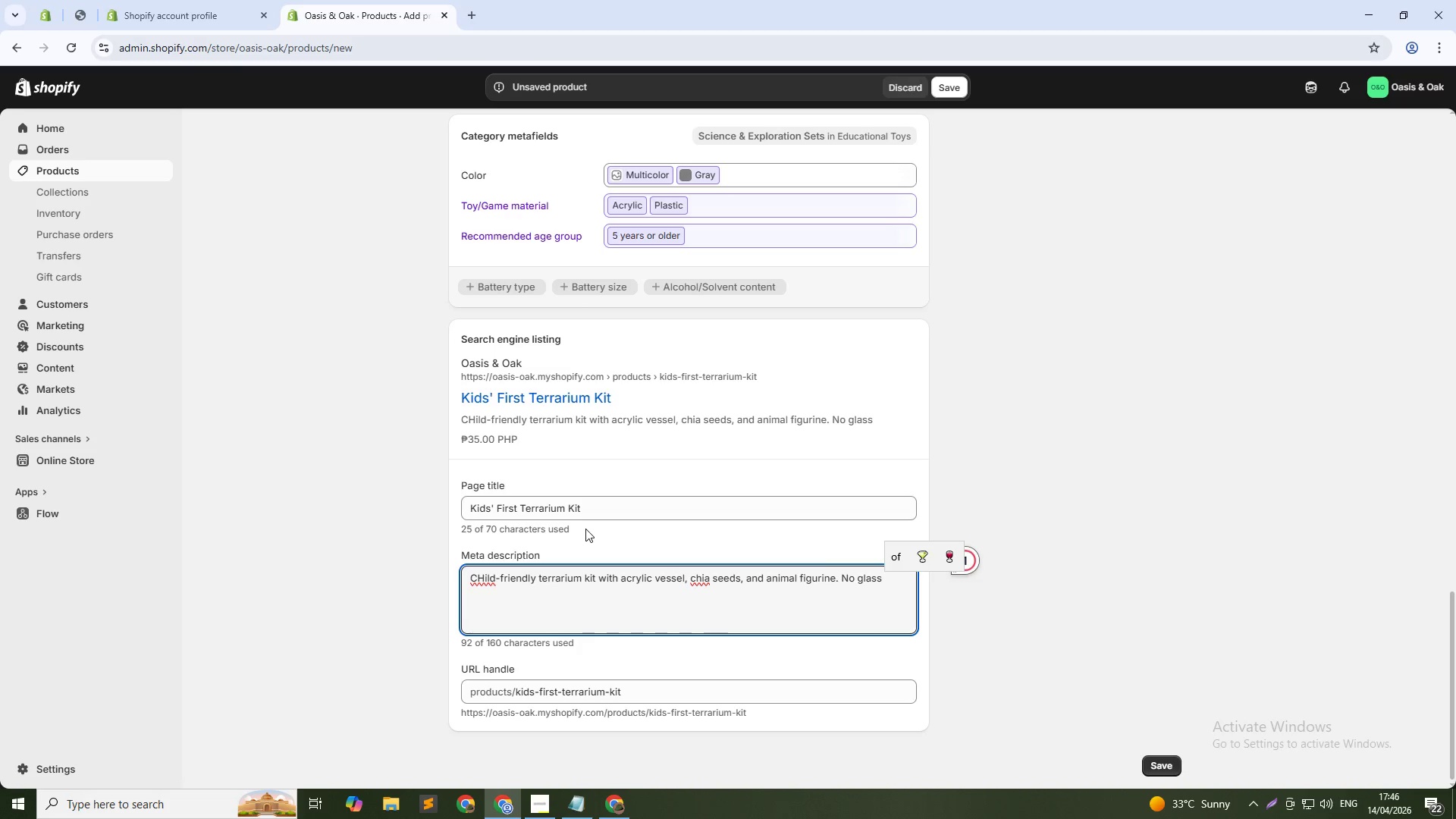 
wait(5.34)
 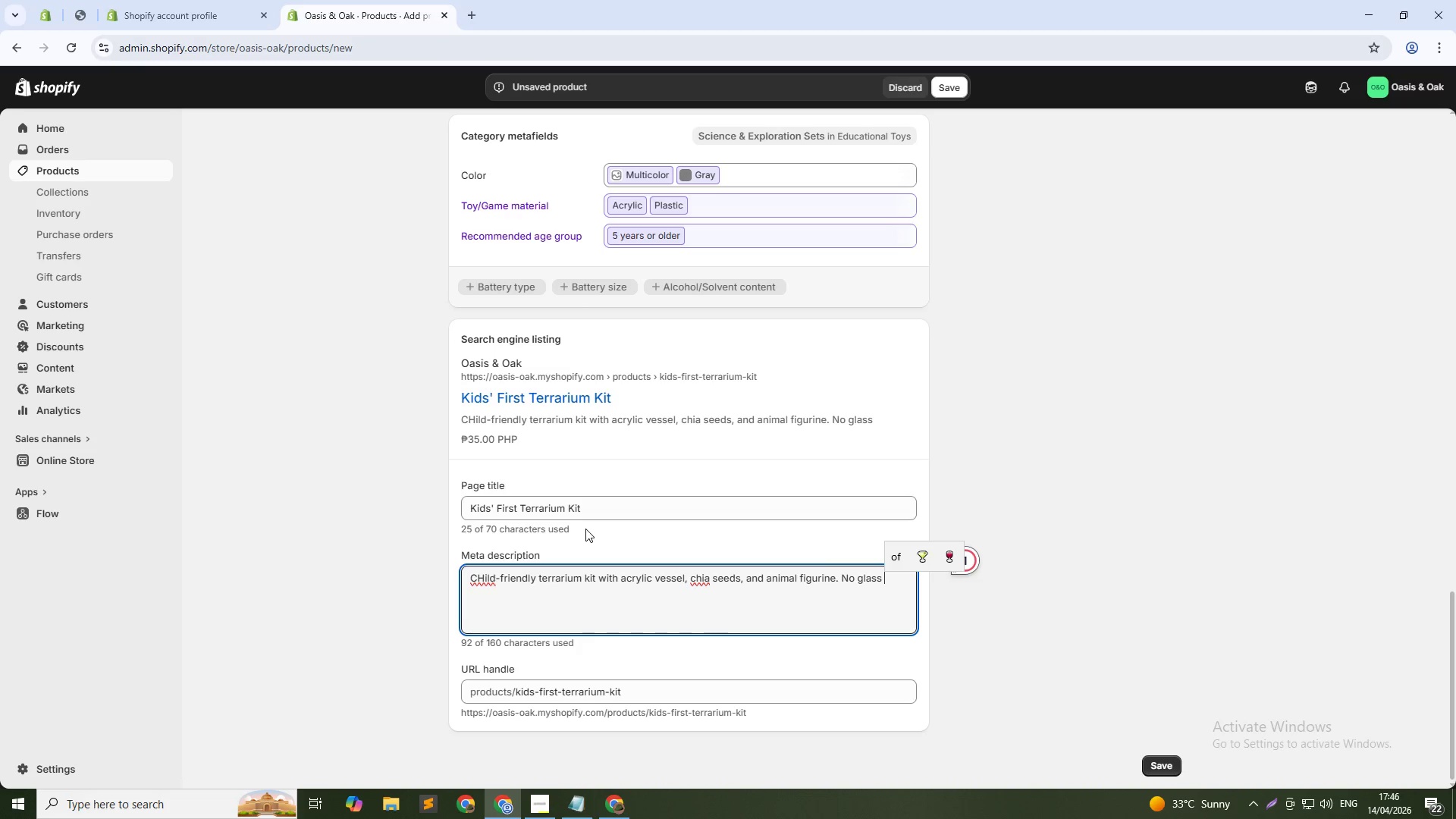 
type(or sharp tools. Shop handcrafted terrariums today.)
 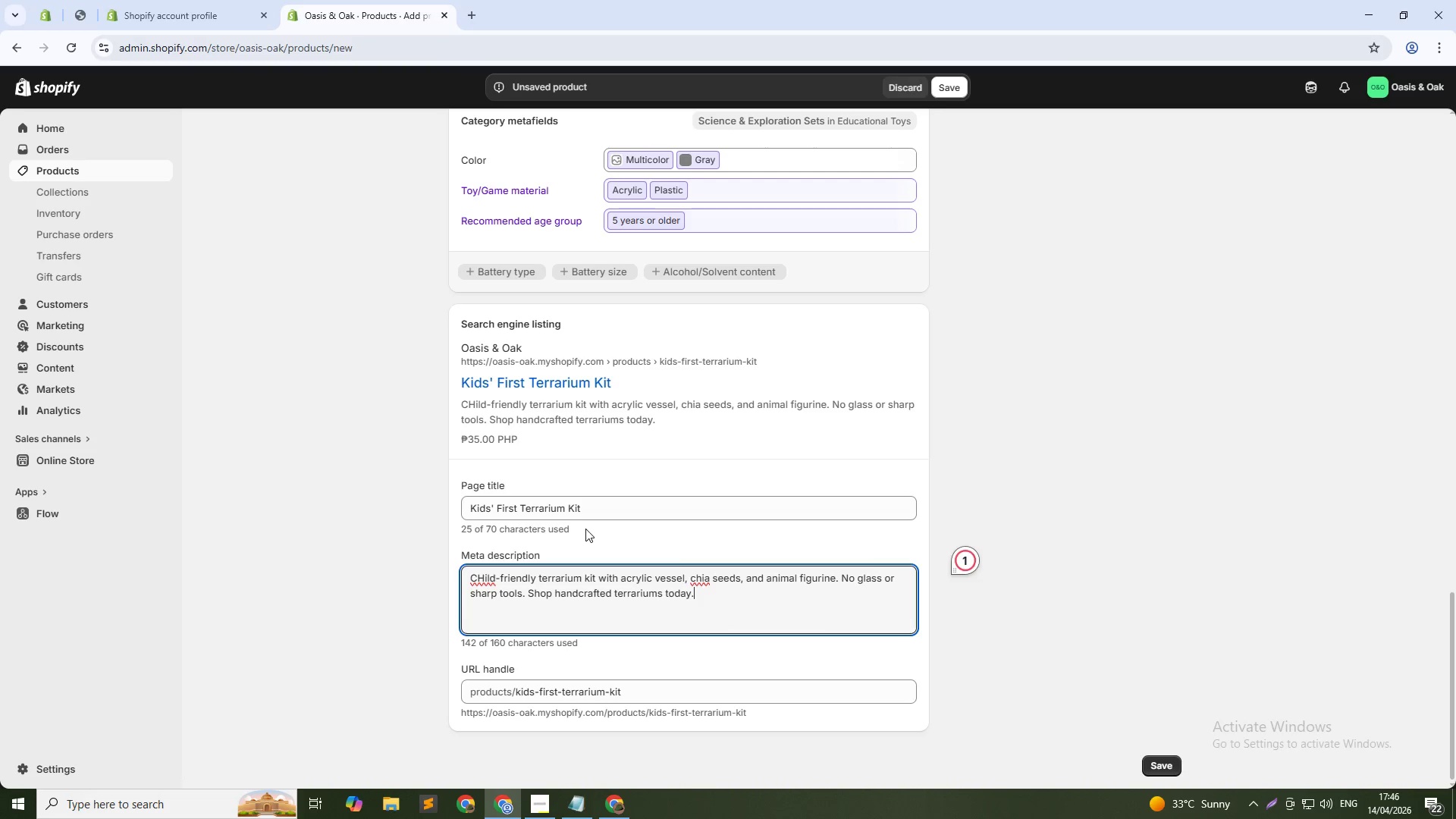 
key(ArrowDown)
 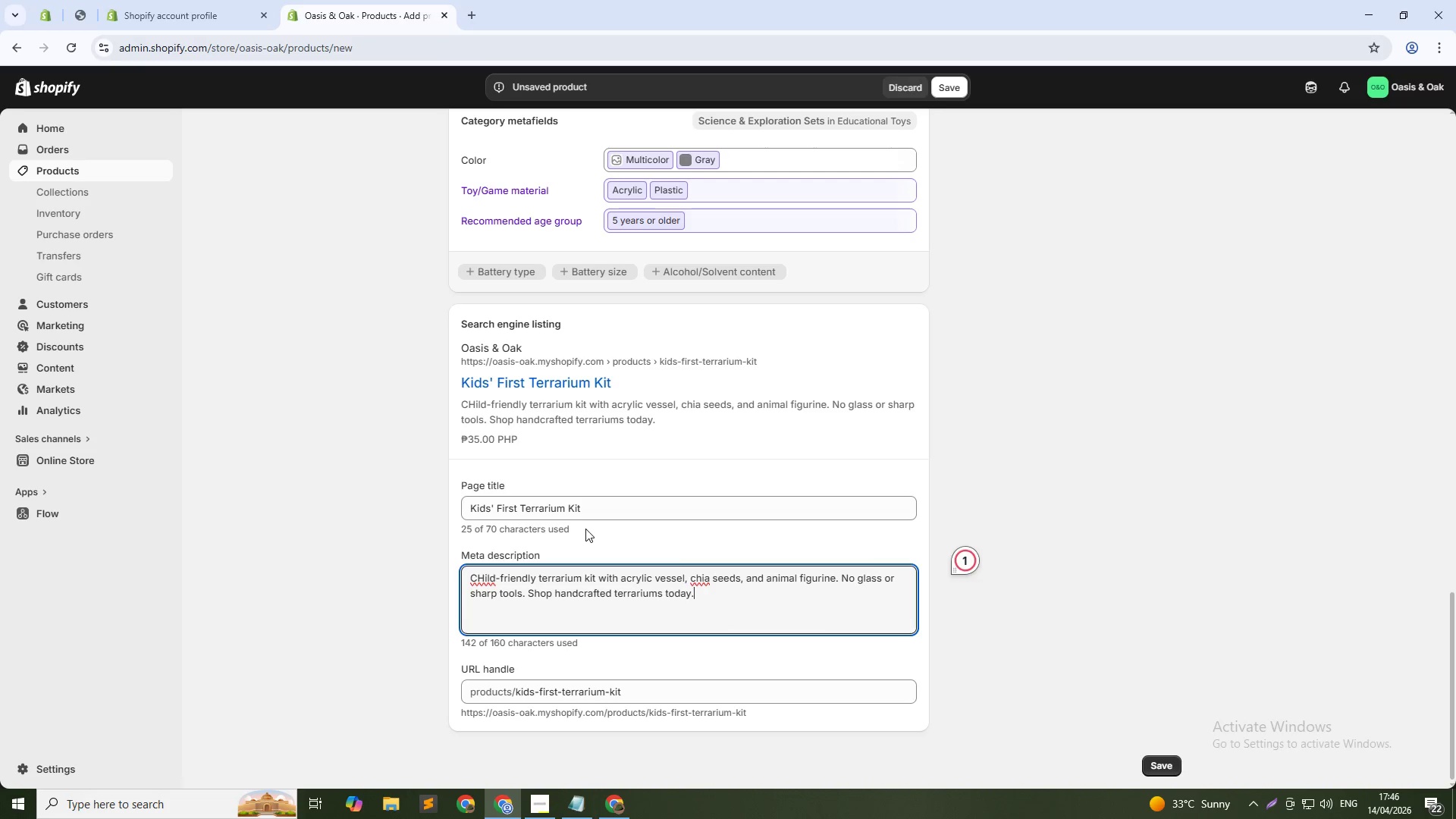 
key(ArrowUp)
 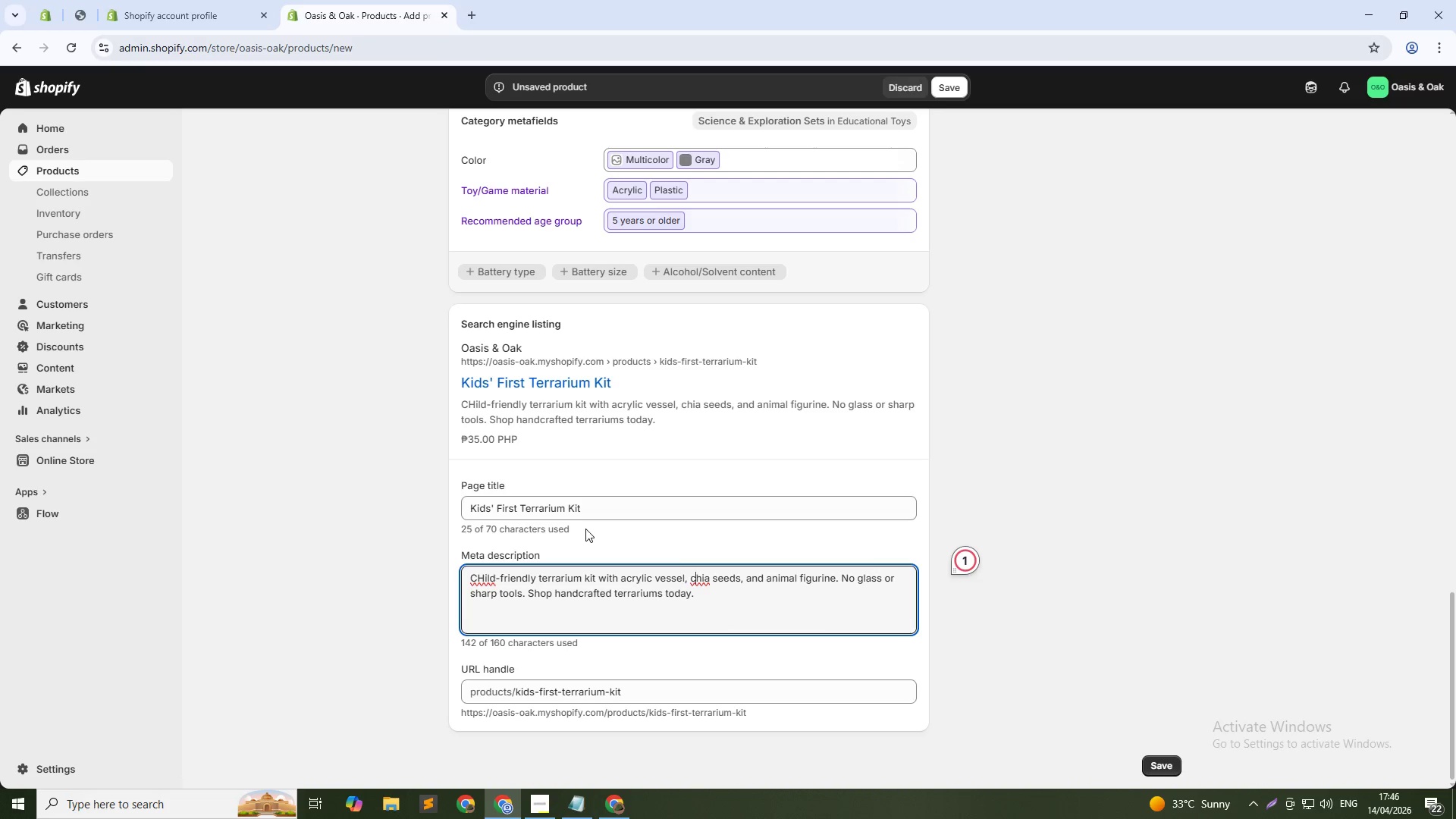 
hold_key(key=ArrowLeft, duration=1.06)
 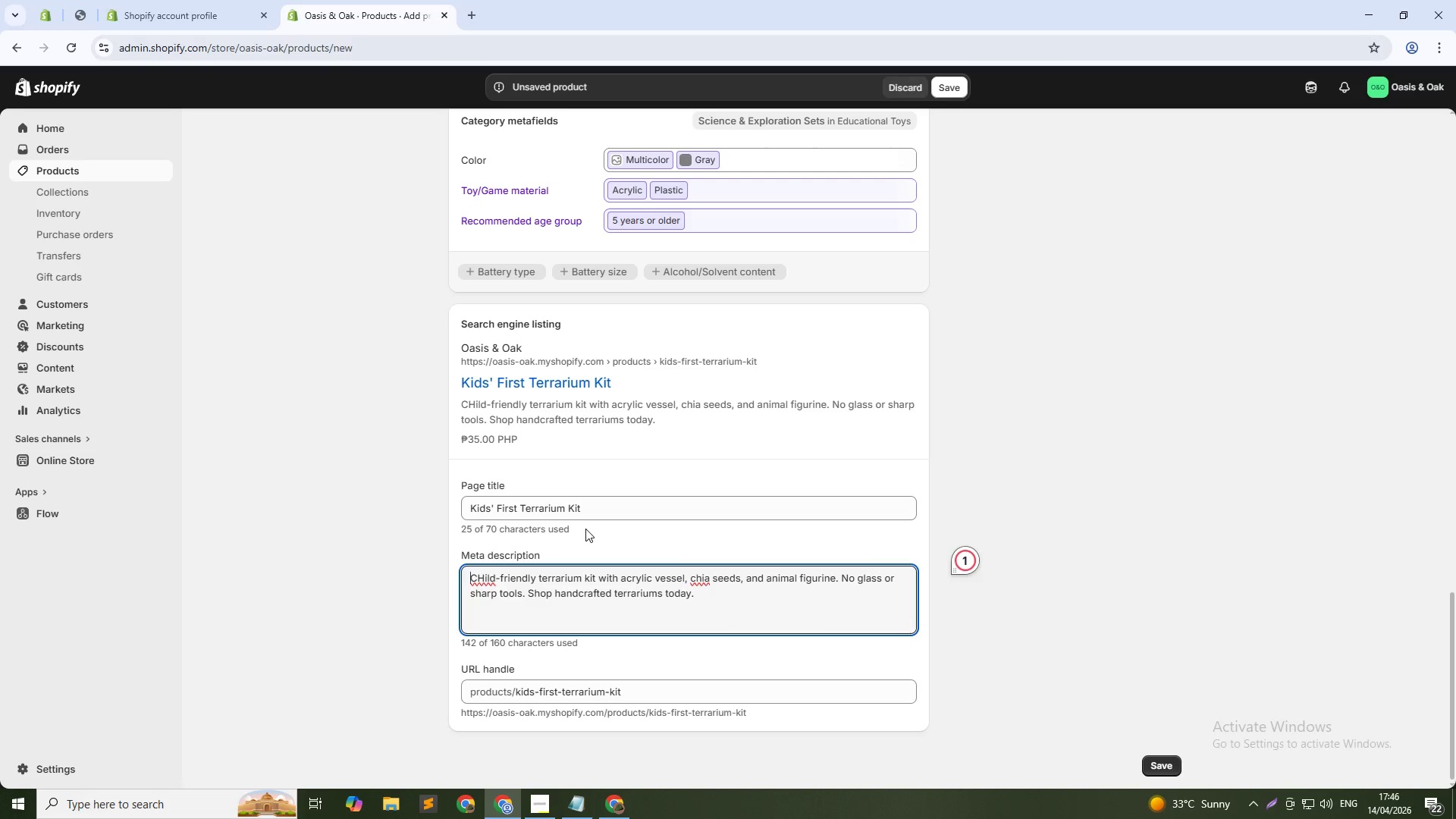 
key(ArrowUp)
 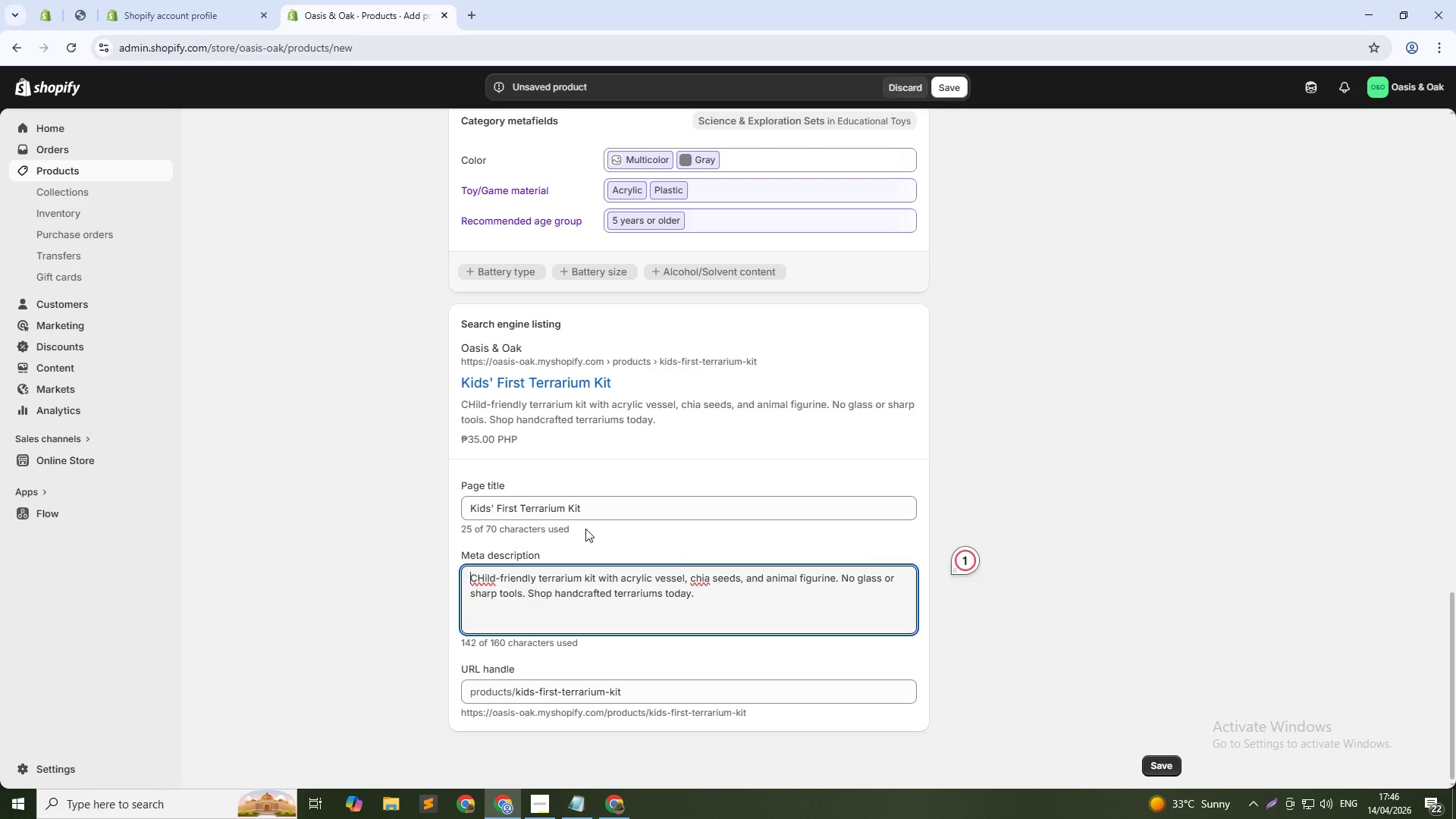 
key(ArrowRight)
 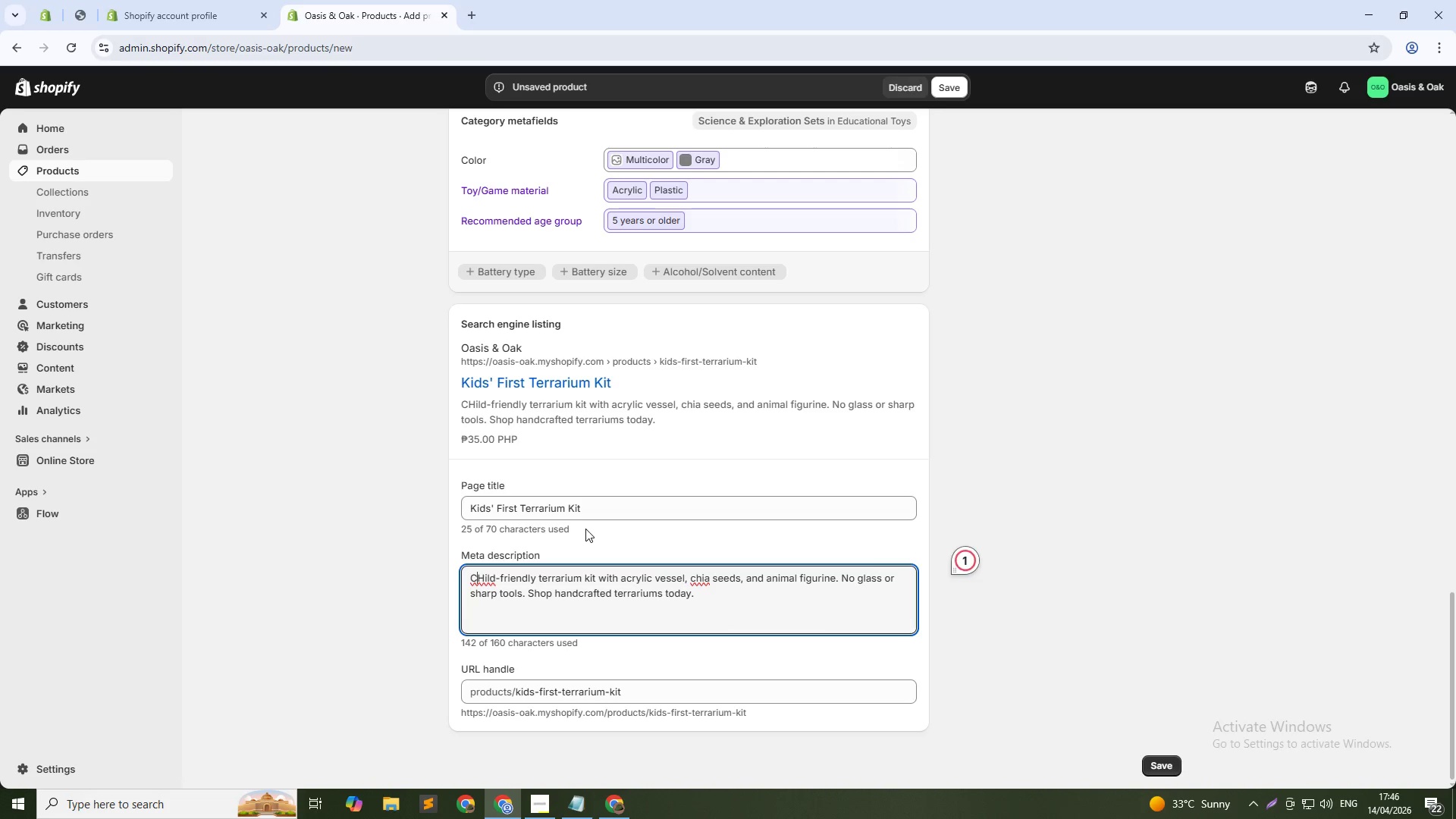 
key(ArrowRight)
 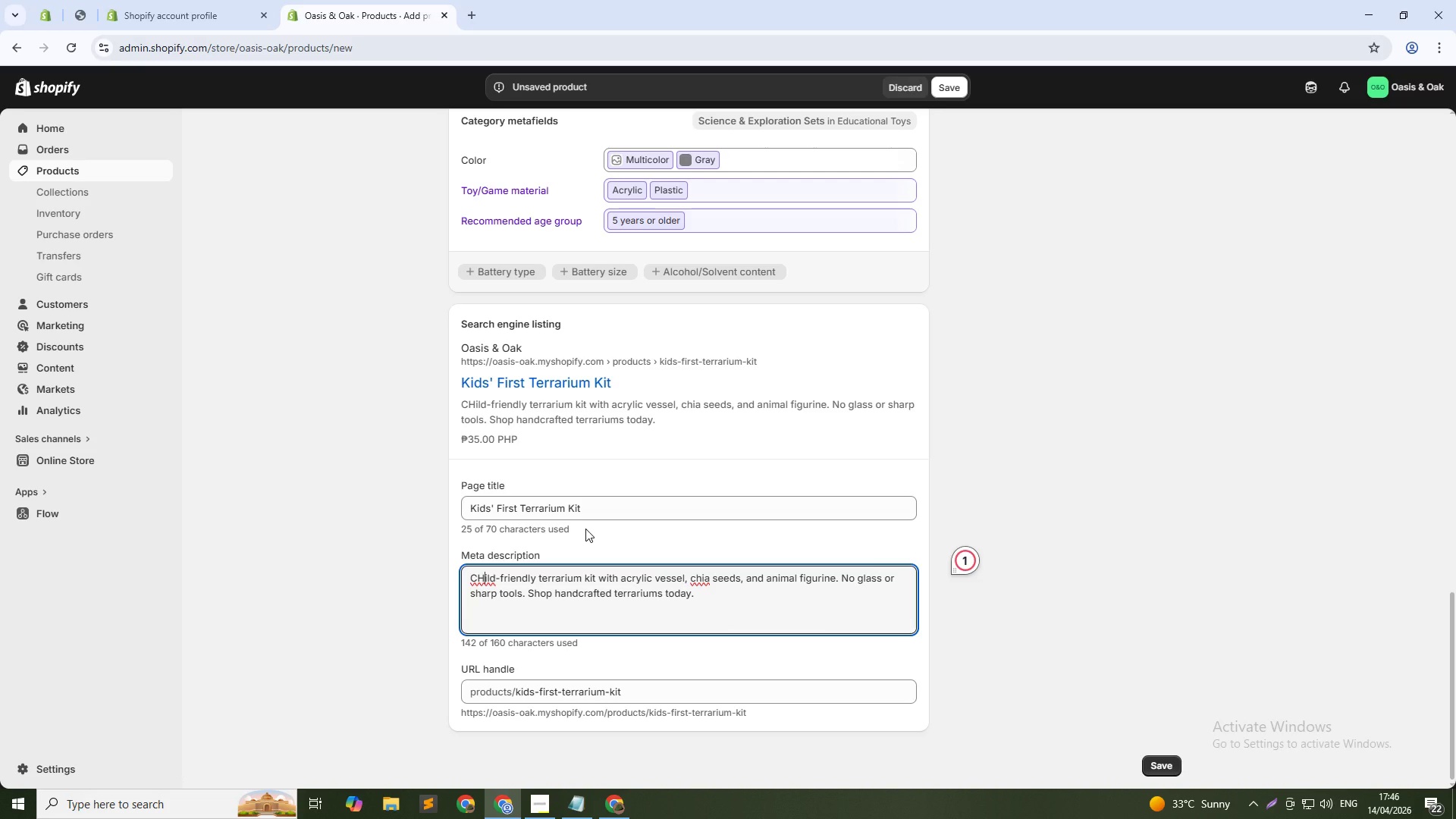 
key(Backspace)
 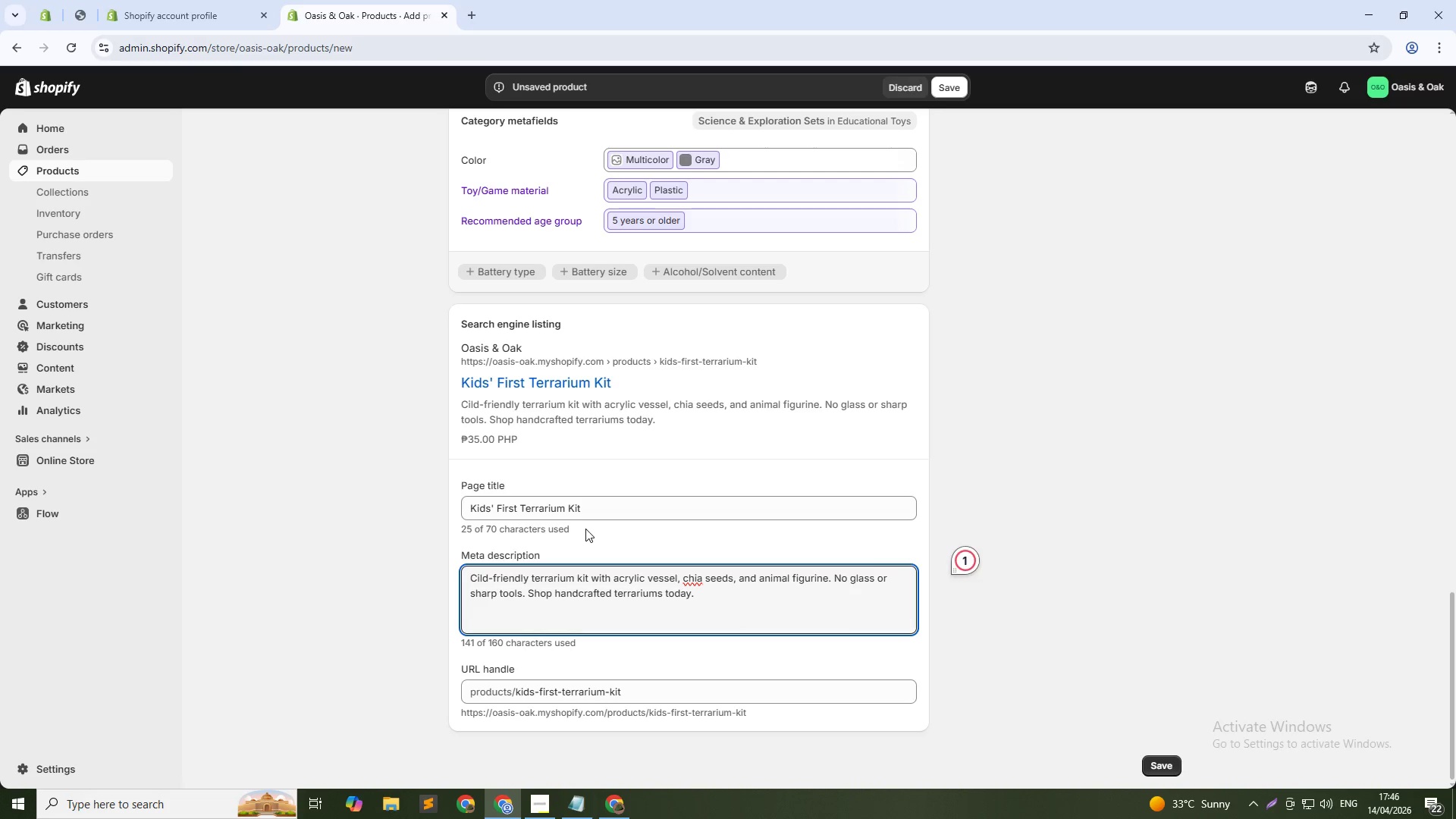 
key(H)
 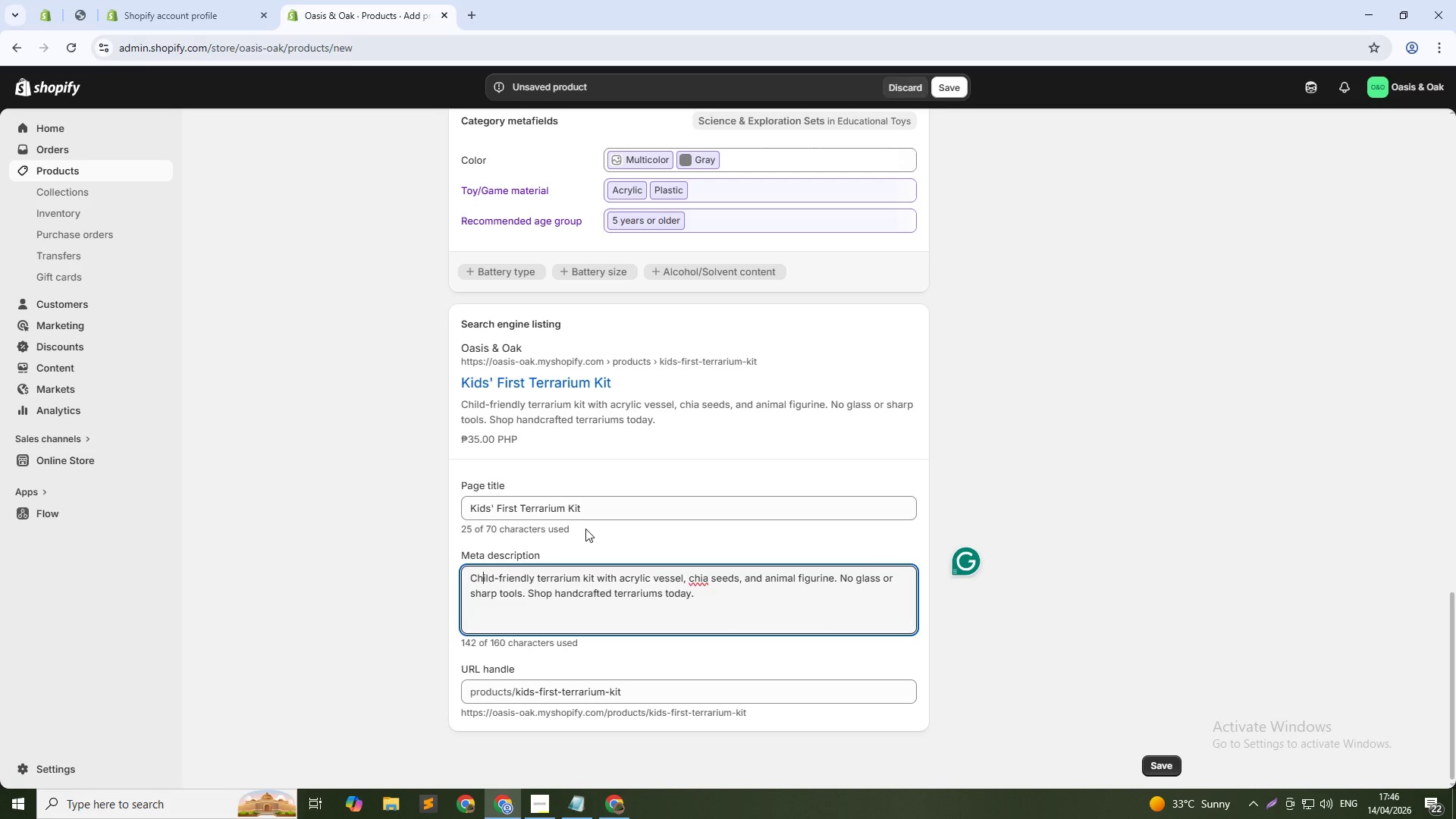 
key(ArrowDown)
 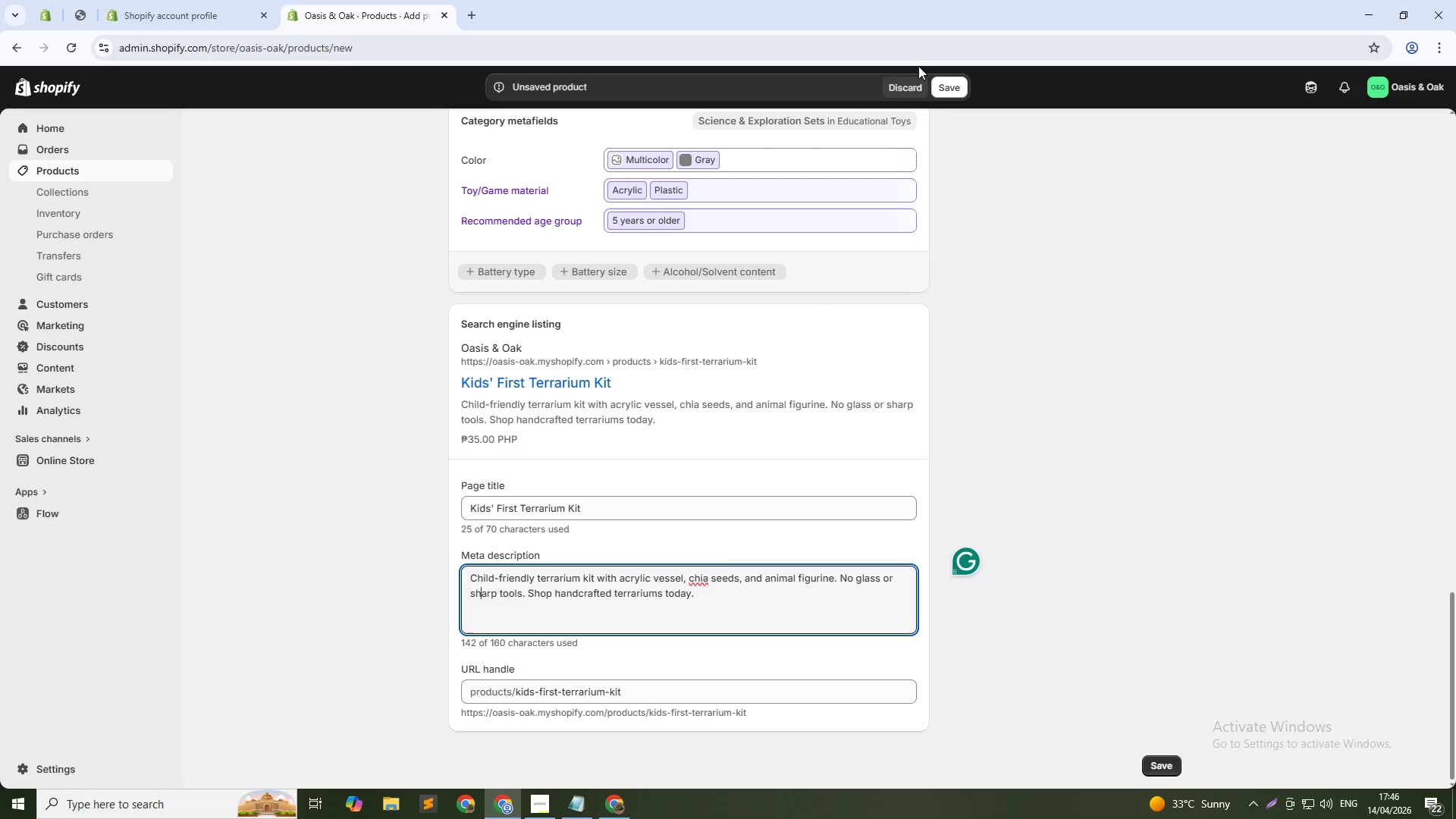 
left_click([948, 83])
 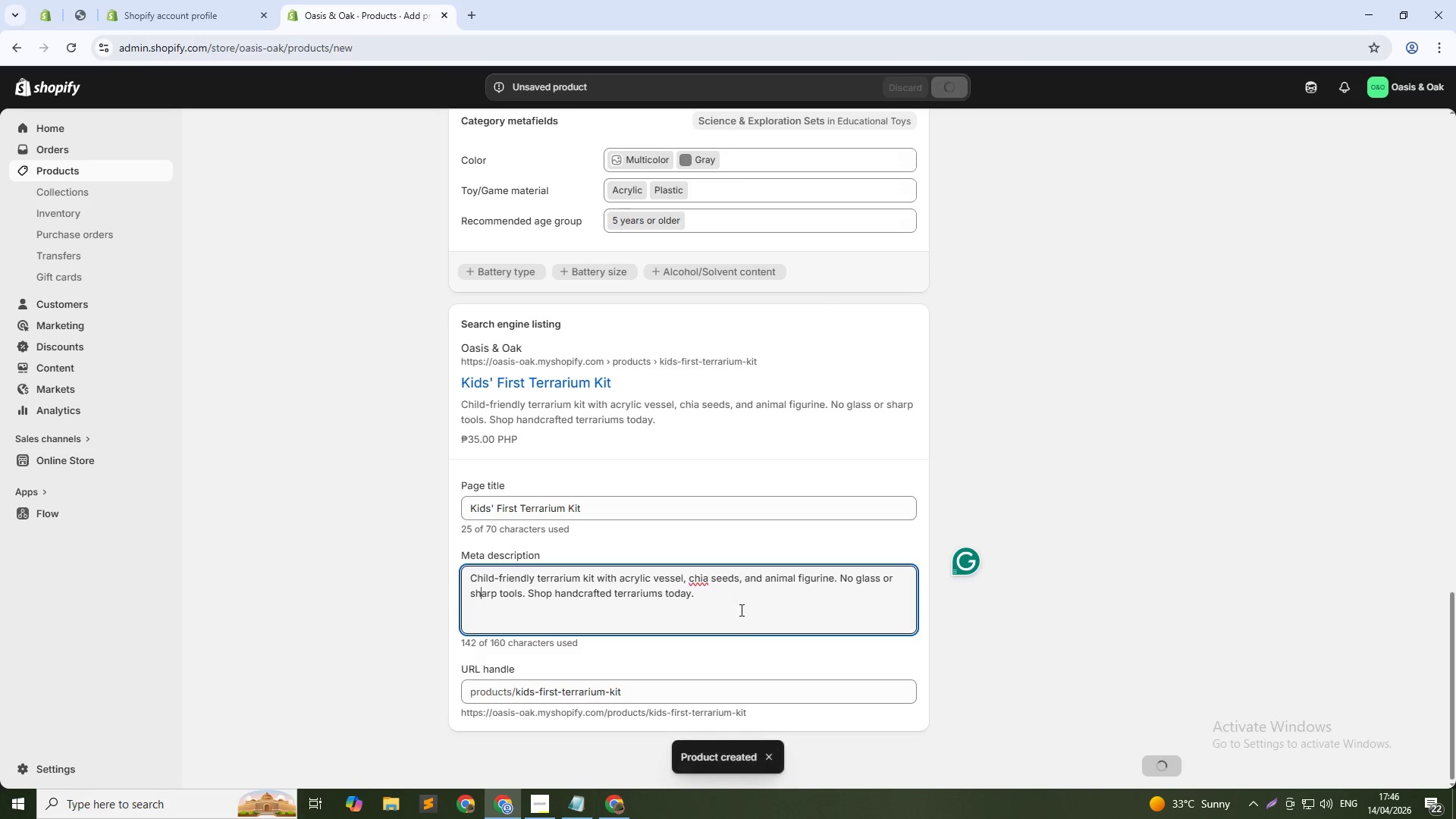 
wait(11.8)
 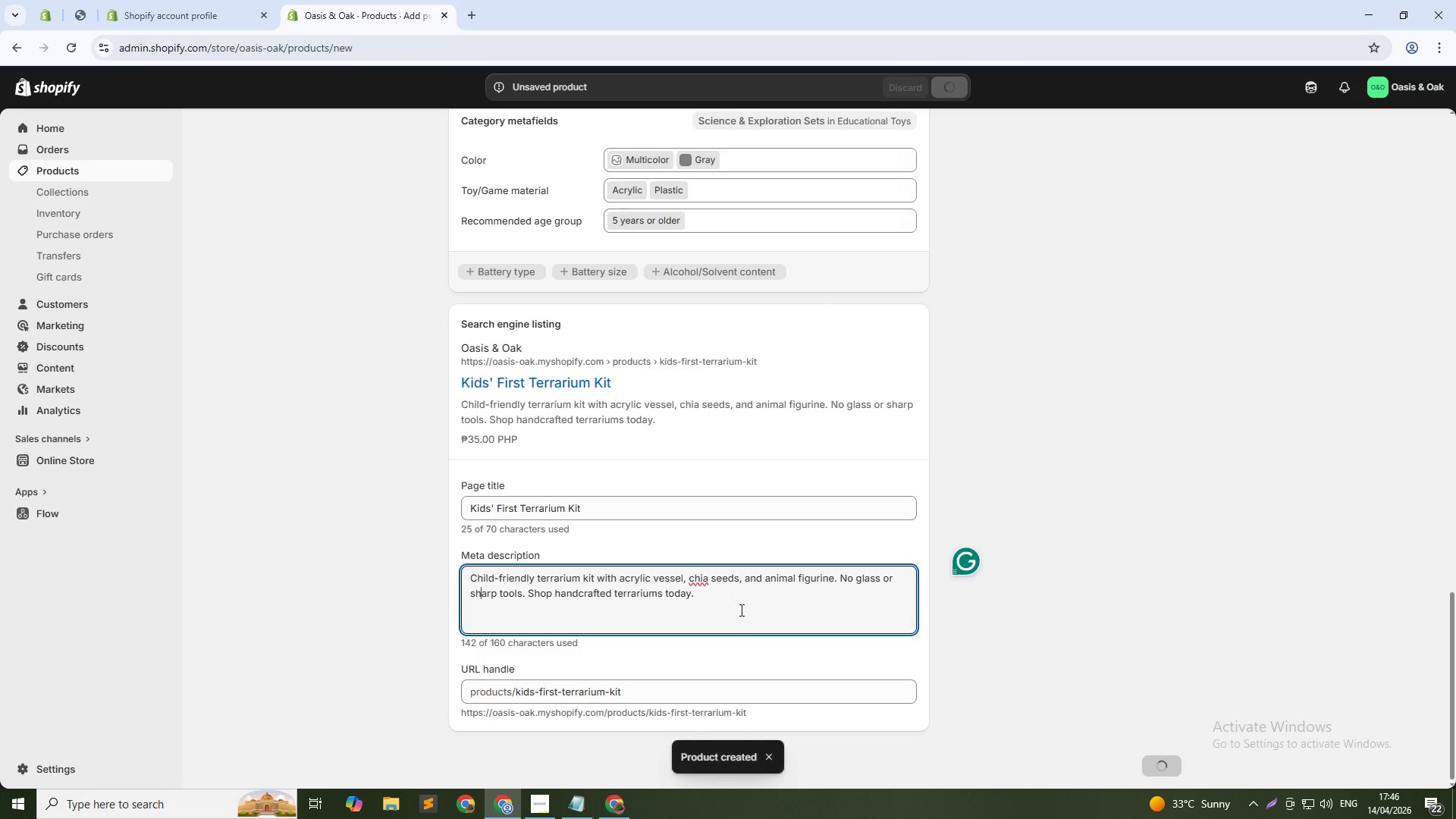 
left_click([460, 130])
 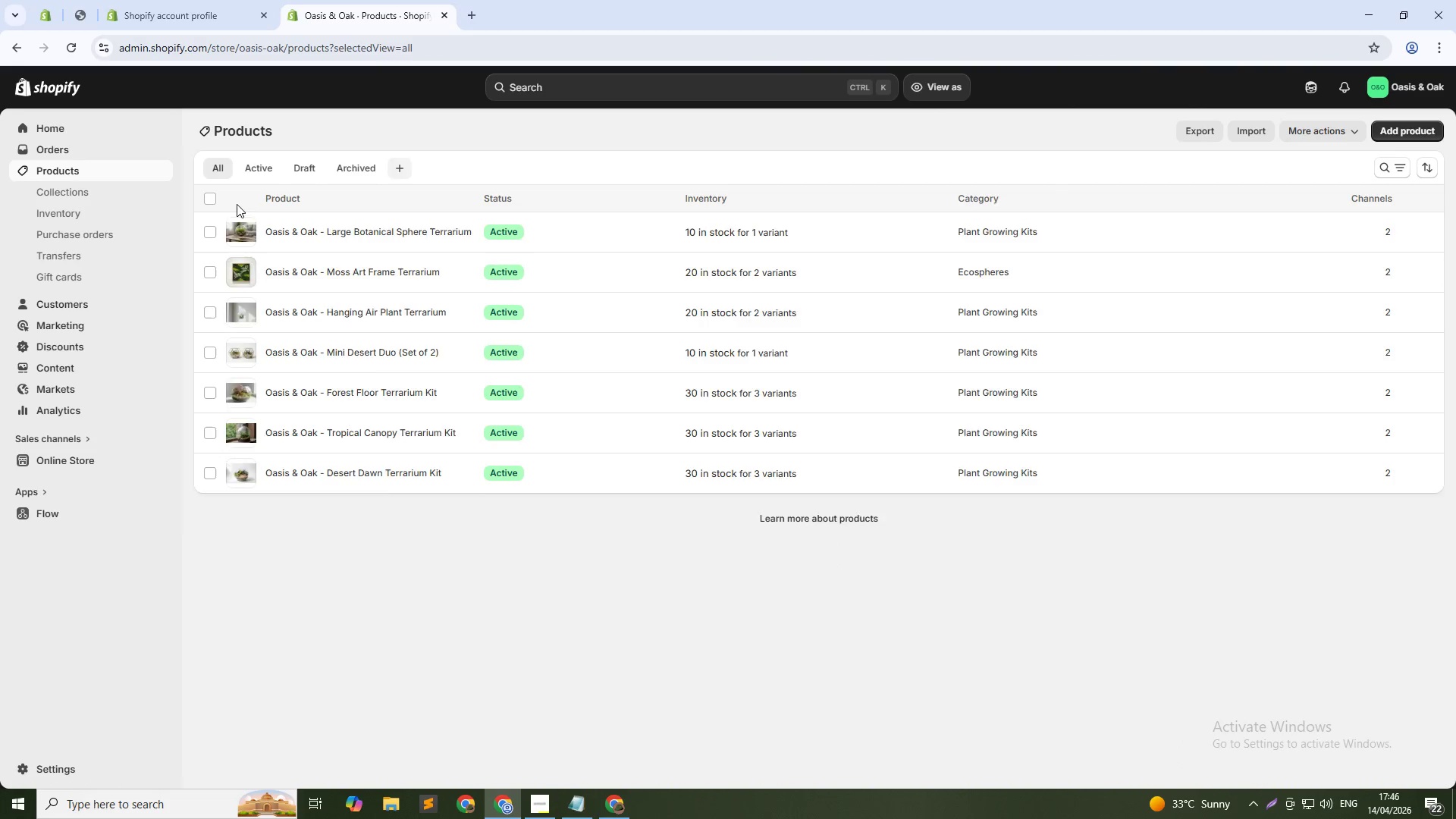 
left_click([206, 195])
 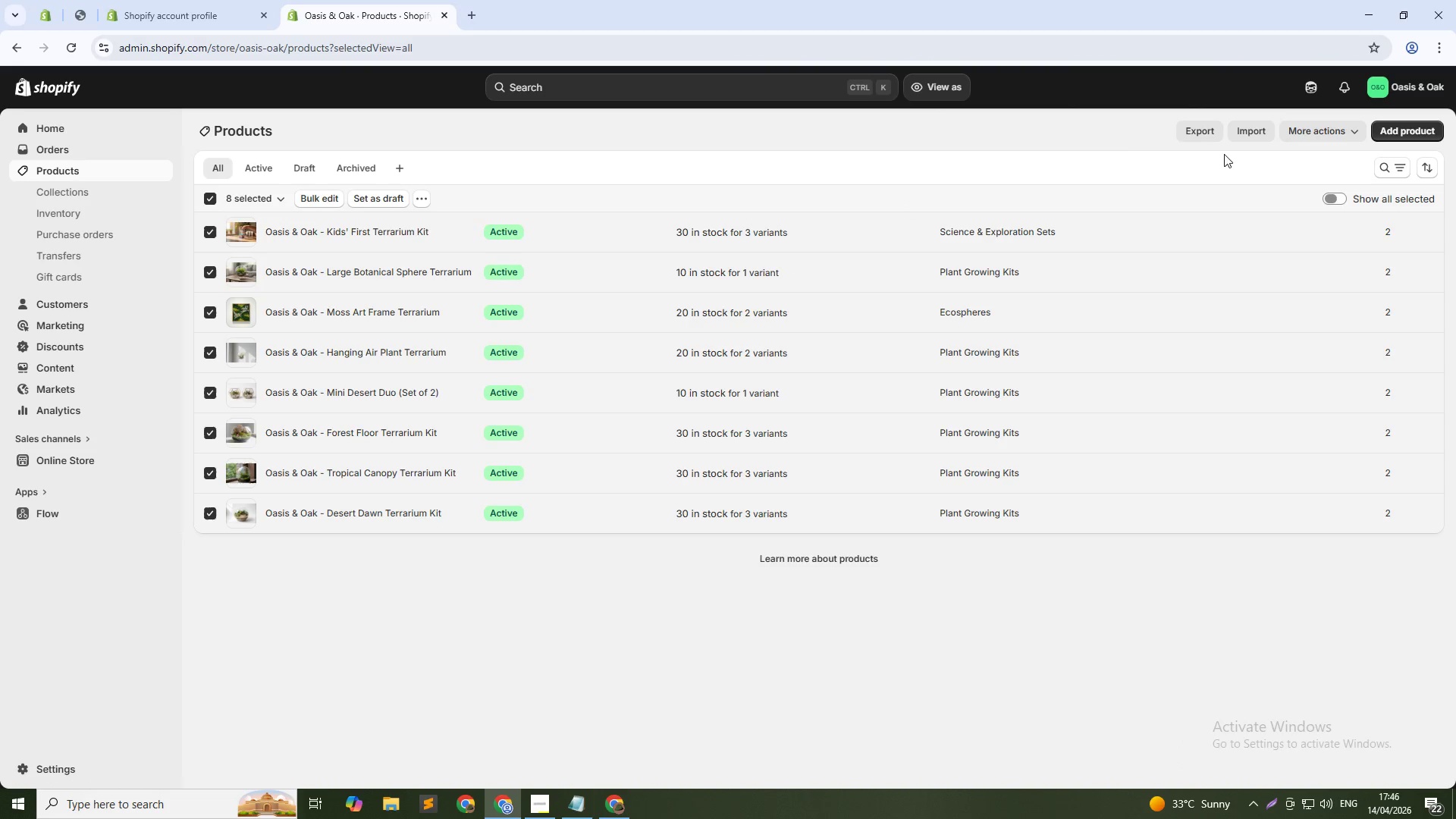 
left_click([1193, 136])
 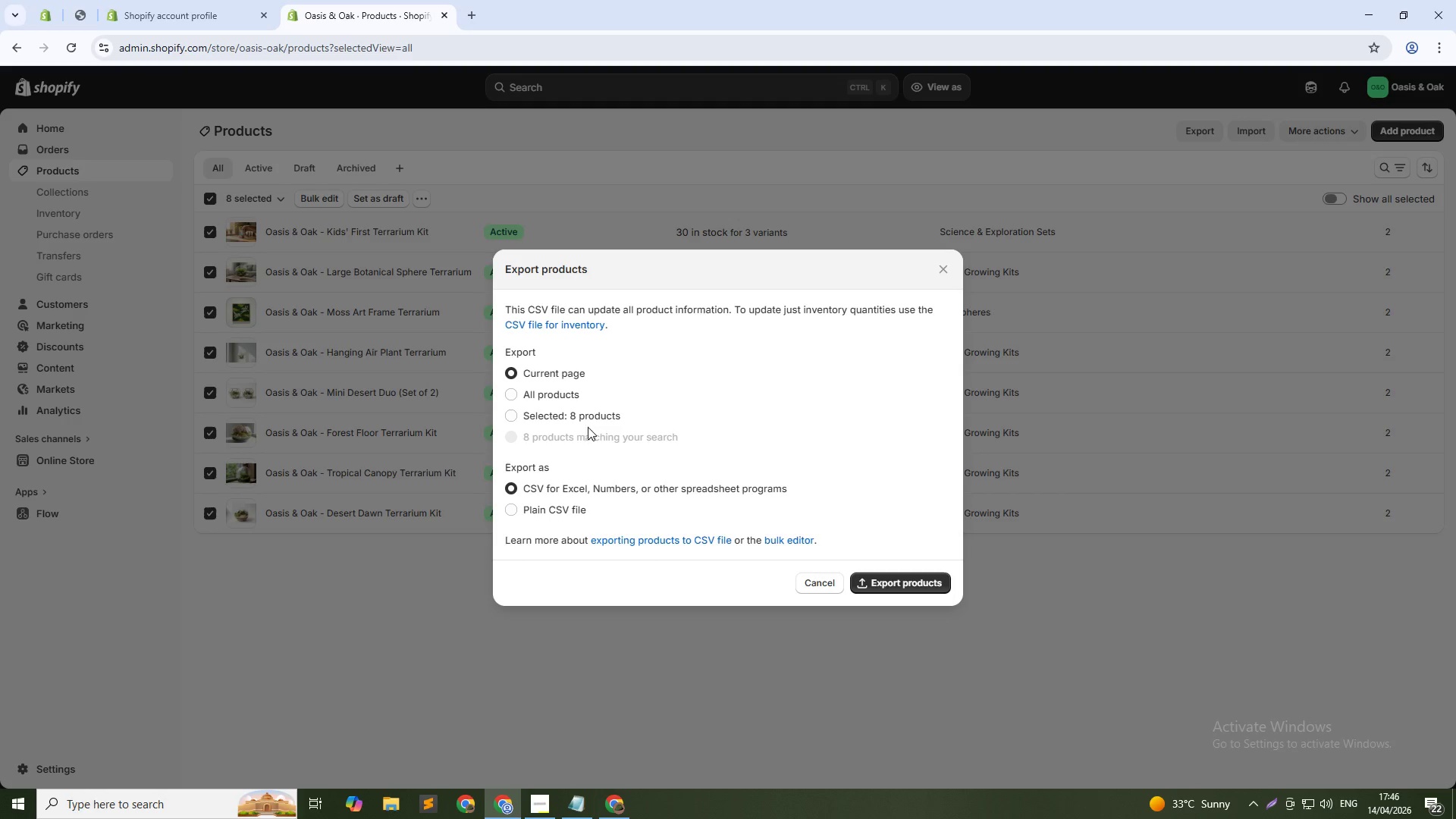 
left_click([595, 415])
 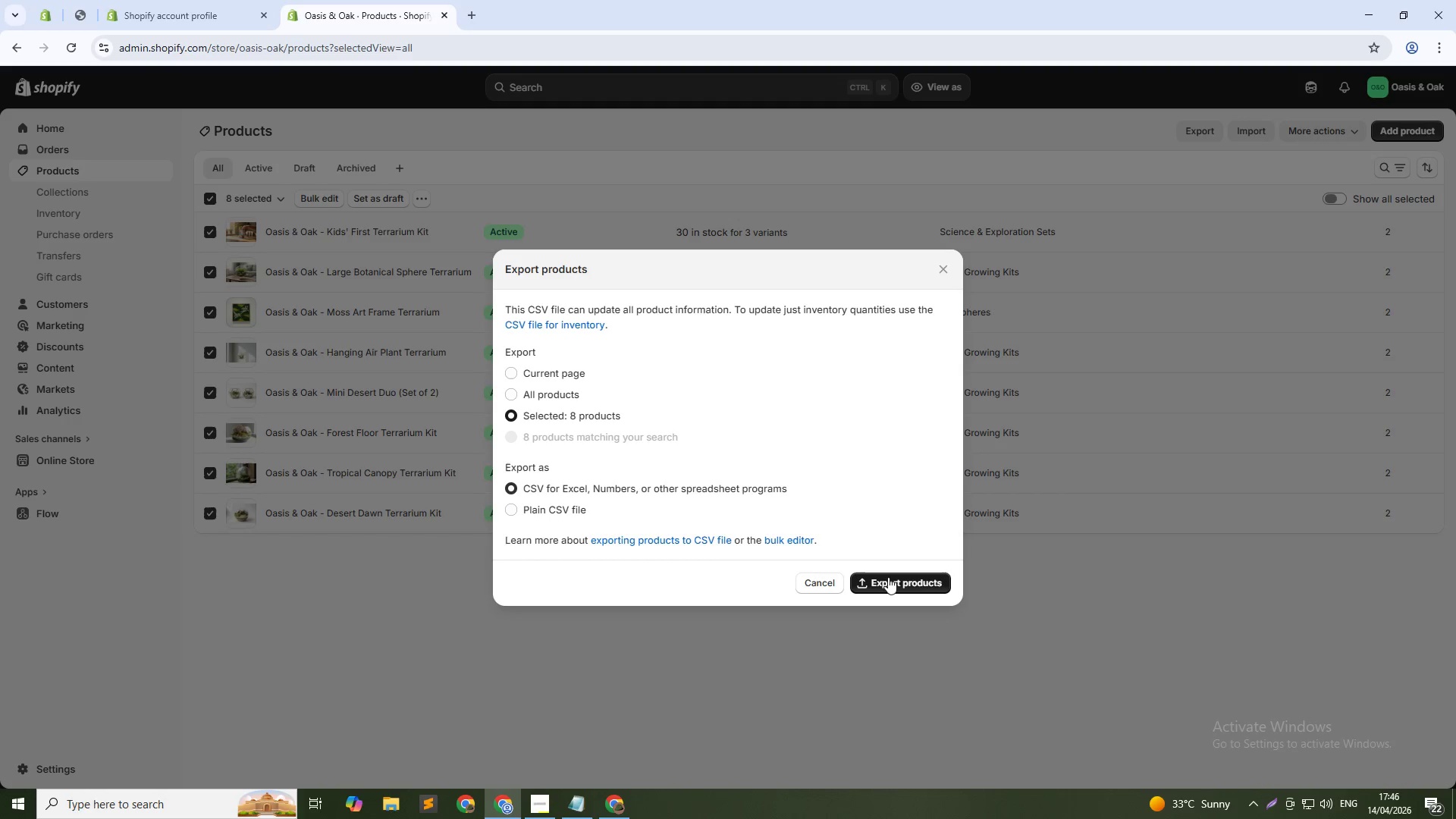 
left_click([888, 579])
 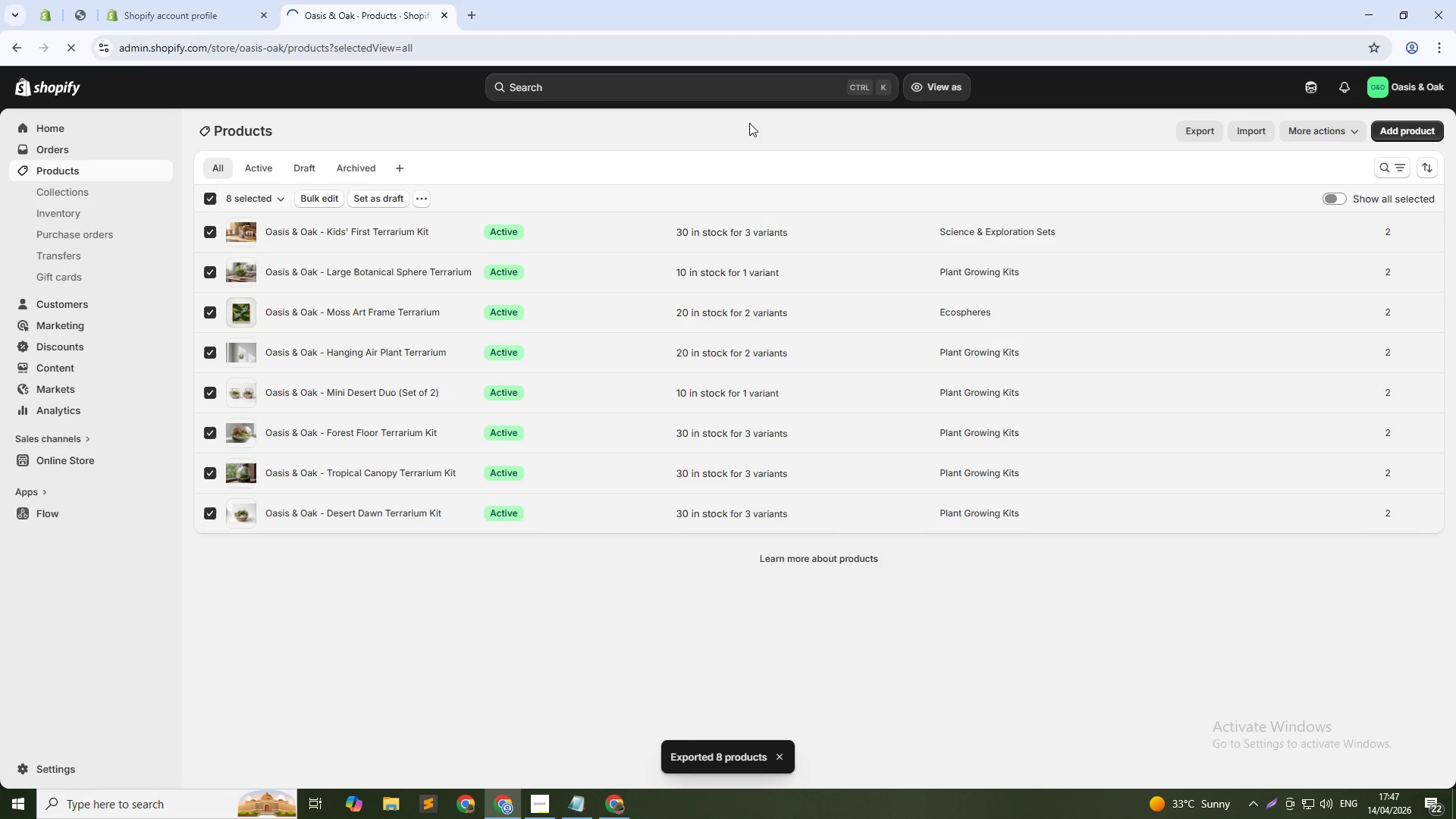 
left_click([749, 123])
 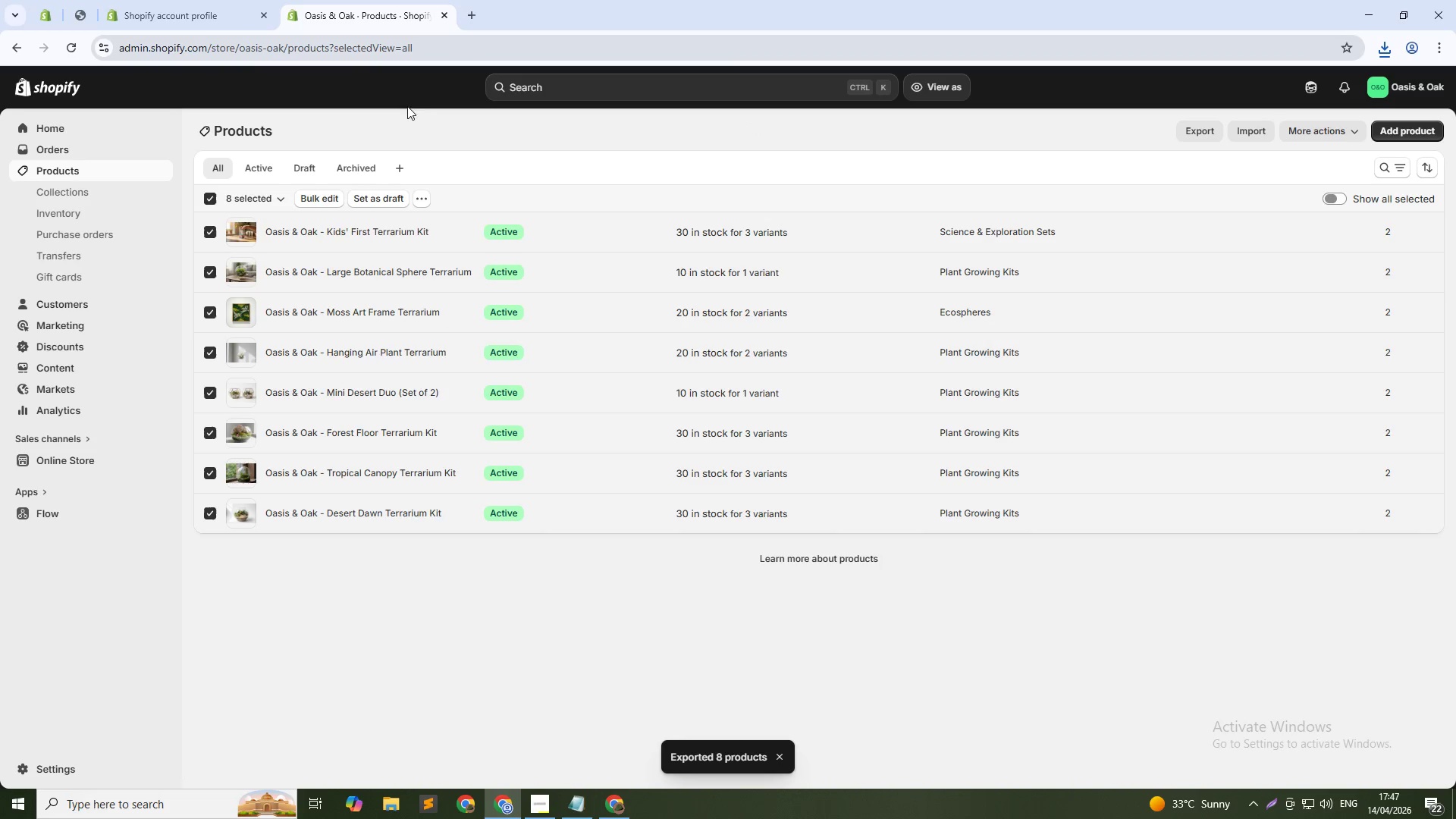 
hold_key(key=ControlLeft, duration=1.11)
left_click([102, 457])
 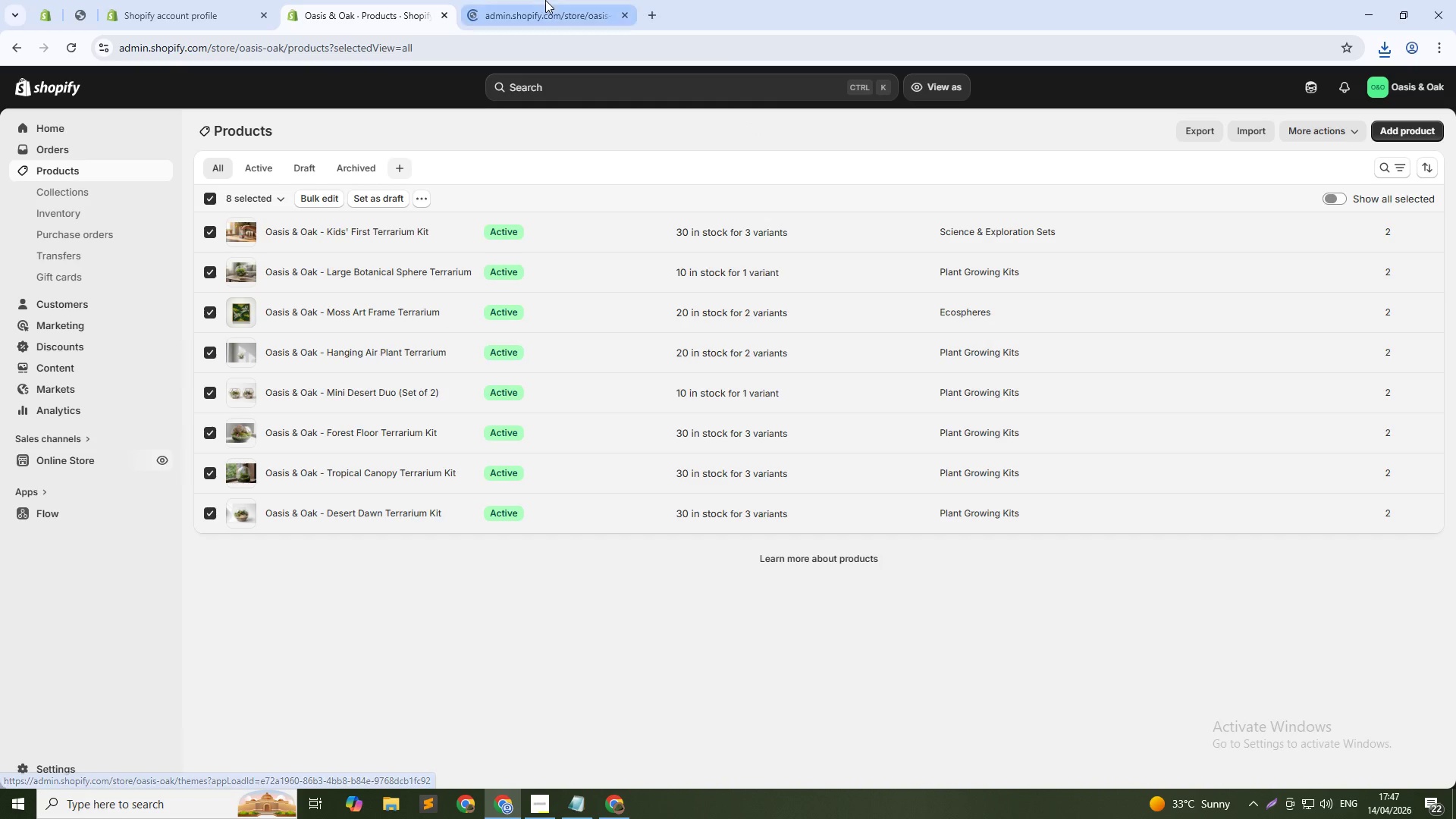 
left_click_drag(start_coordinate=[547, 0], to_coordinate=[404, 0])
 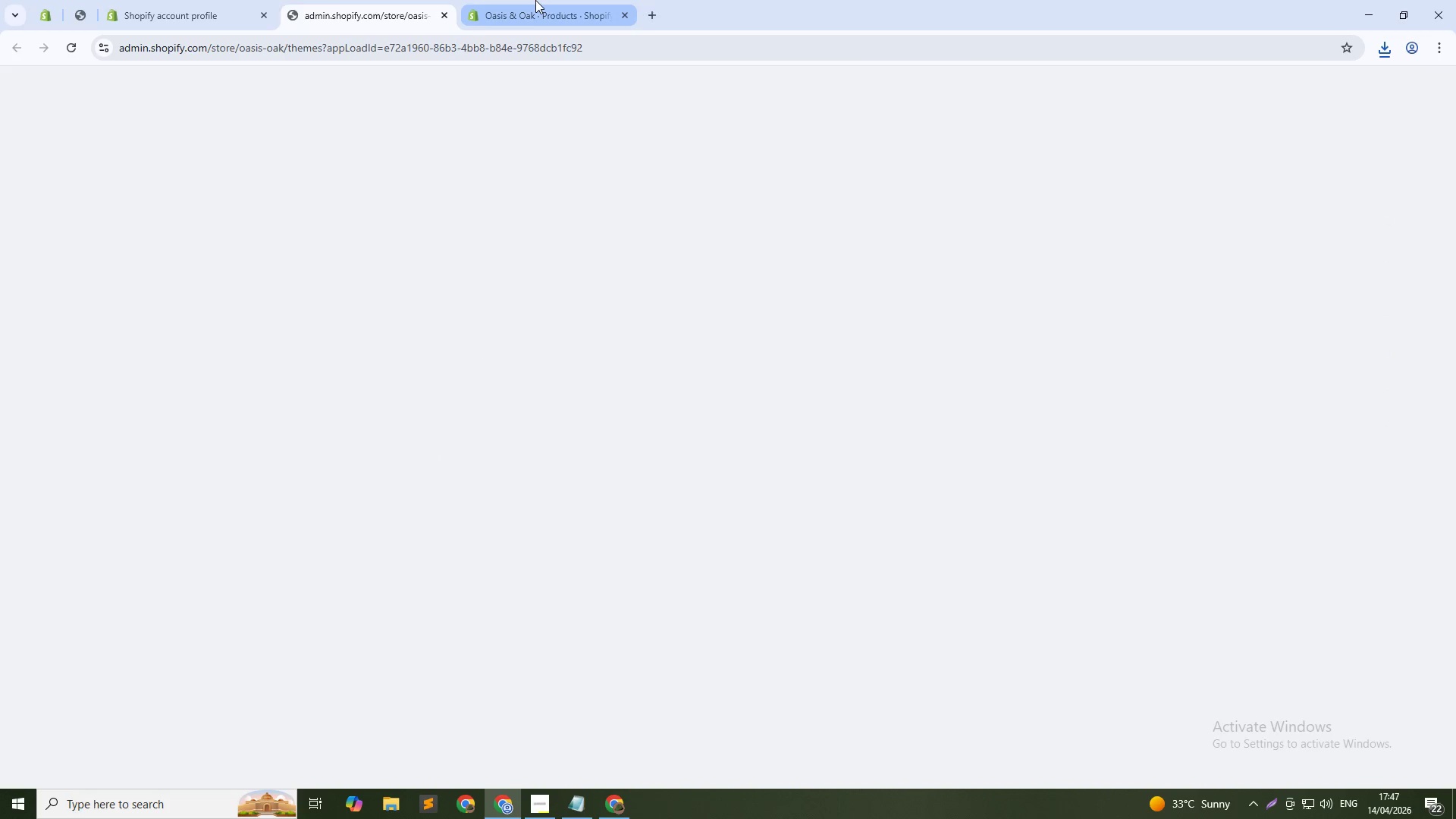 
left_click([535, 0])
 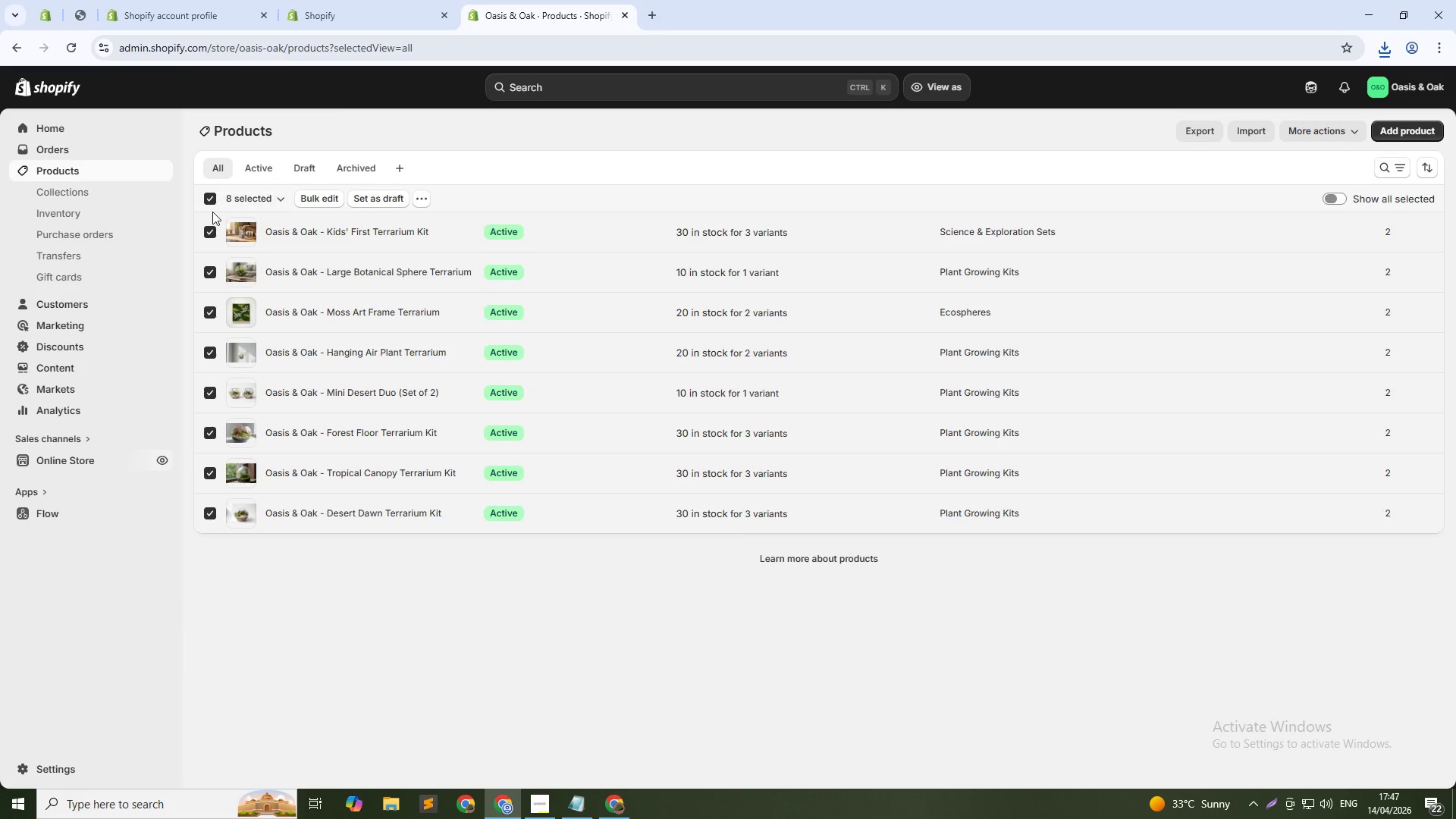 
left_click([212, 204])
 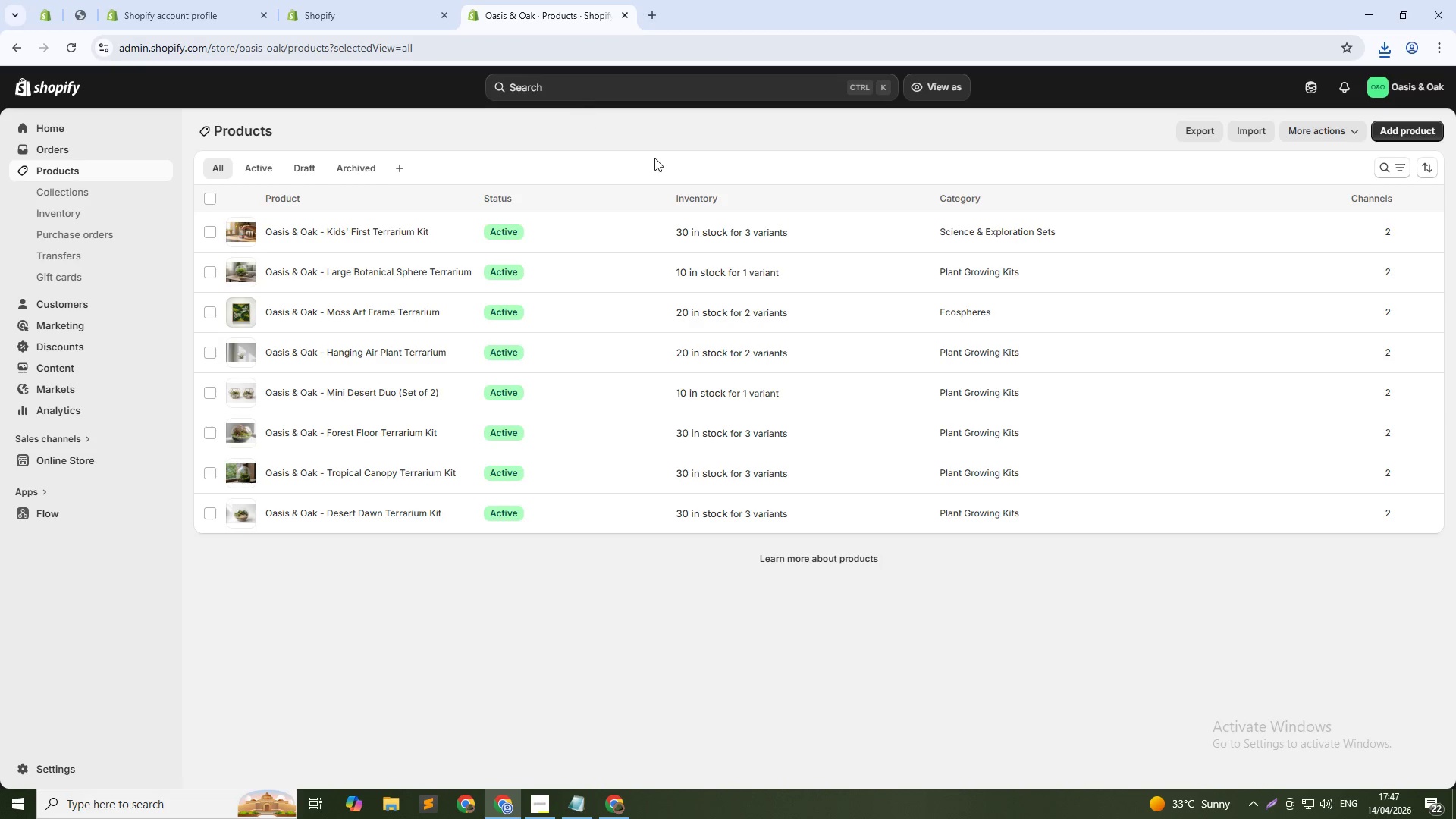 
wait(10.55)
 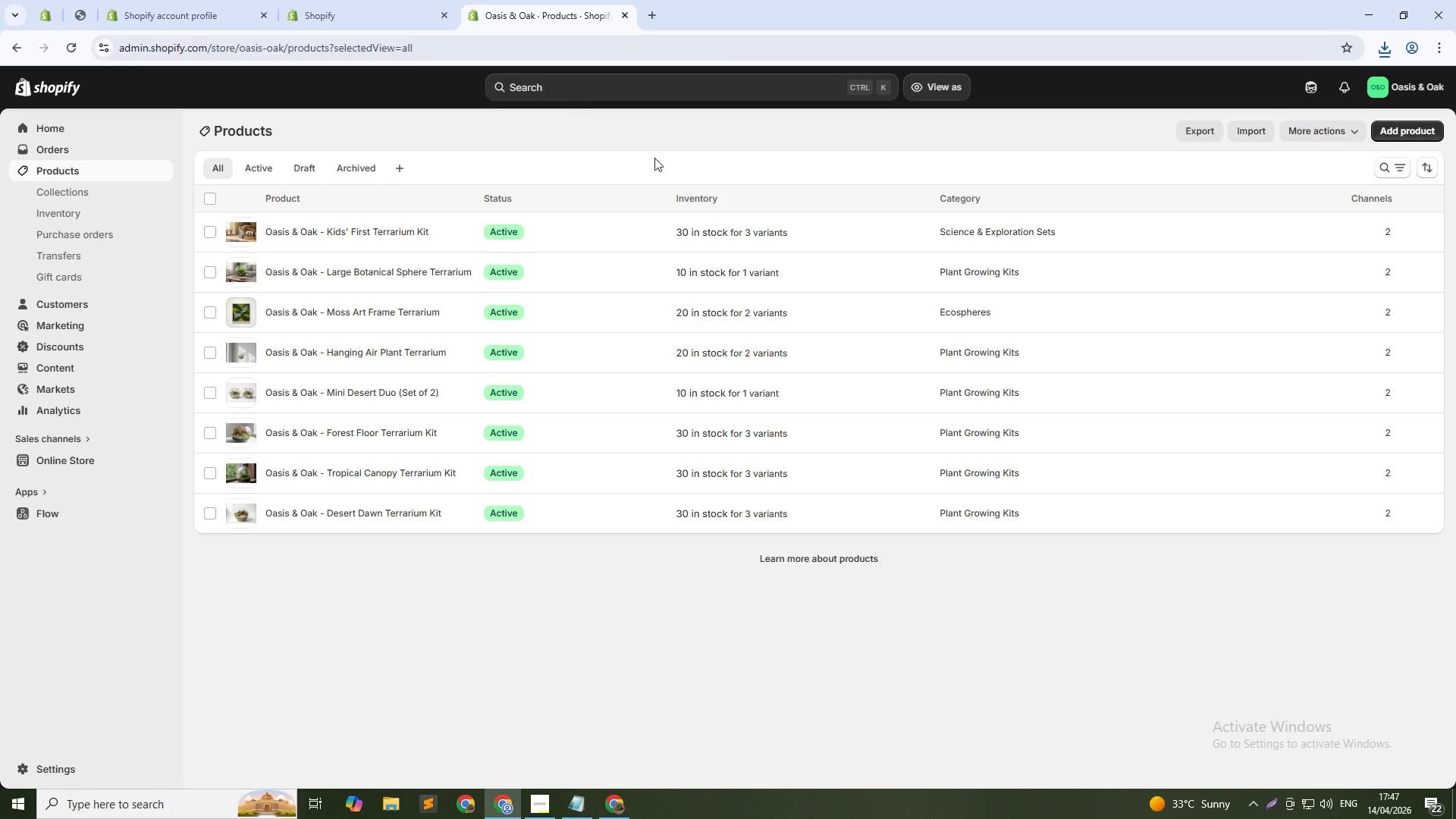 
left_click([400, 0])
 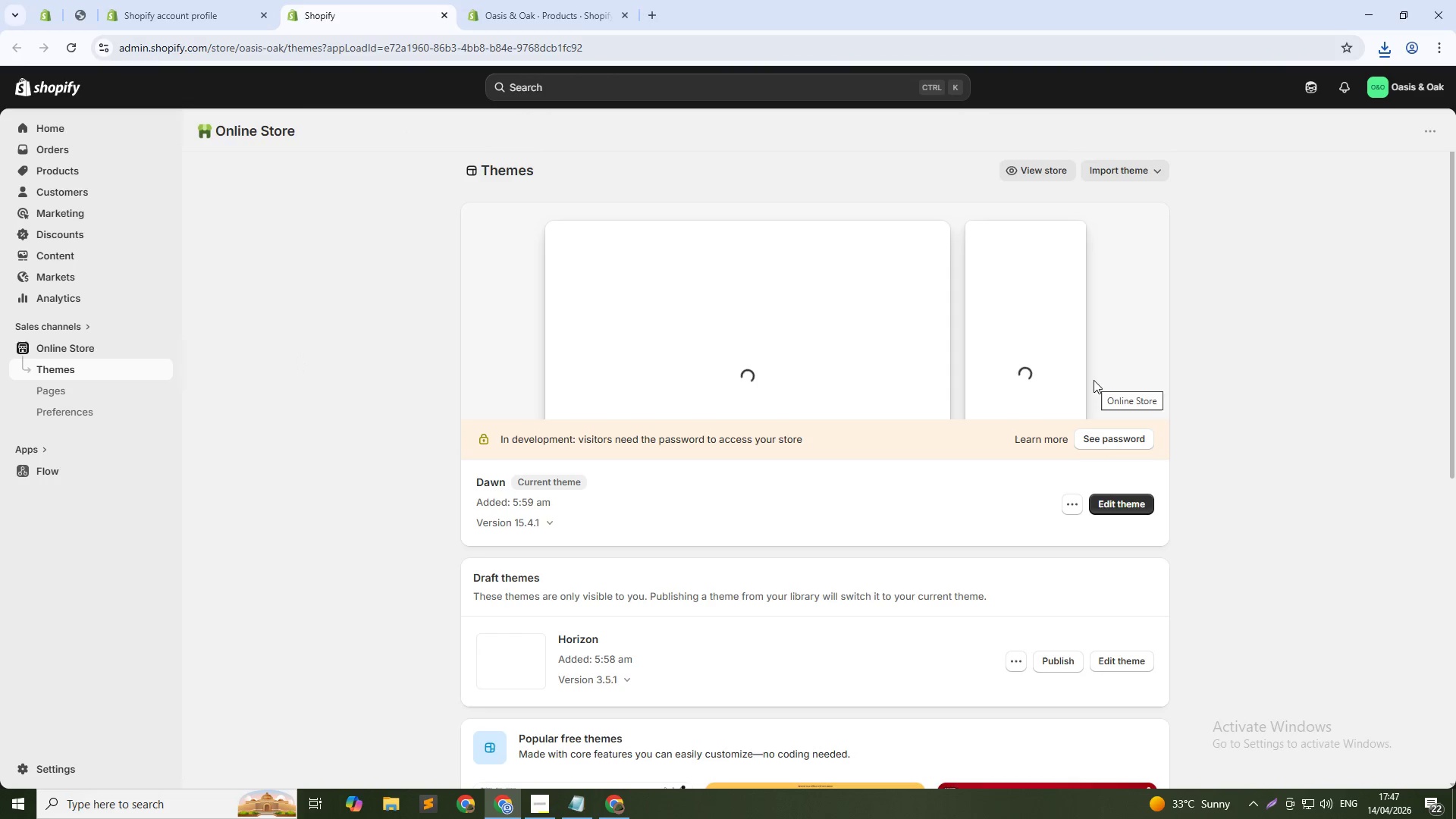 
wait(6.72)
 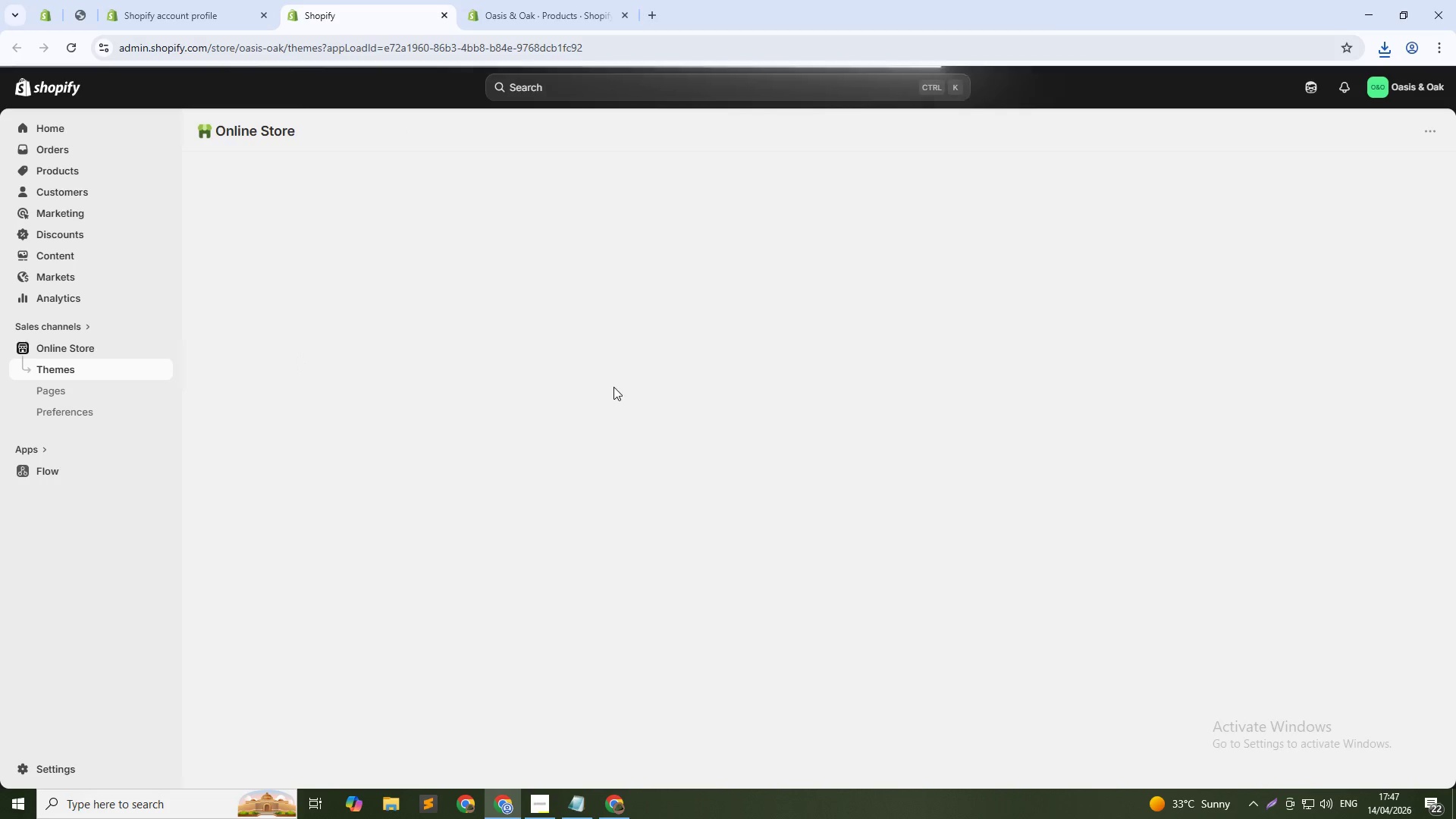 
left_click([1072, 505])
 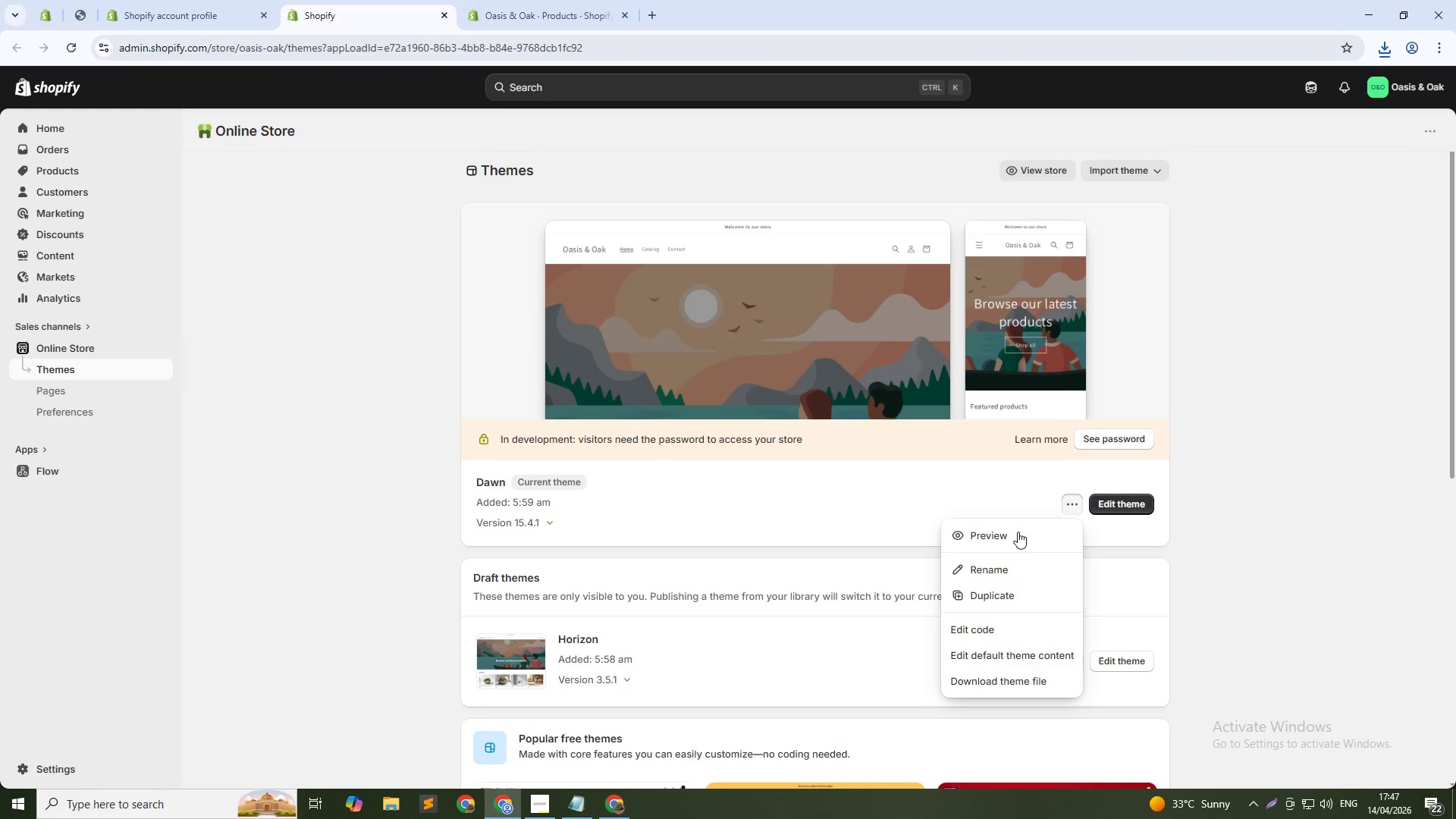 
left_click([1015, 535])
 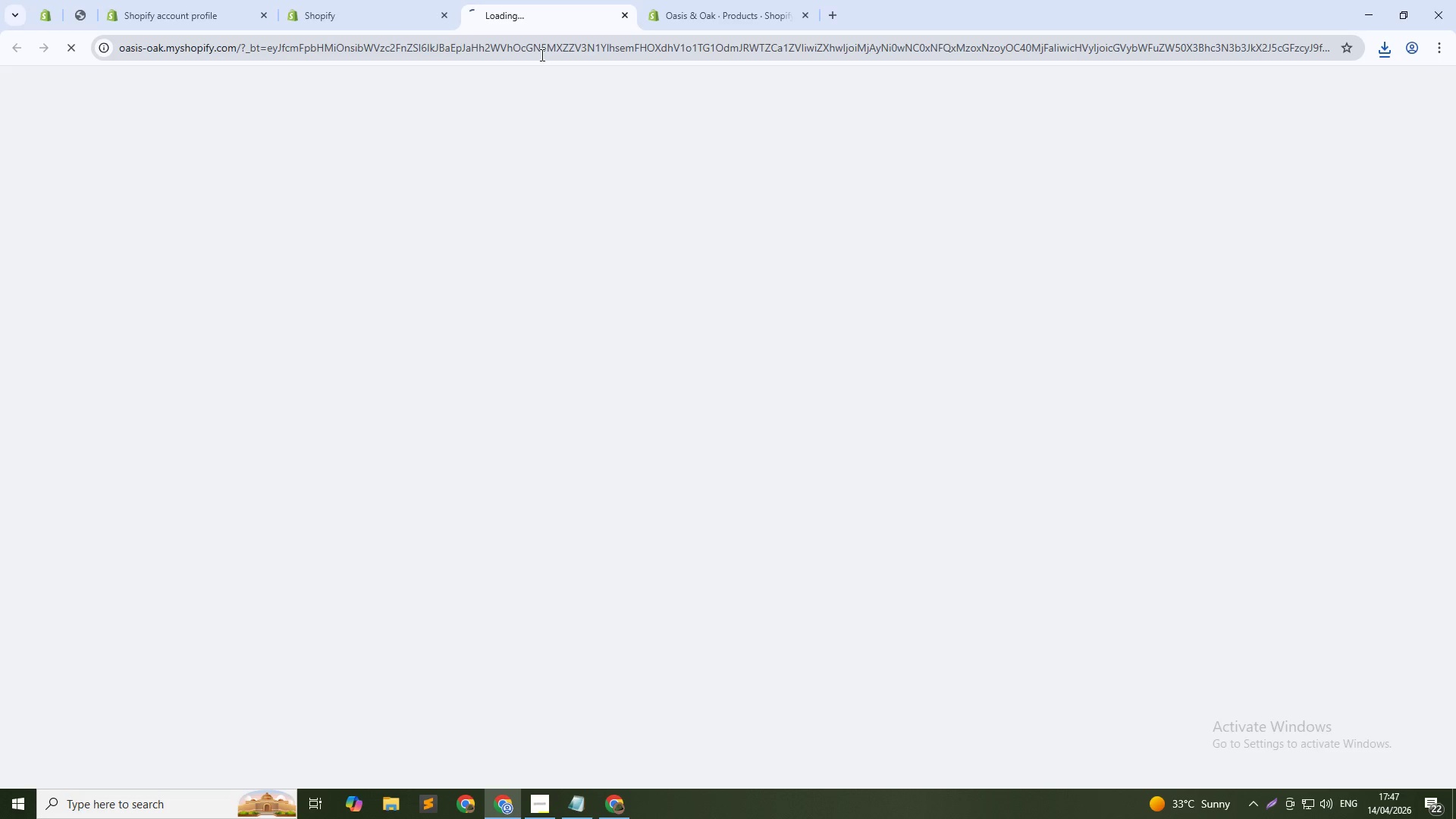 
left_click([545, 54])
 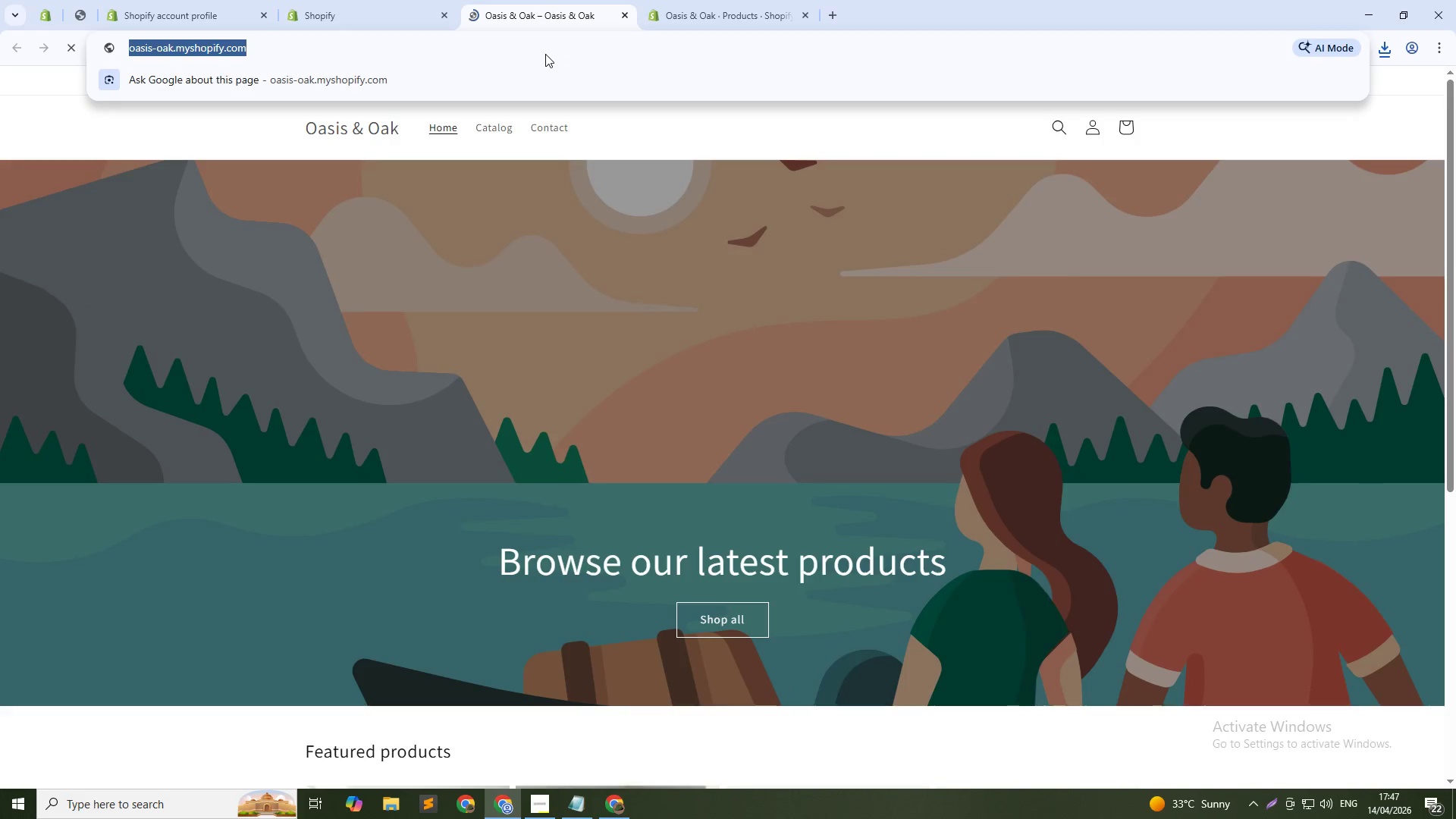 
key(ArrowRight)
 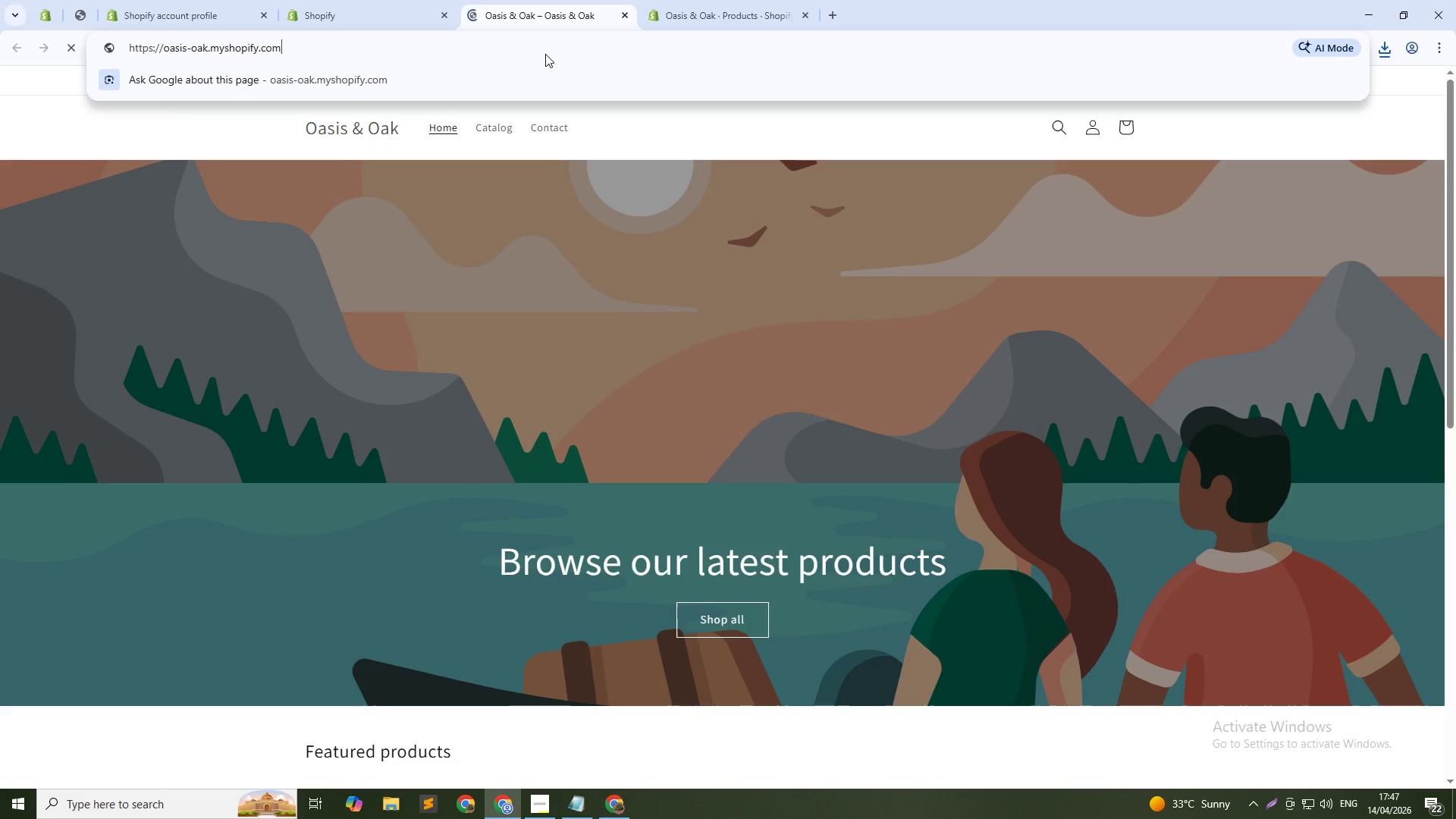 
type(/collections/all)
 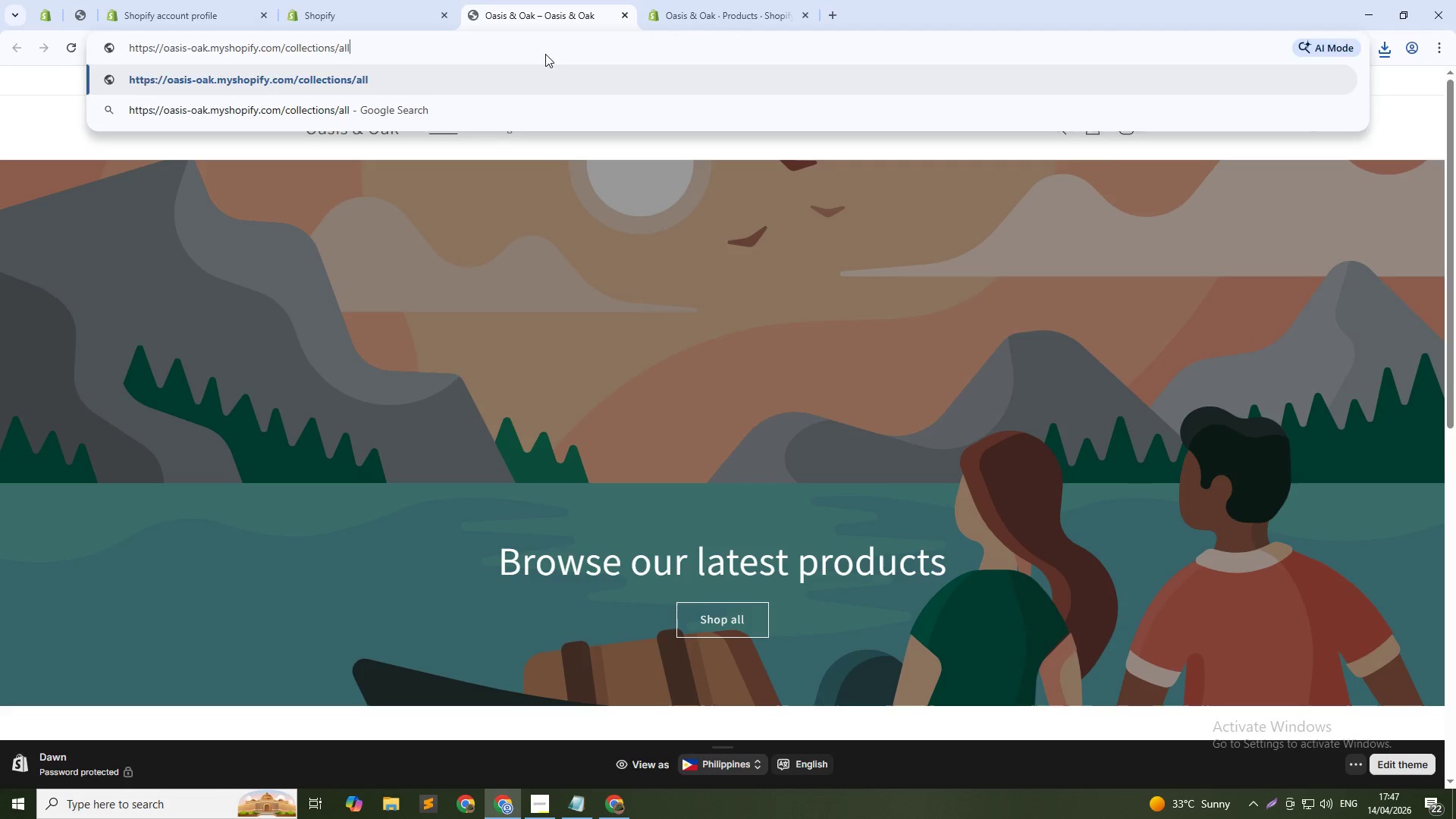 
key(Enter)
 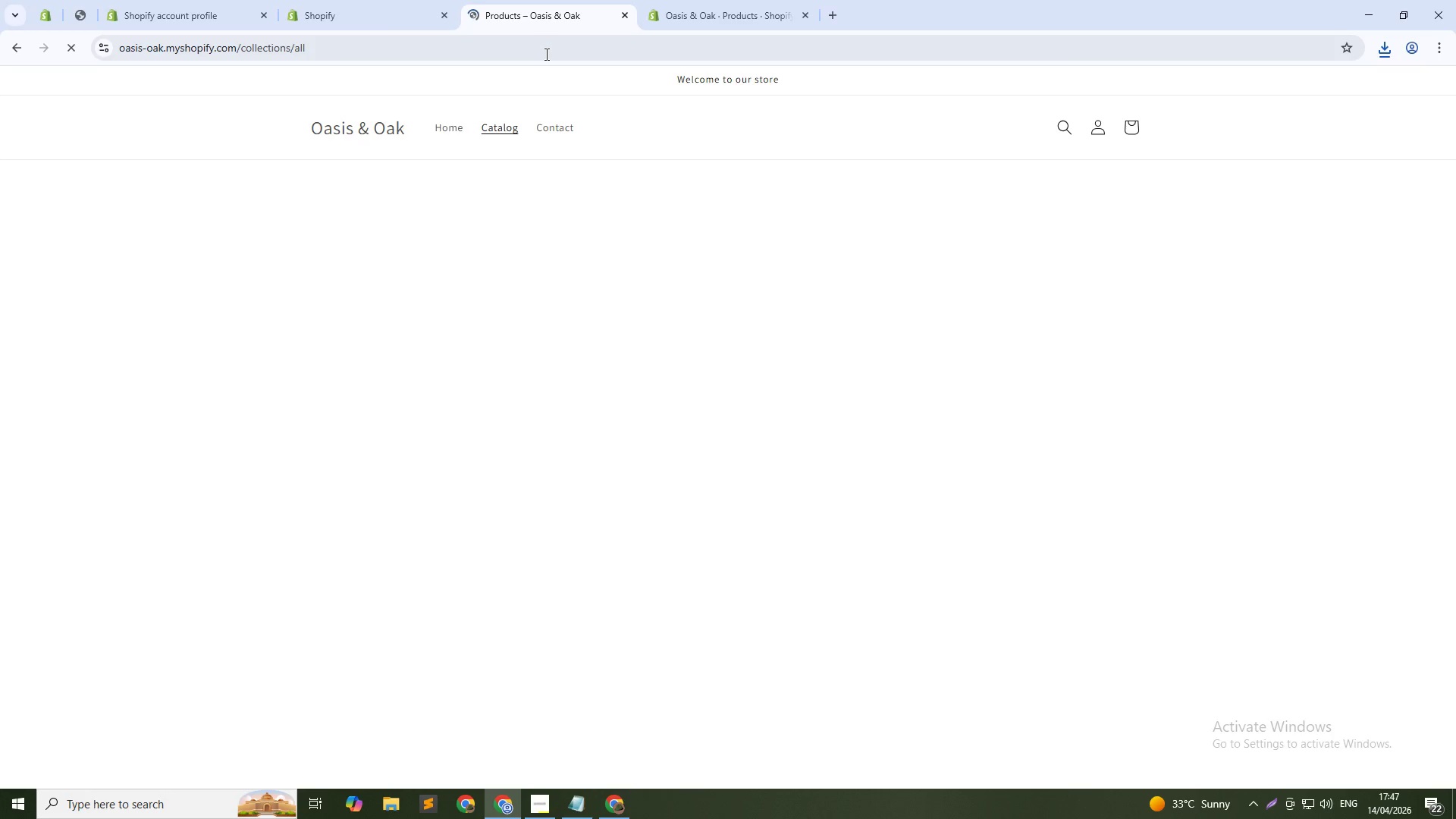 
key(Control+L)
 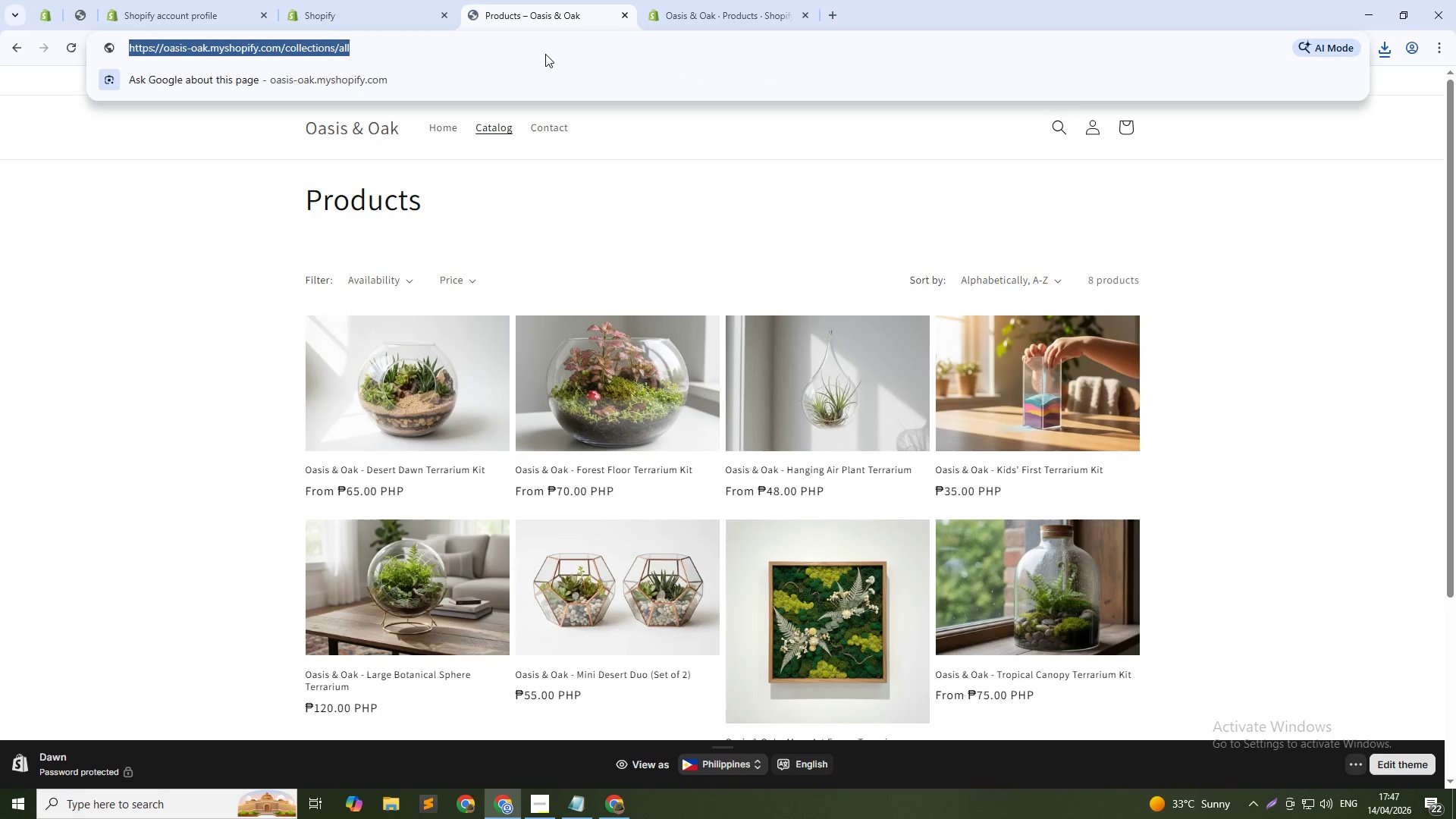 
key(Control+C)
 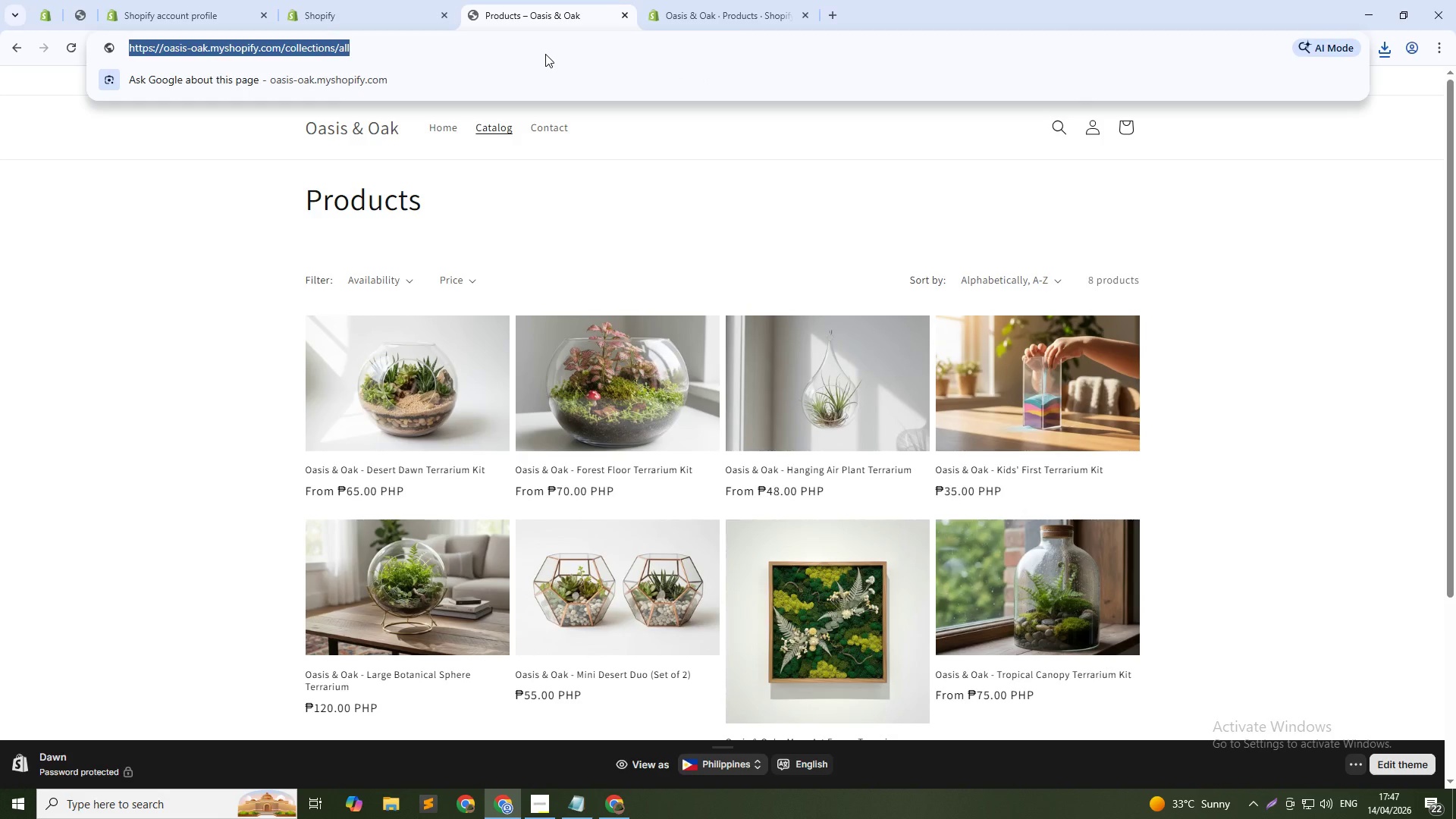 
key(Alt+Tab)
 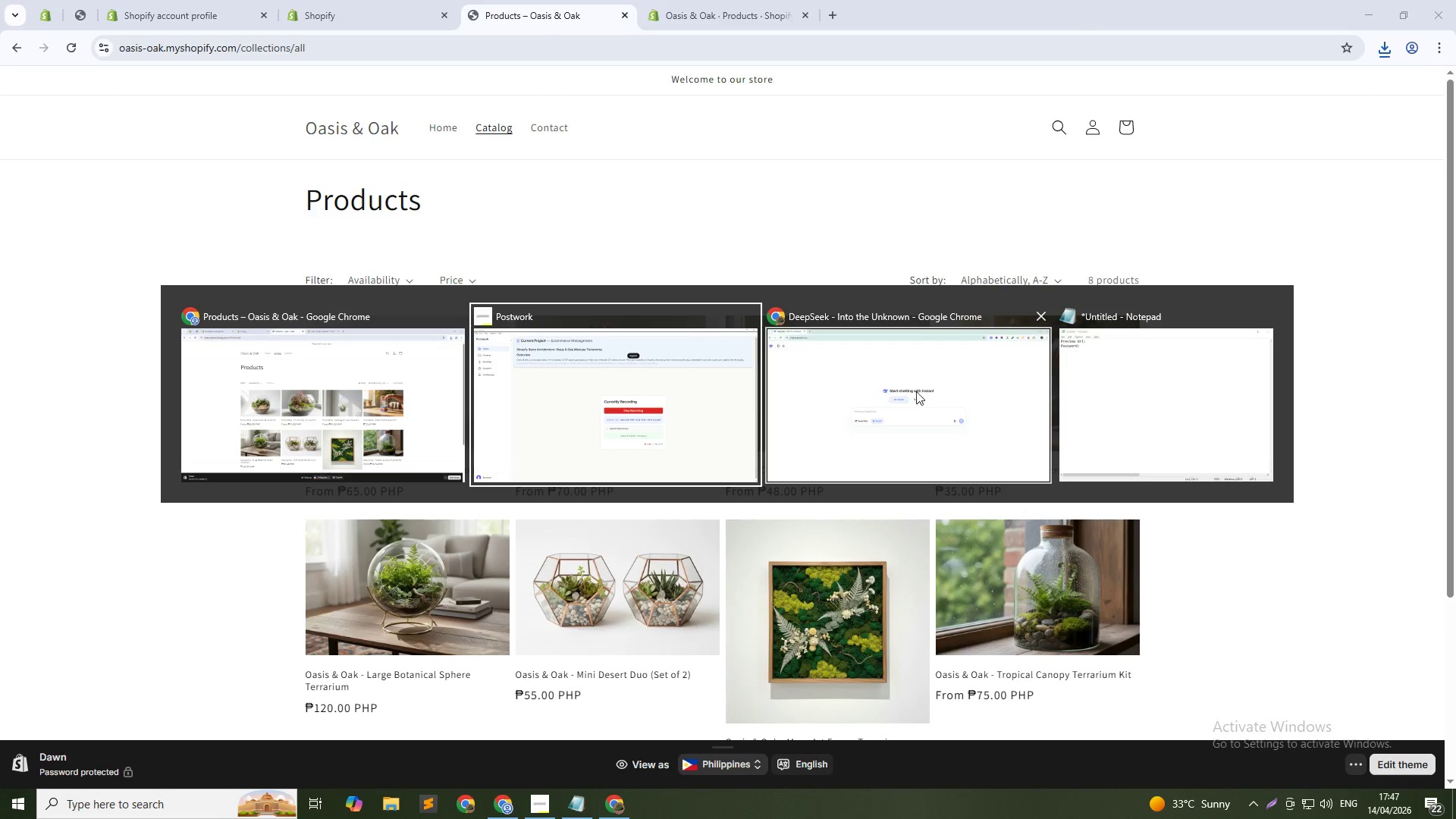 
left_click([1077, 394])
 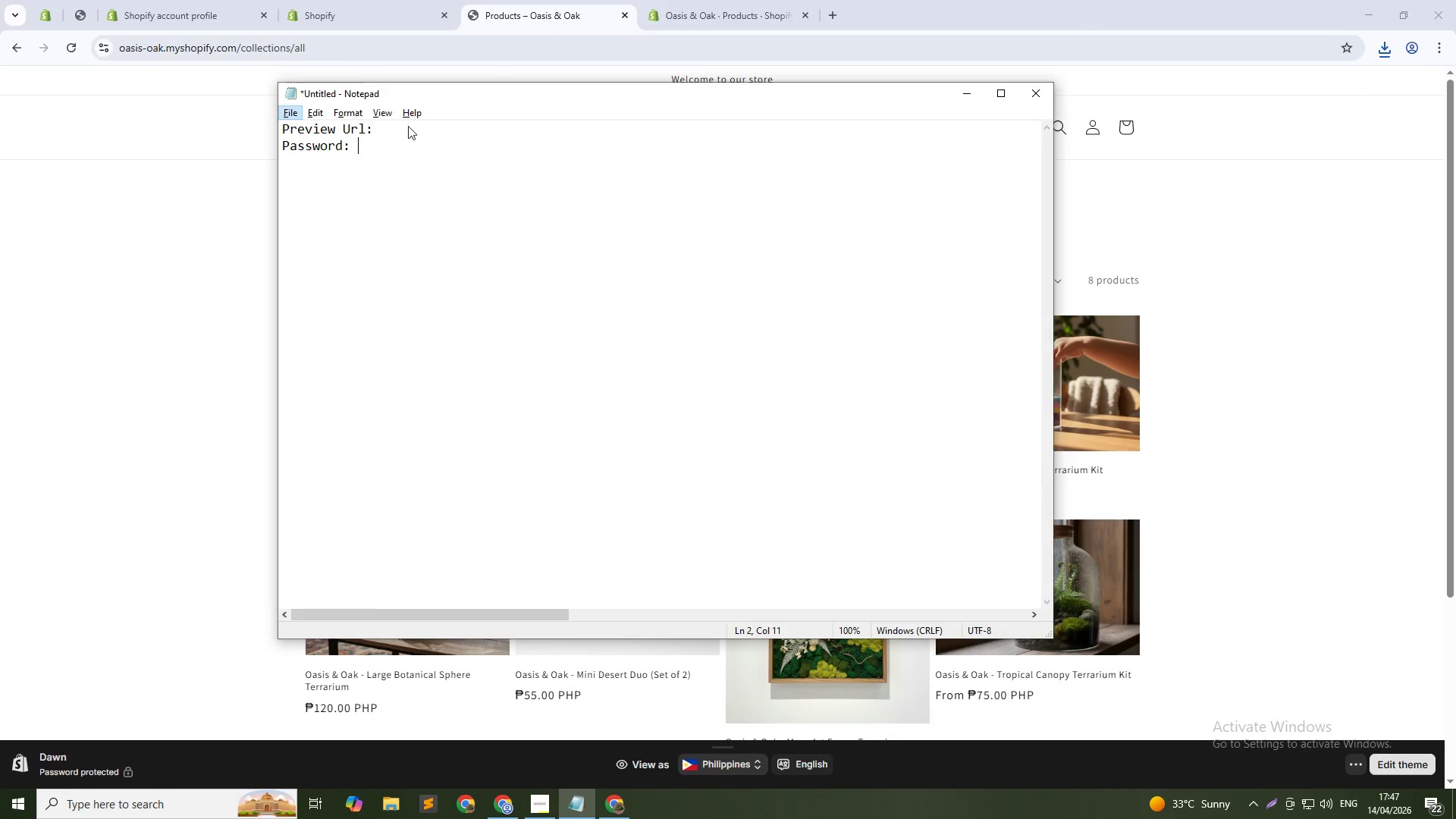 
left_click([397, 127])
 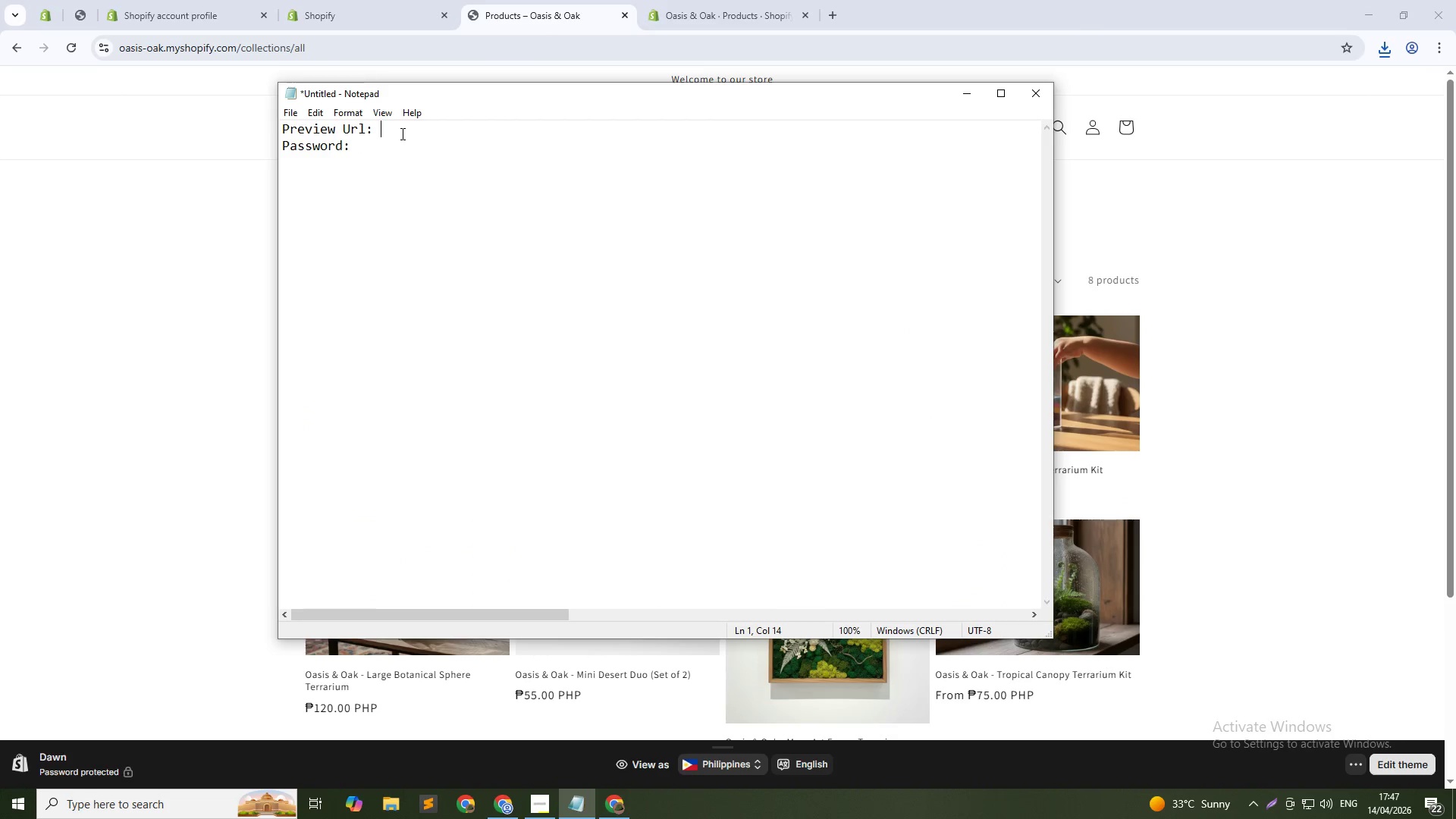 
key(Control+V)
 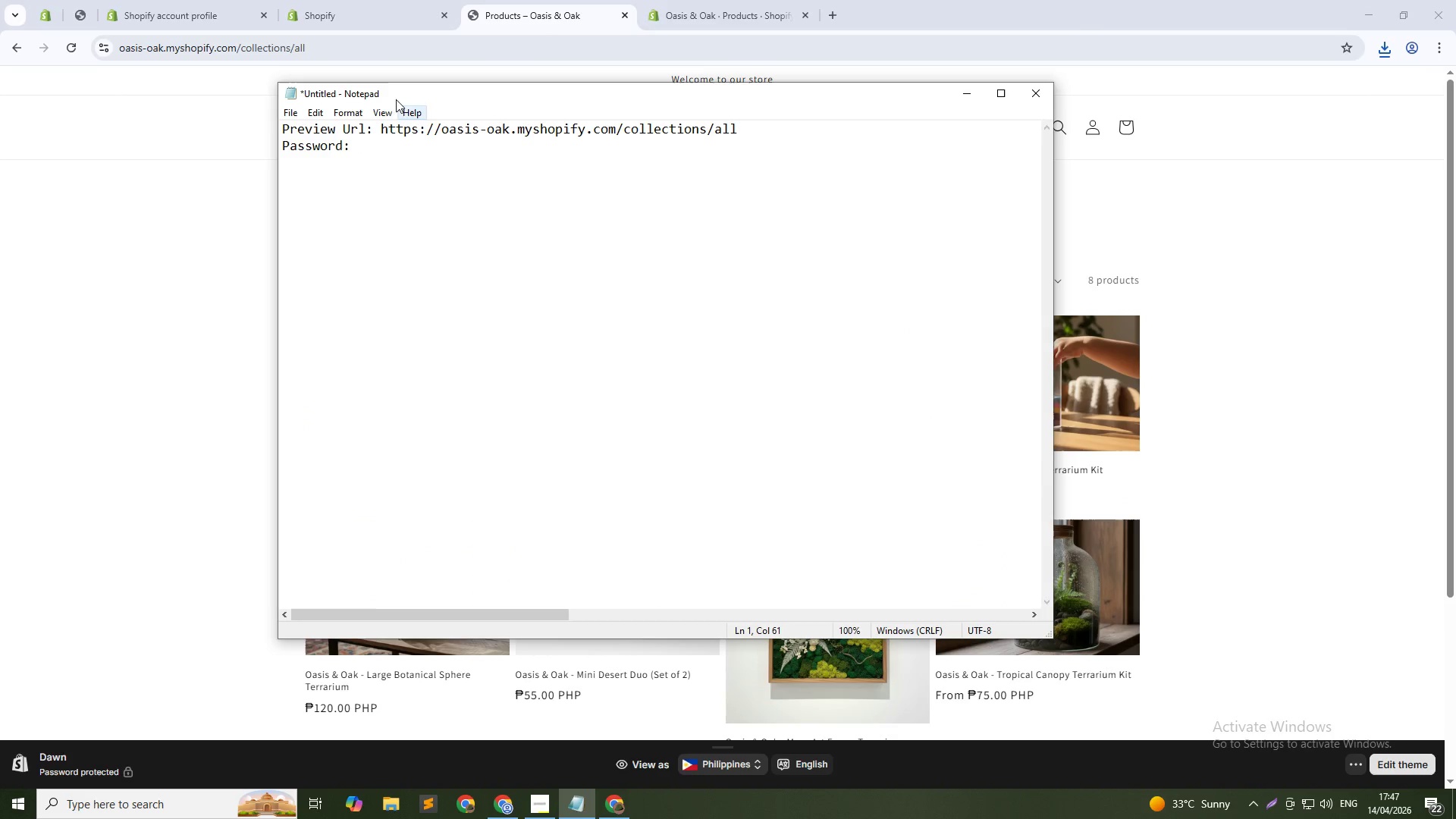 
left_click([381, 0])
 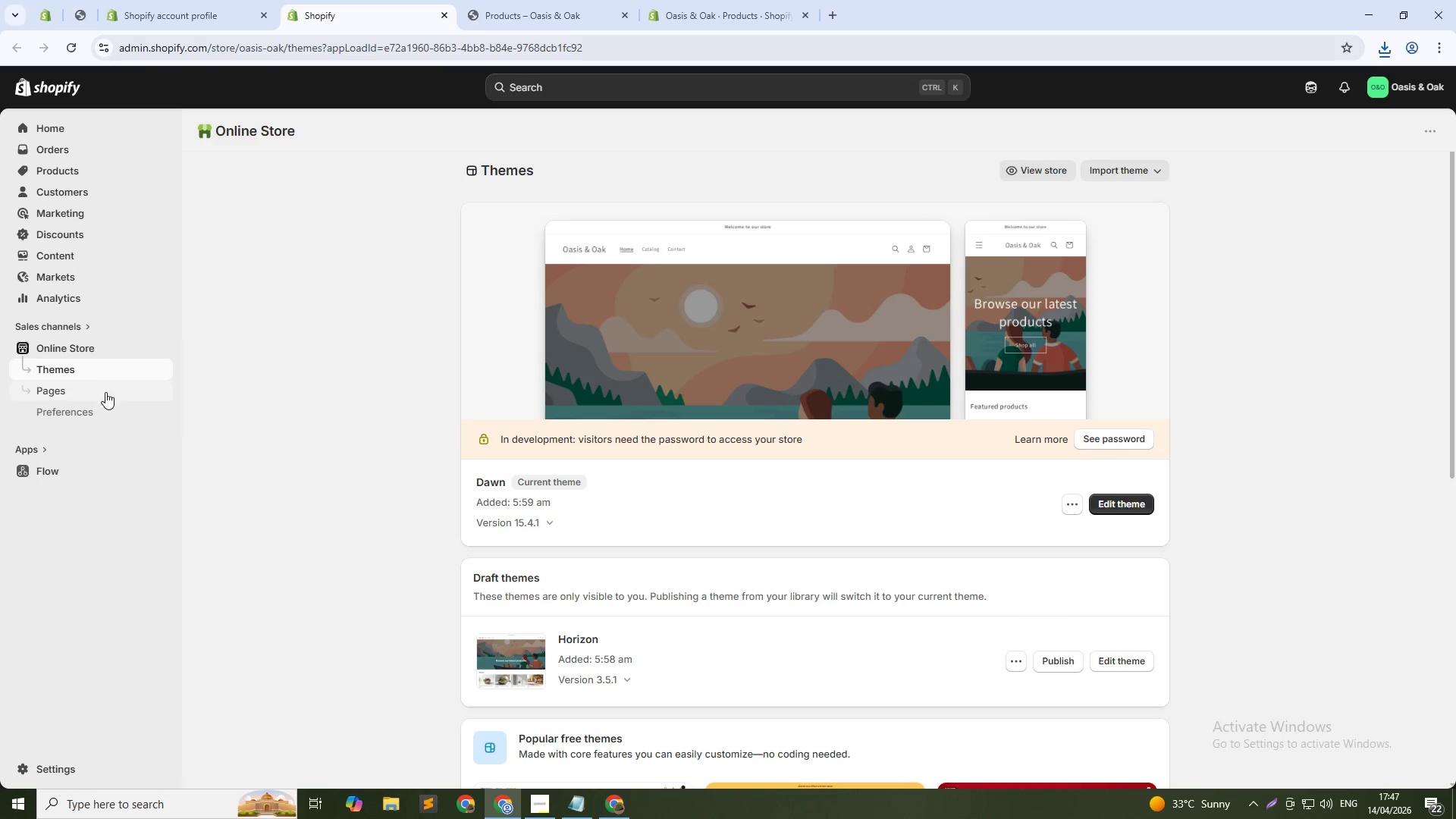 
left_click([103, 406])
 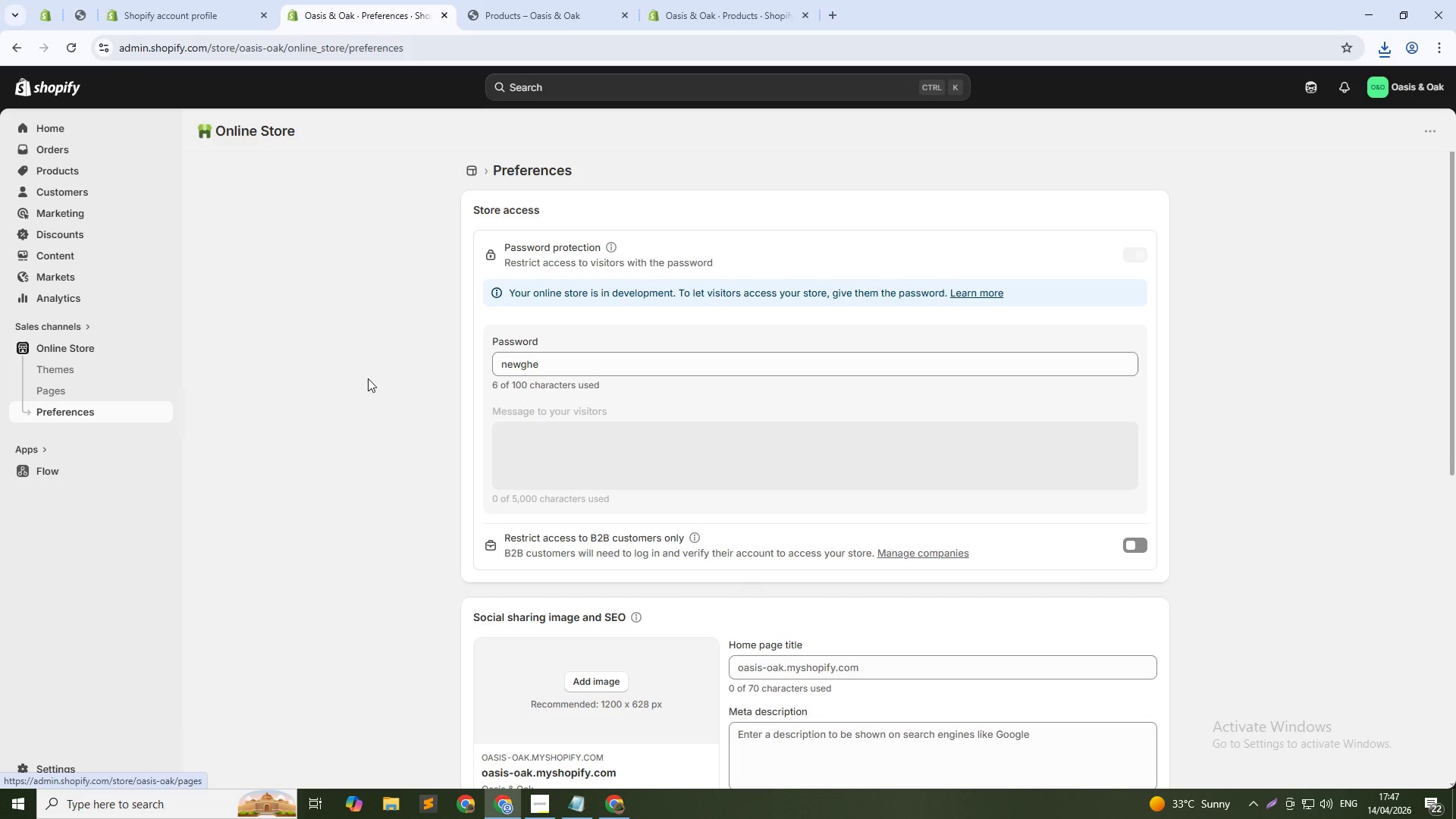 
double_click([604, 374])
 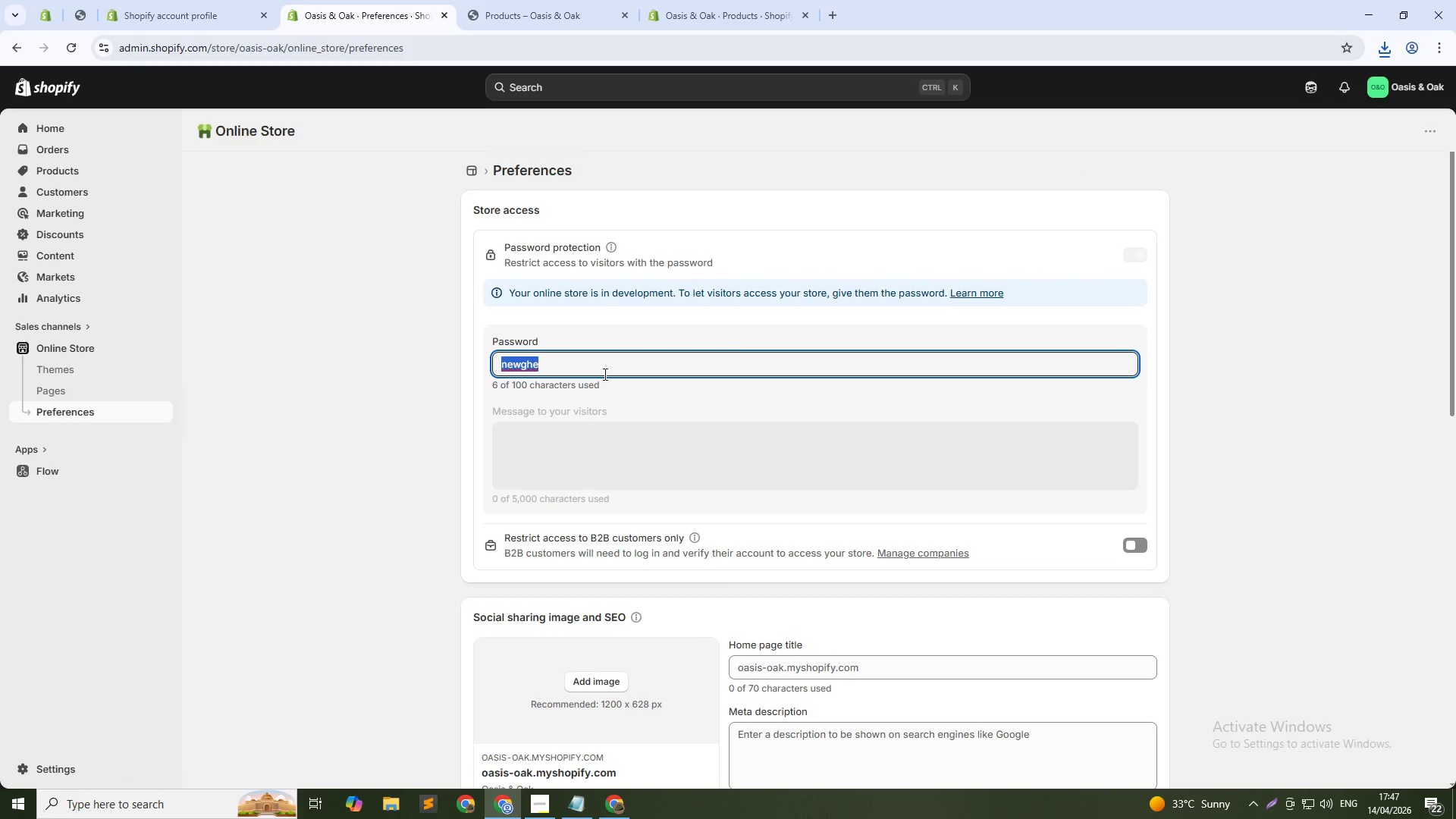 
triple_click([604, 374])
 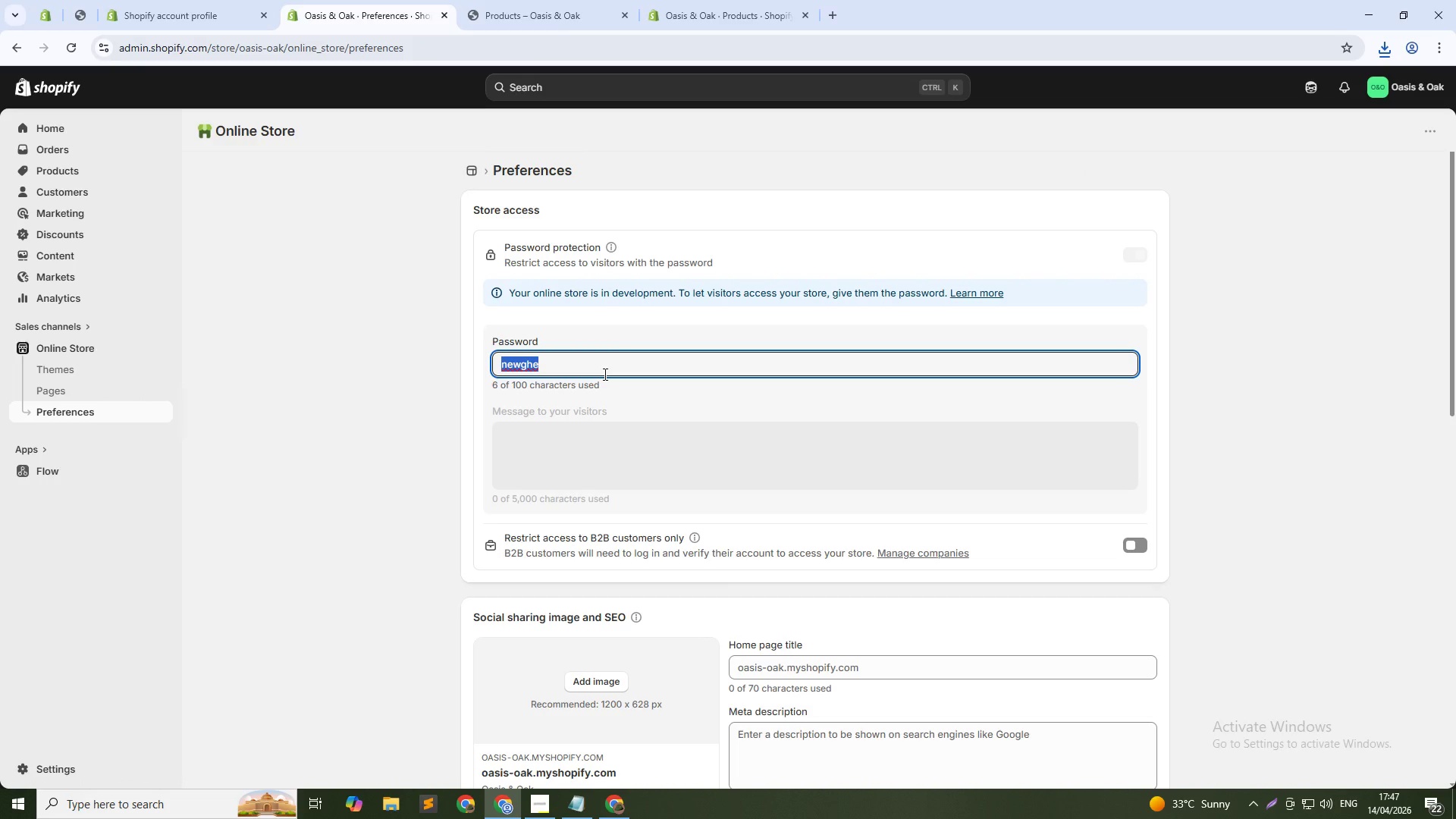 
key(Control+C)
 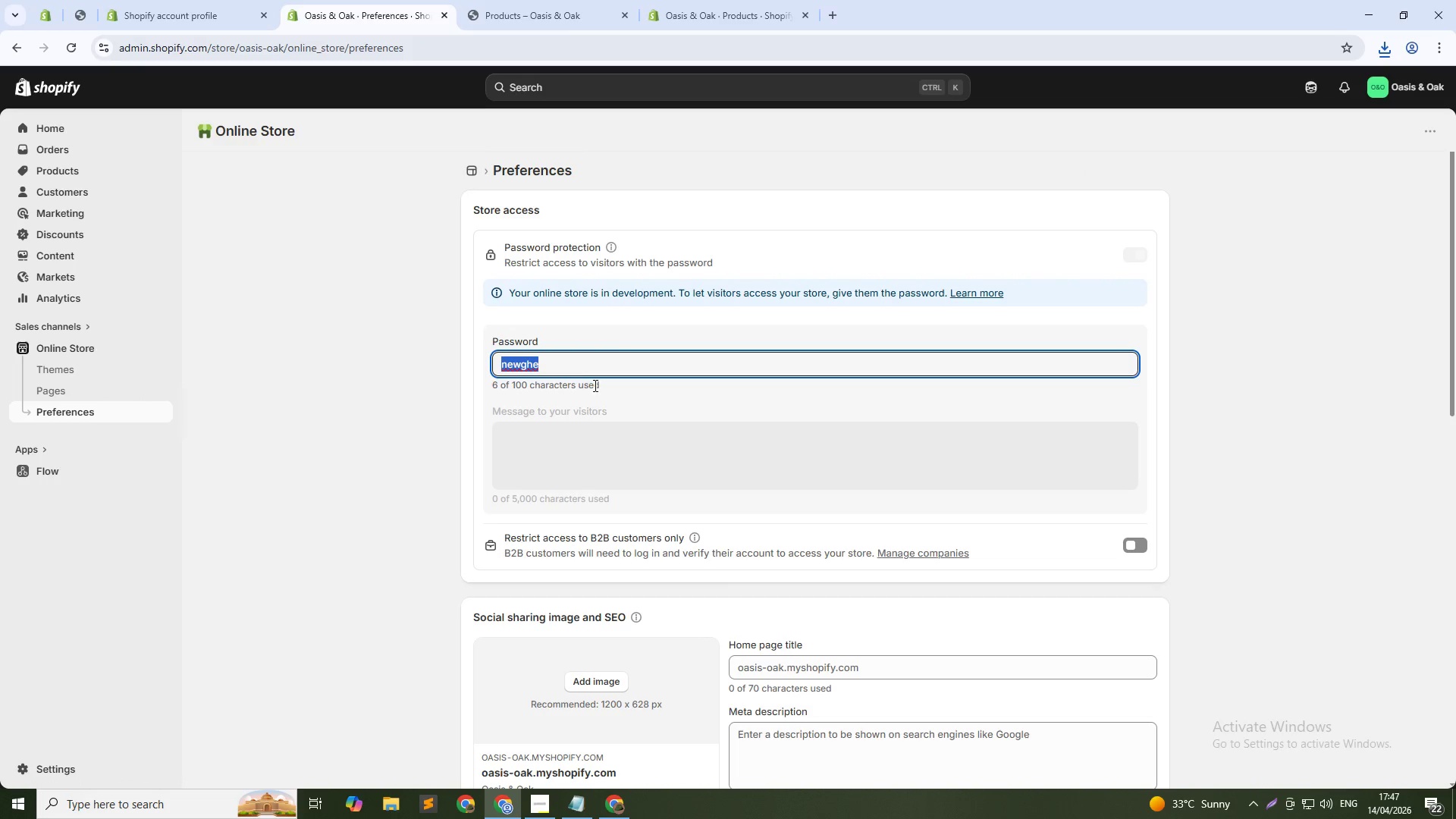 
key(Alt+AltLeft)
 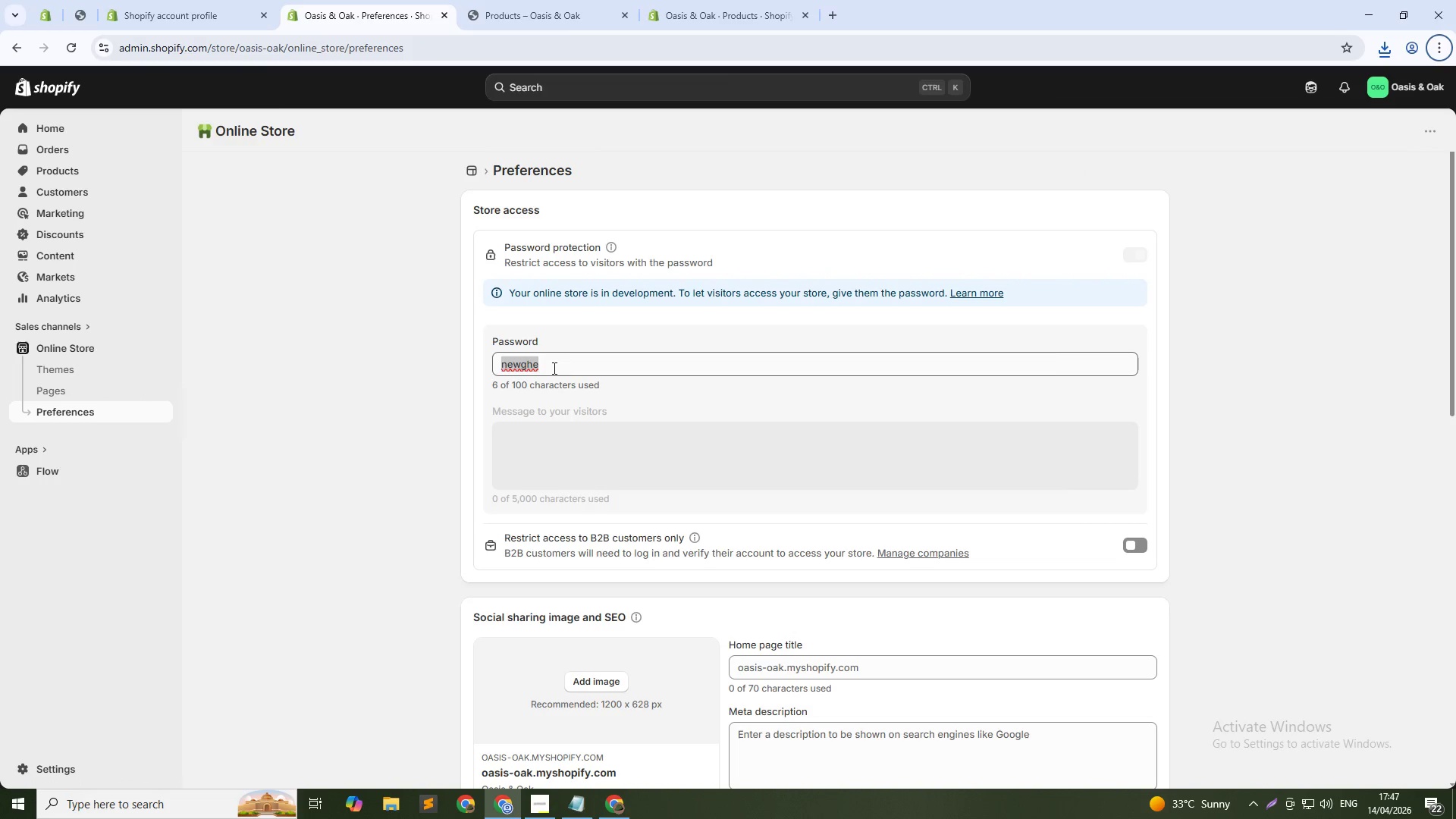 
key(Alt+AltLeft)
 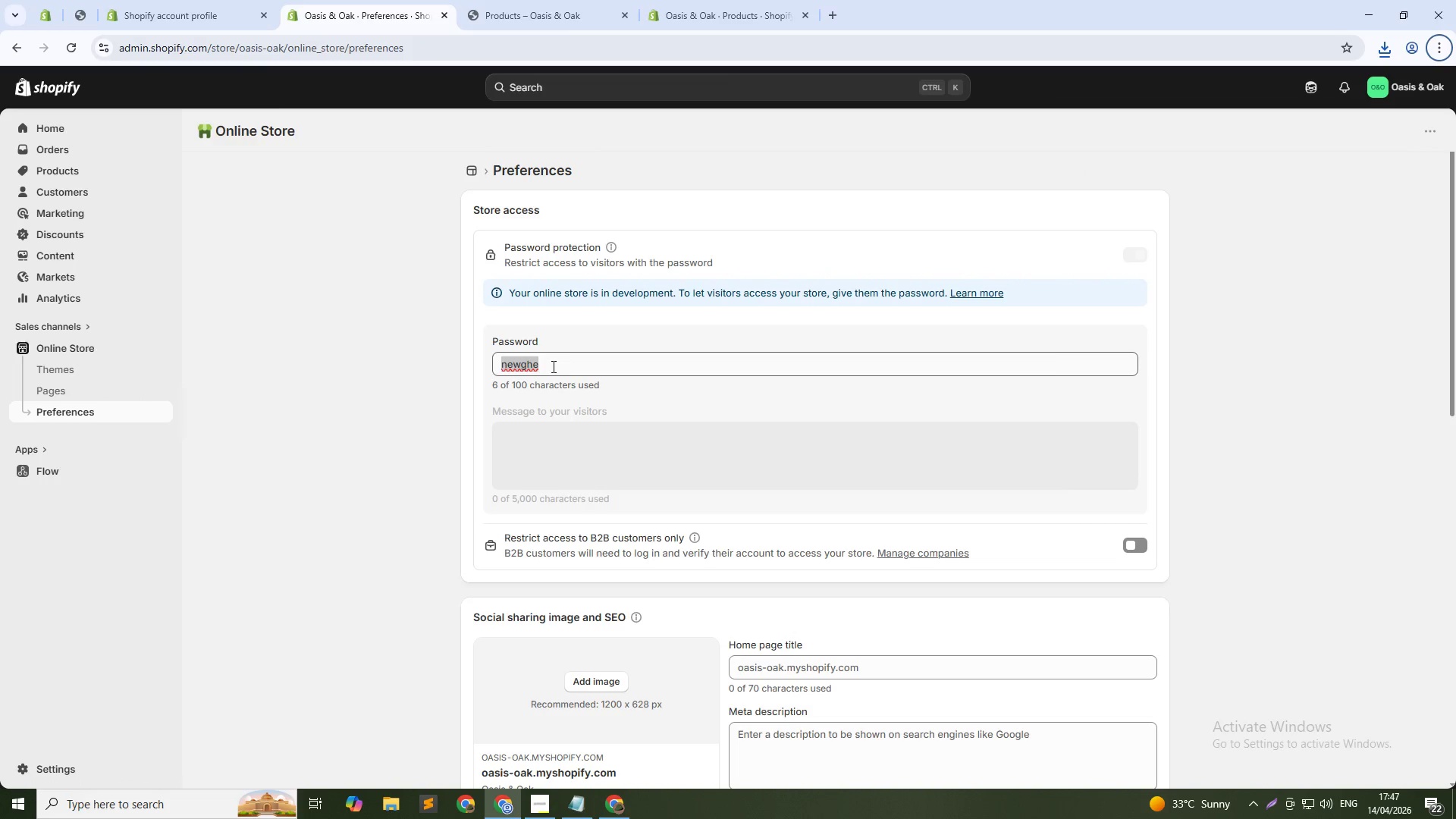 
key(Alt+Tab)
 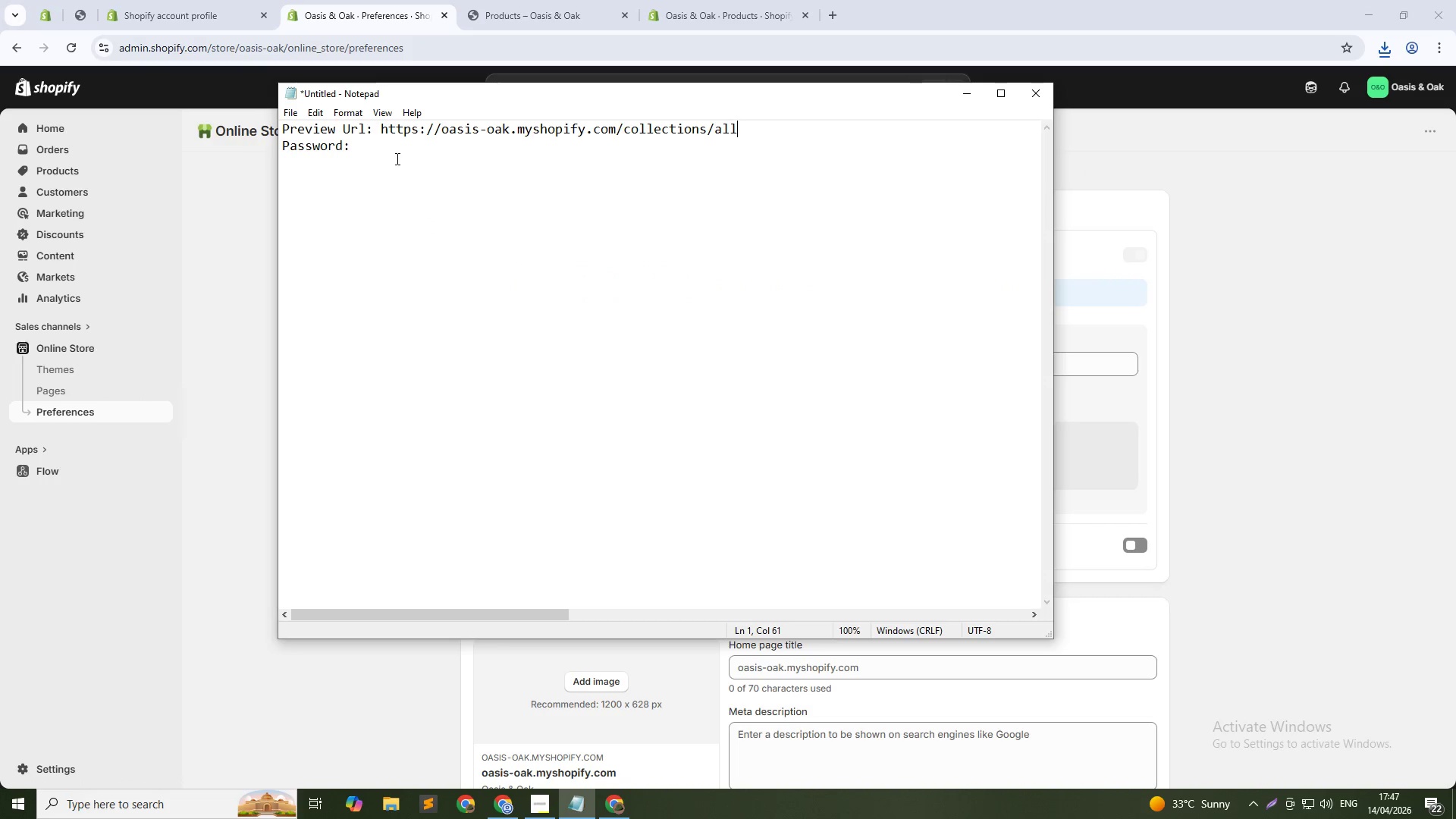 
left_click([394, 147])
 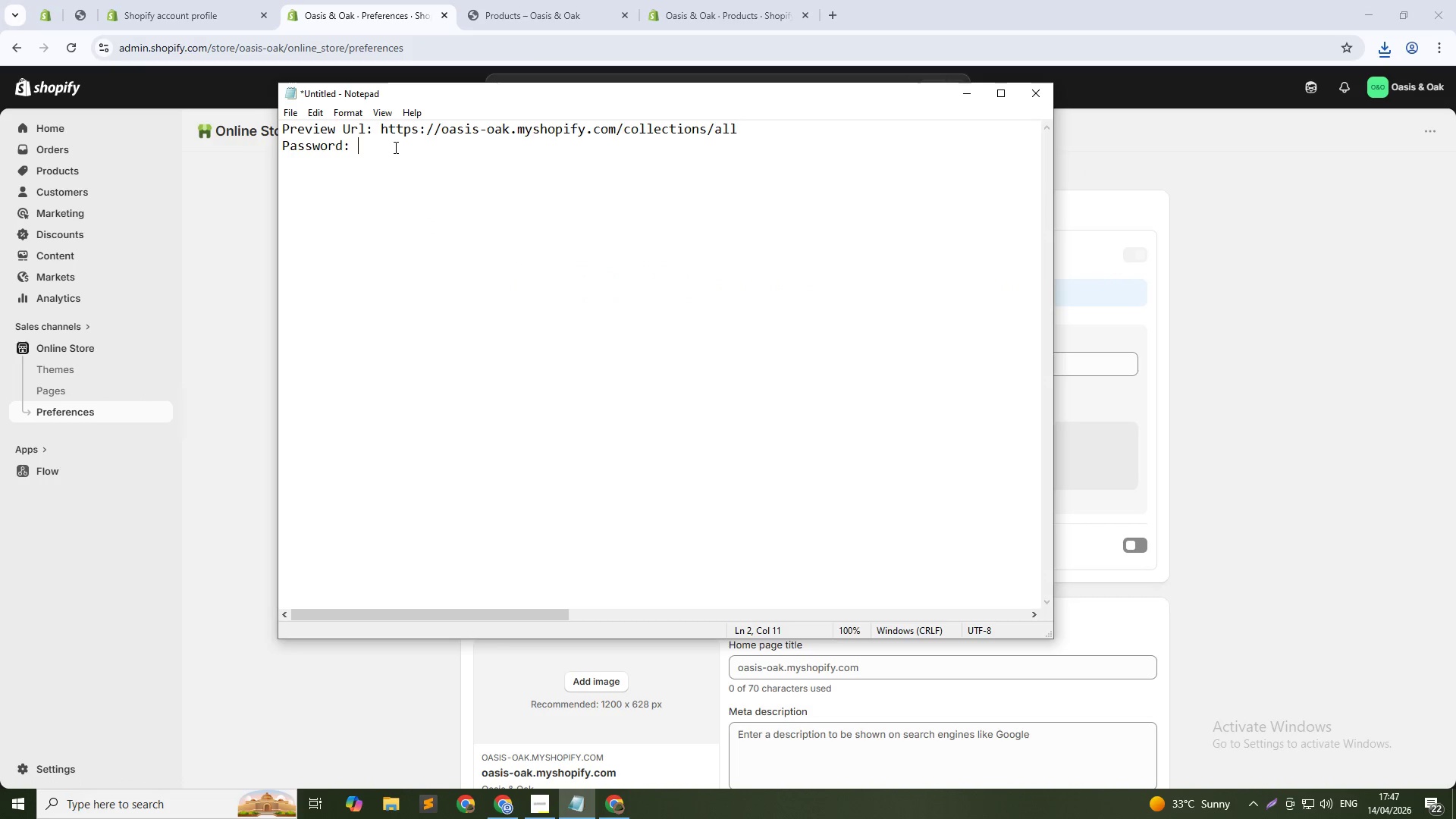 
key(Control+V)
 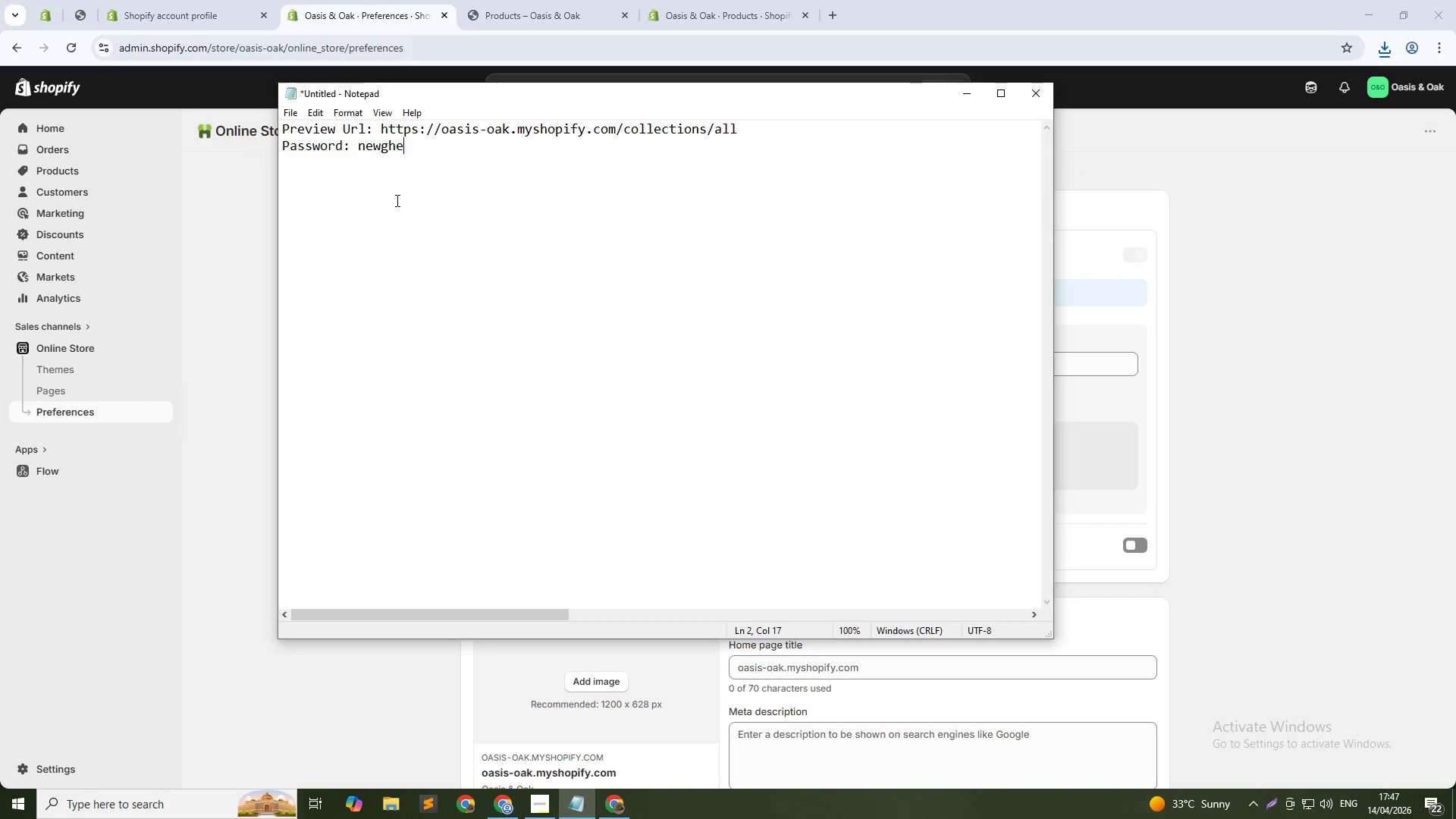 
key(Shift+Enter)
 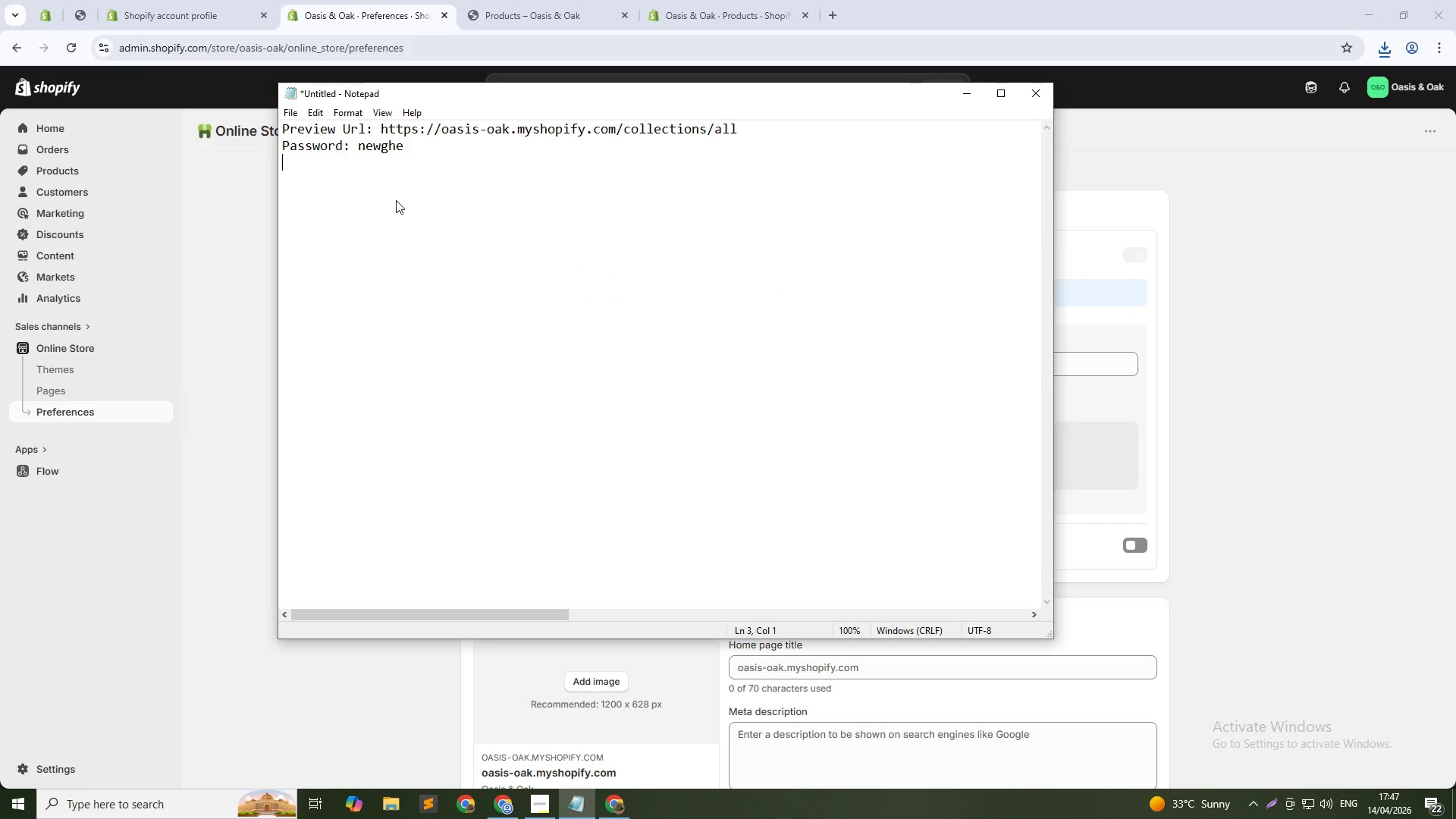 
key(Shift+Enter)
 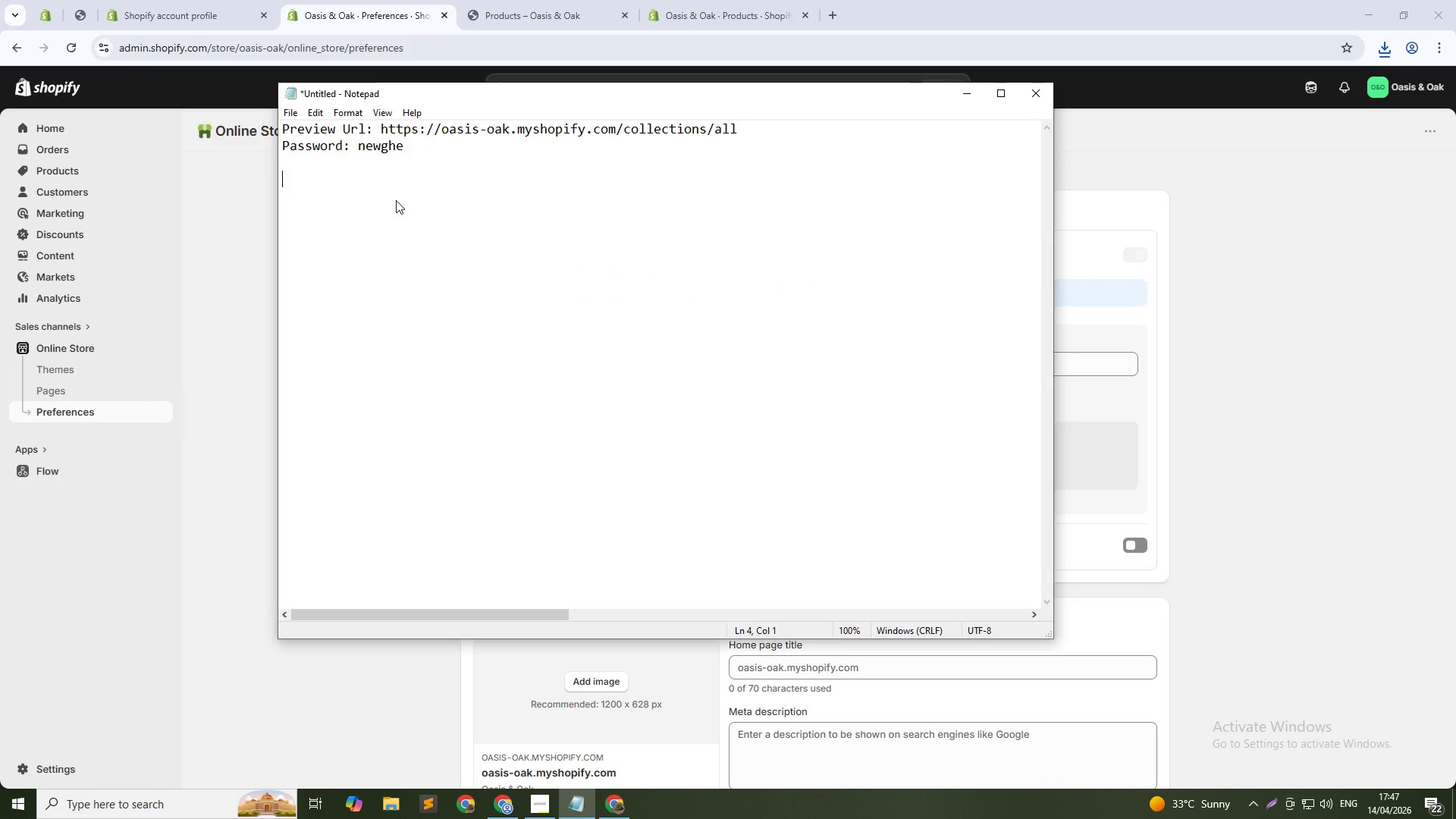 
key(Shift+Enter)
 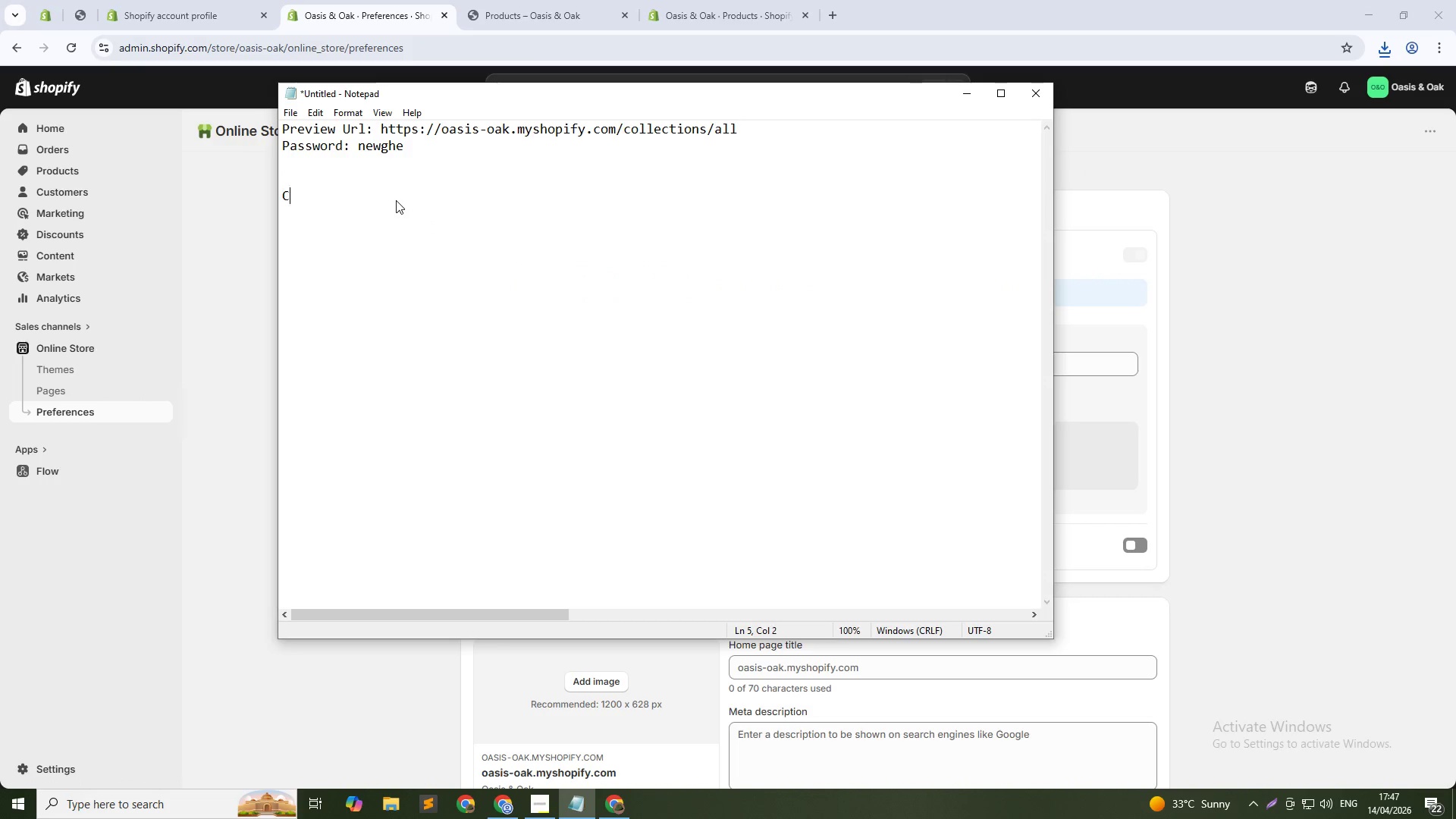 
type(Create 7)
key(Backspace)
type(8 pORd)
key(Backspace)
key(Backspace)
key(Backspace)
key(Backspace)
type(Products with all their details)
 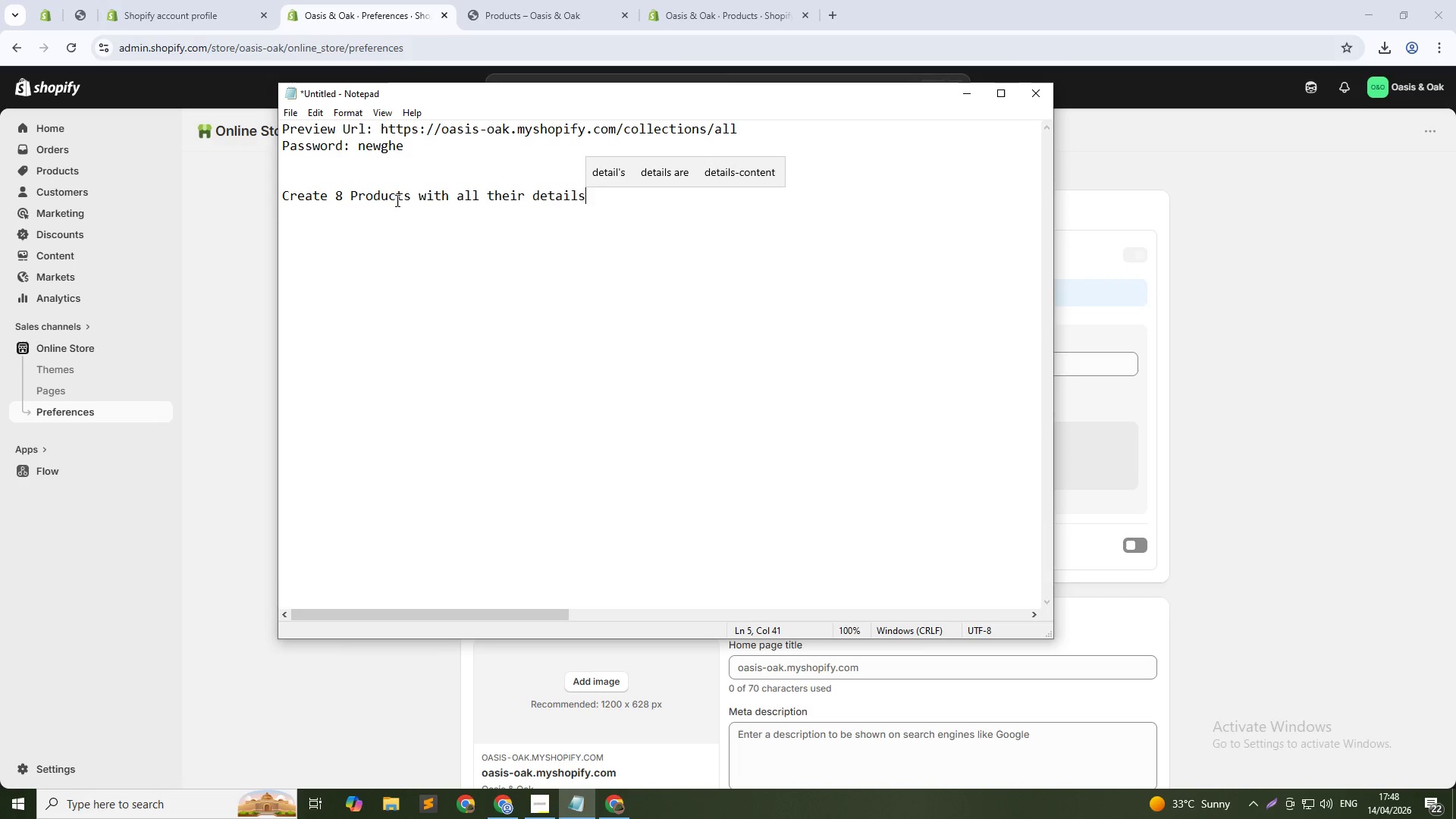 
key(Shift+Enter)
 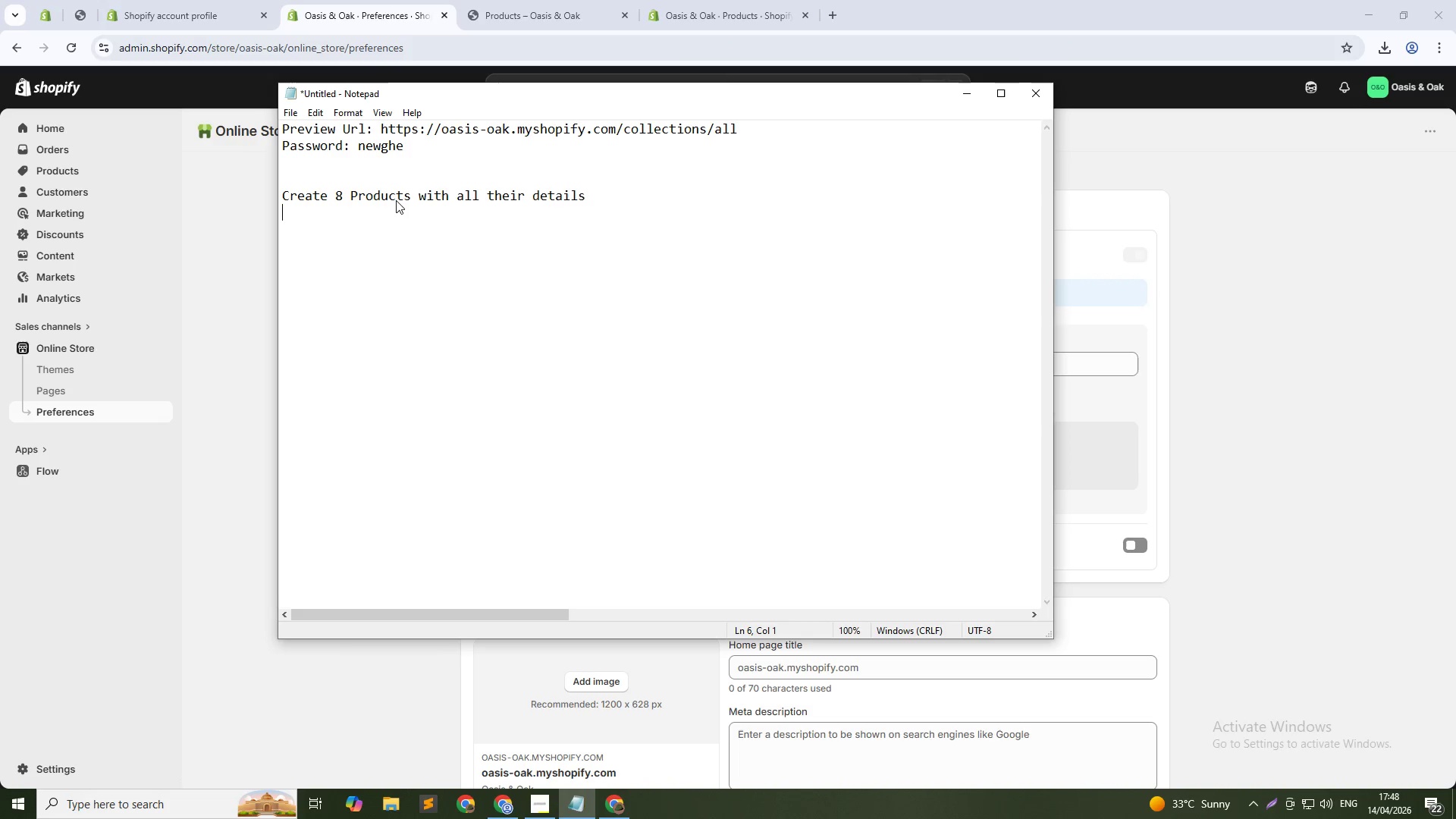 
key(Shift+Enter)
 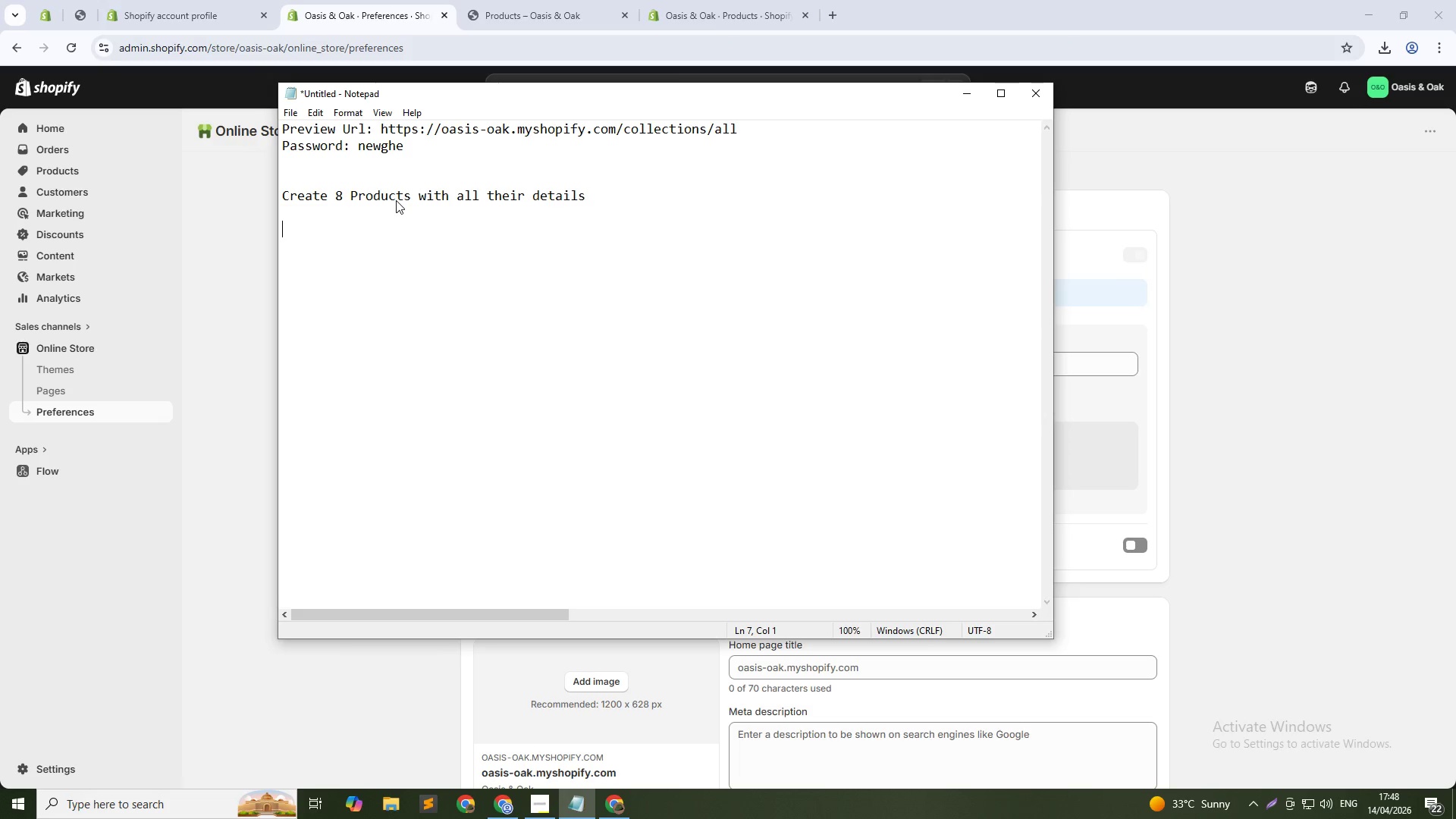 
type(Inprg)
key(Backspace)
type(ogress: Remaining Products, )
 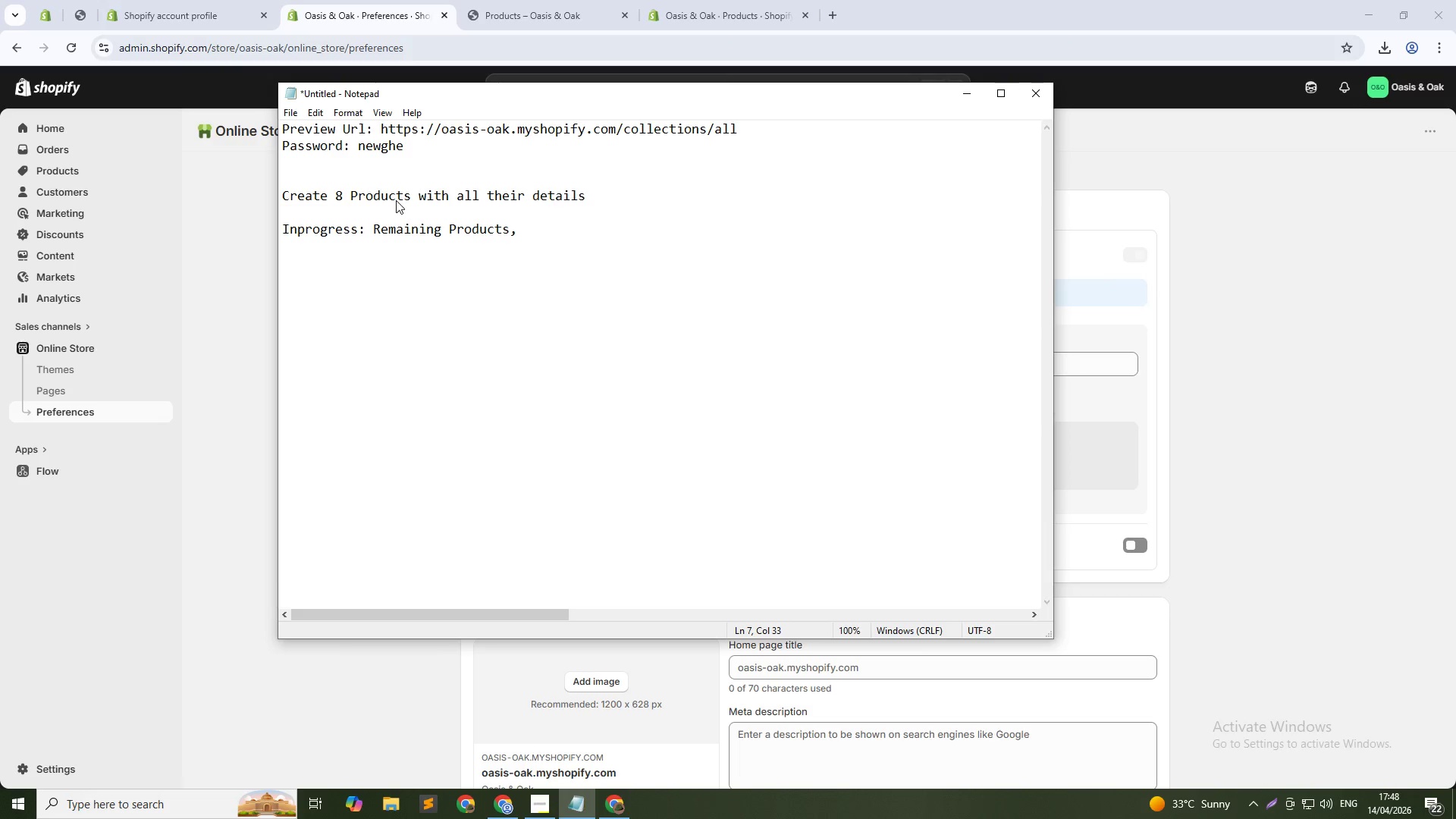 
 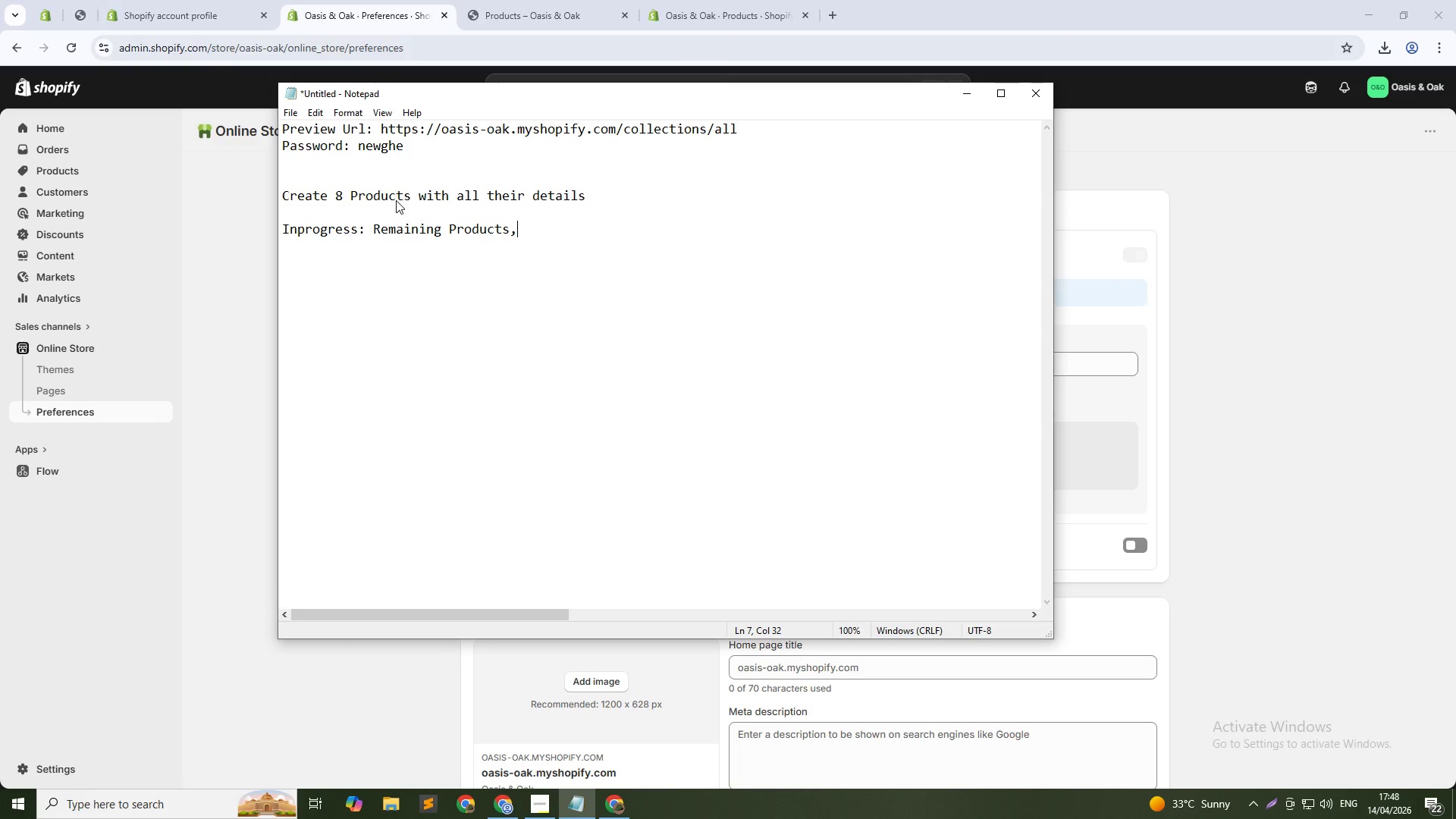 
hold_key(key=ShiftLeft, duration=1.5)
 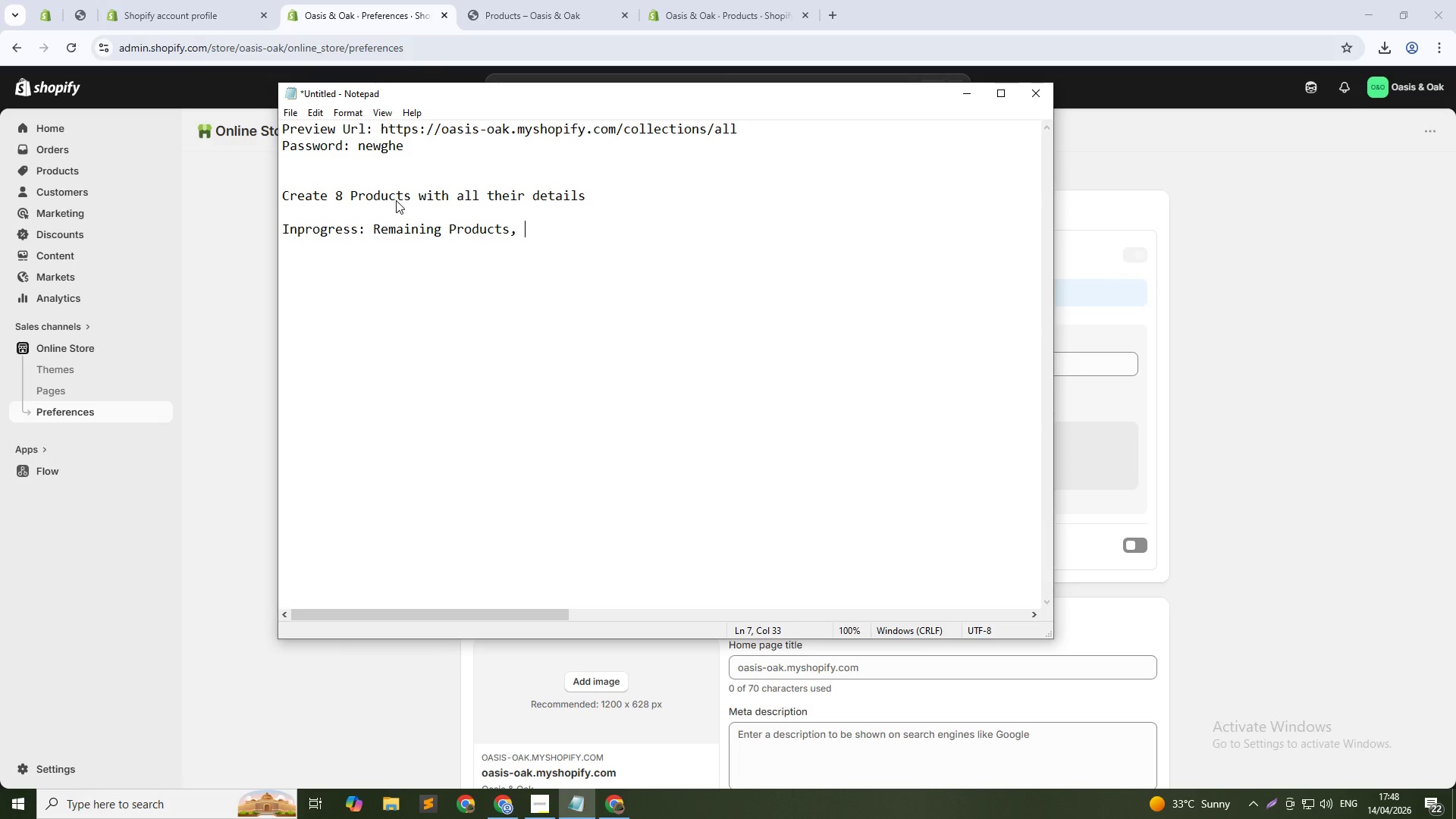 
hold_key(key=ShiftLeft, duration=1.53)
 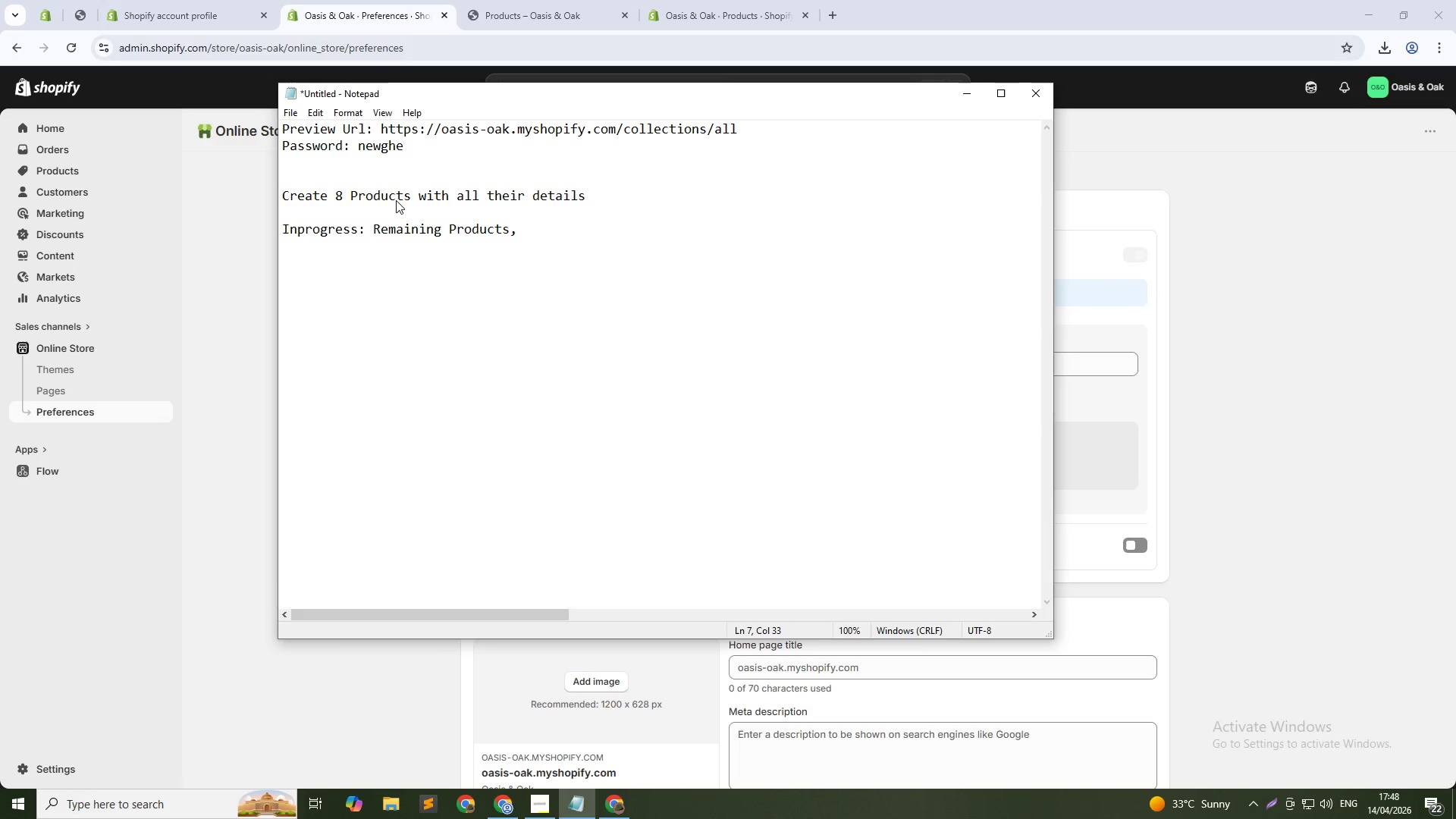 
hold_key(key=ShiftLeft, duration=1.5)
 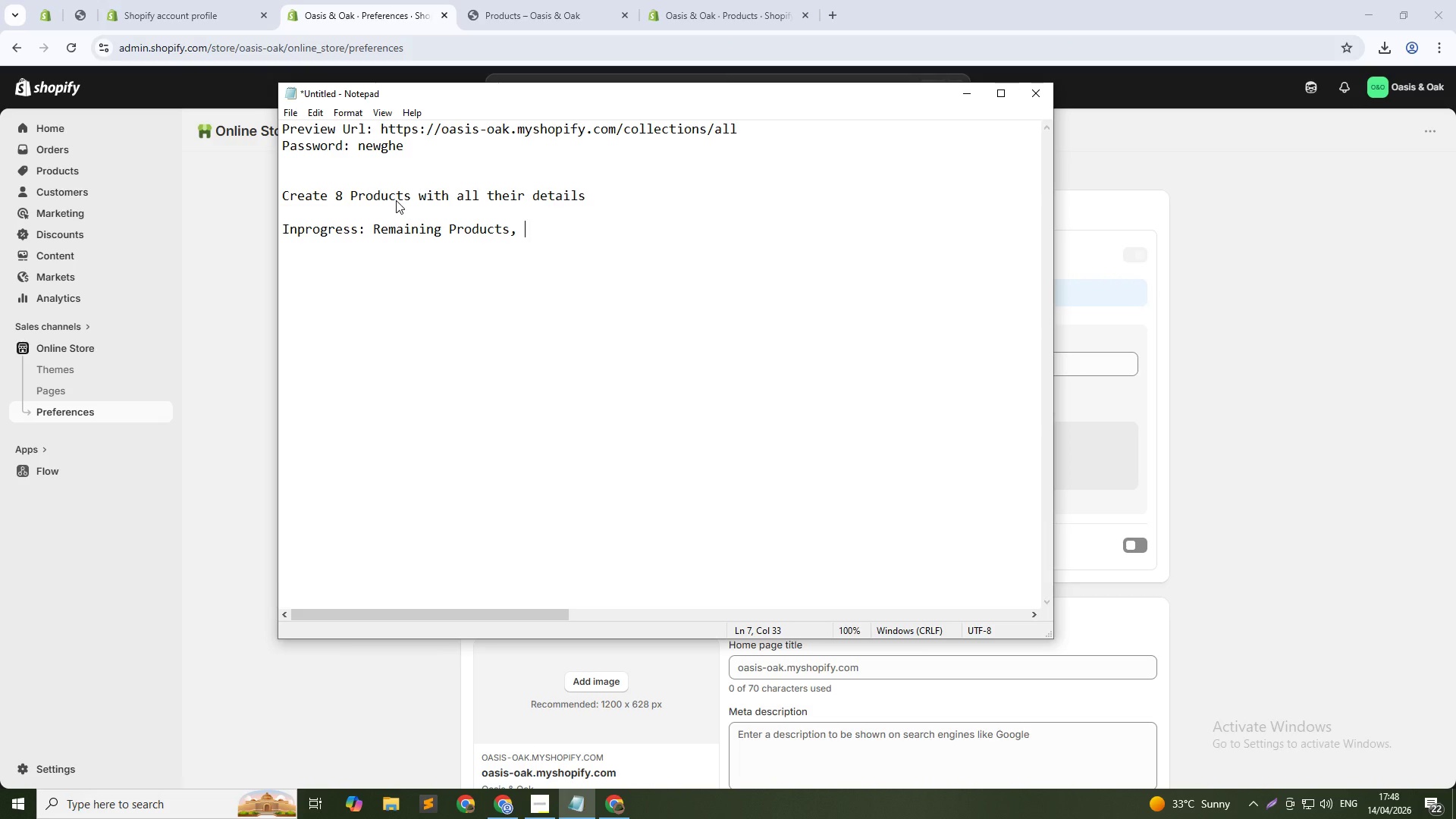 
type(CUstom )
key(Backspace)
key(Backspace)
key(Backspace)
key(Backspace)
key(Backspace)
key(Backspace)
type(ustom Sections, Co)
key(Backspace)
key(Backspace)
 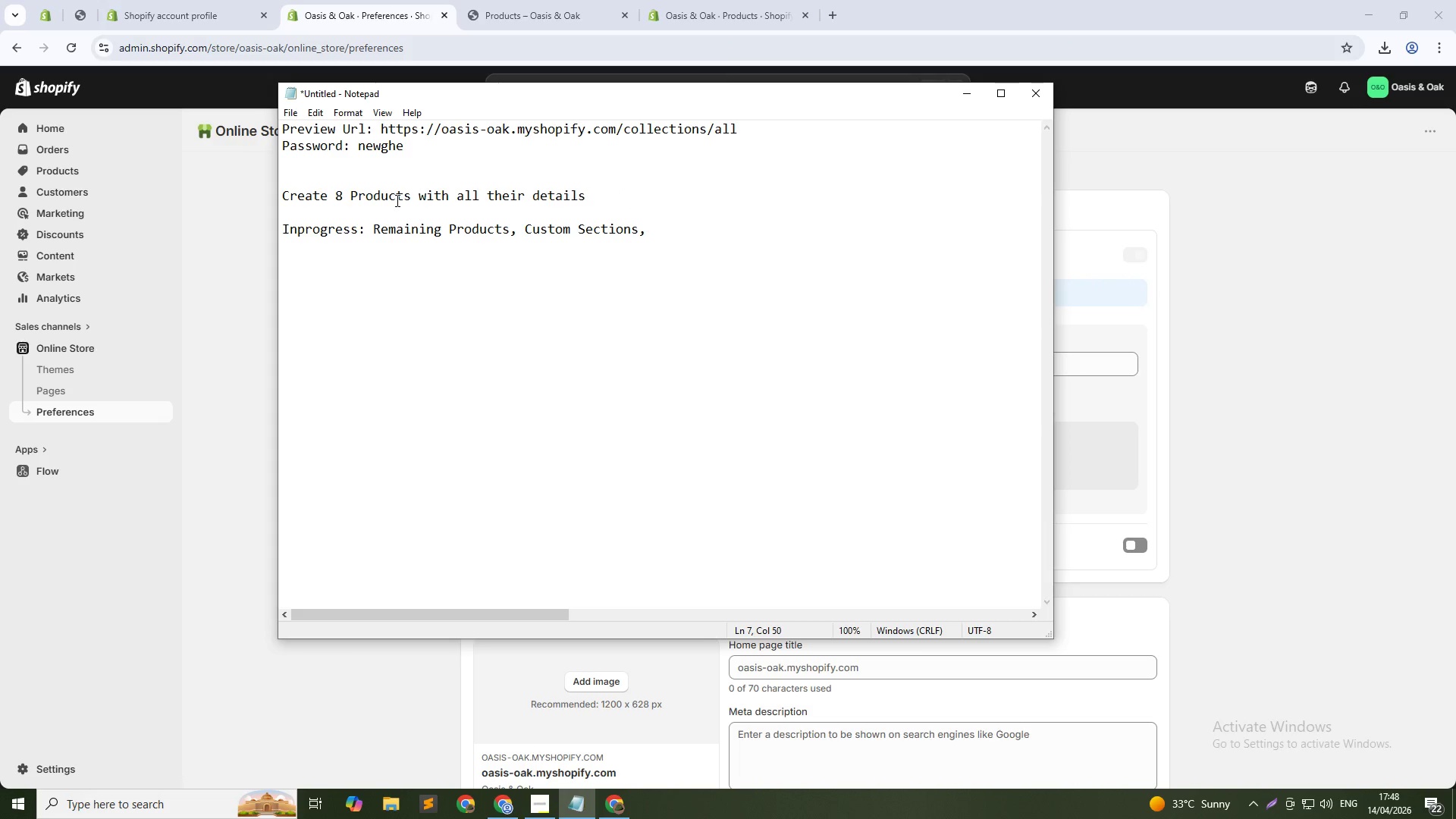 
hold_key(key=ArrowLeft, duration=0.88)
 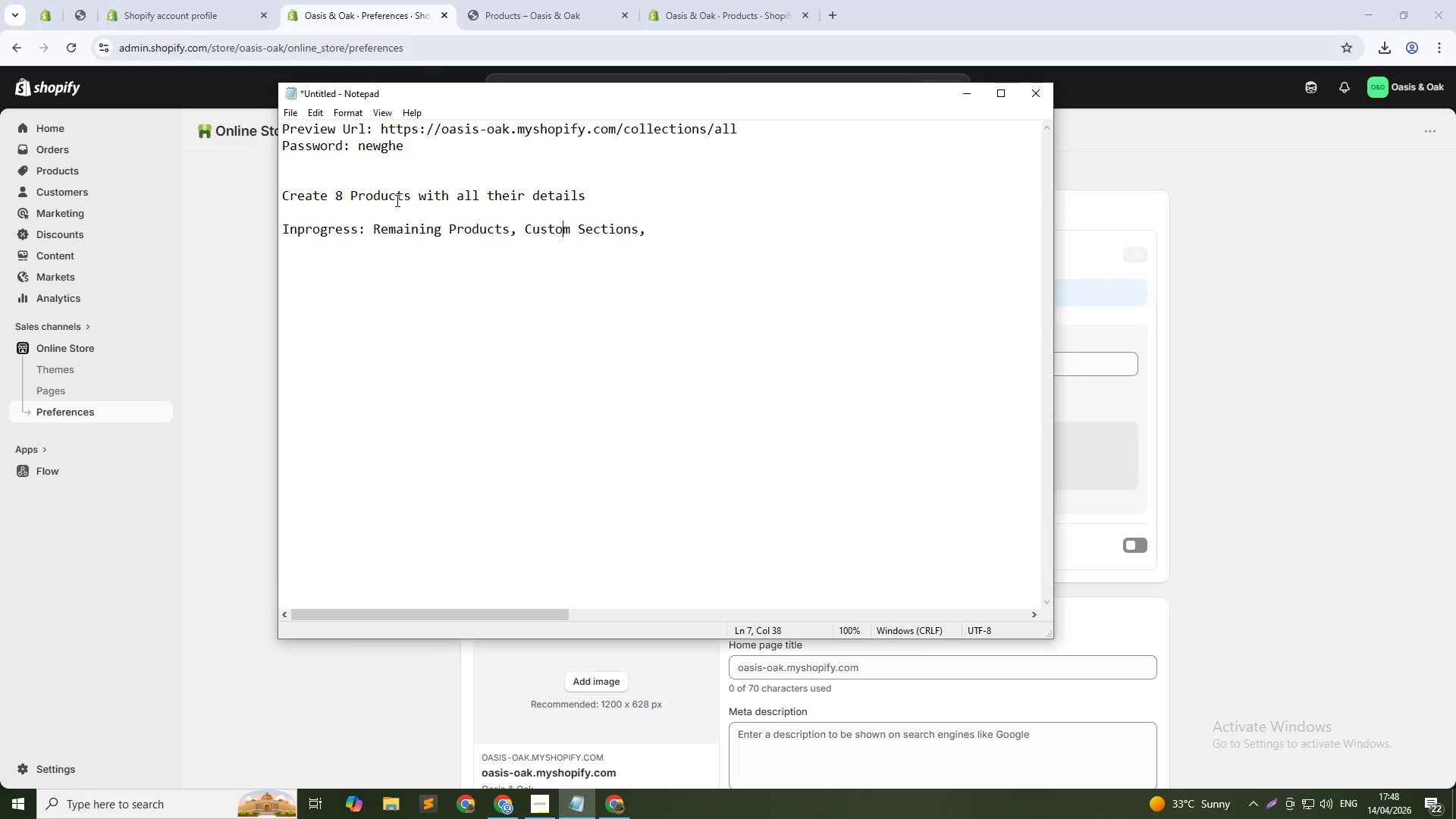 
key(ArrowLeft)
 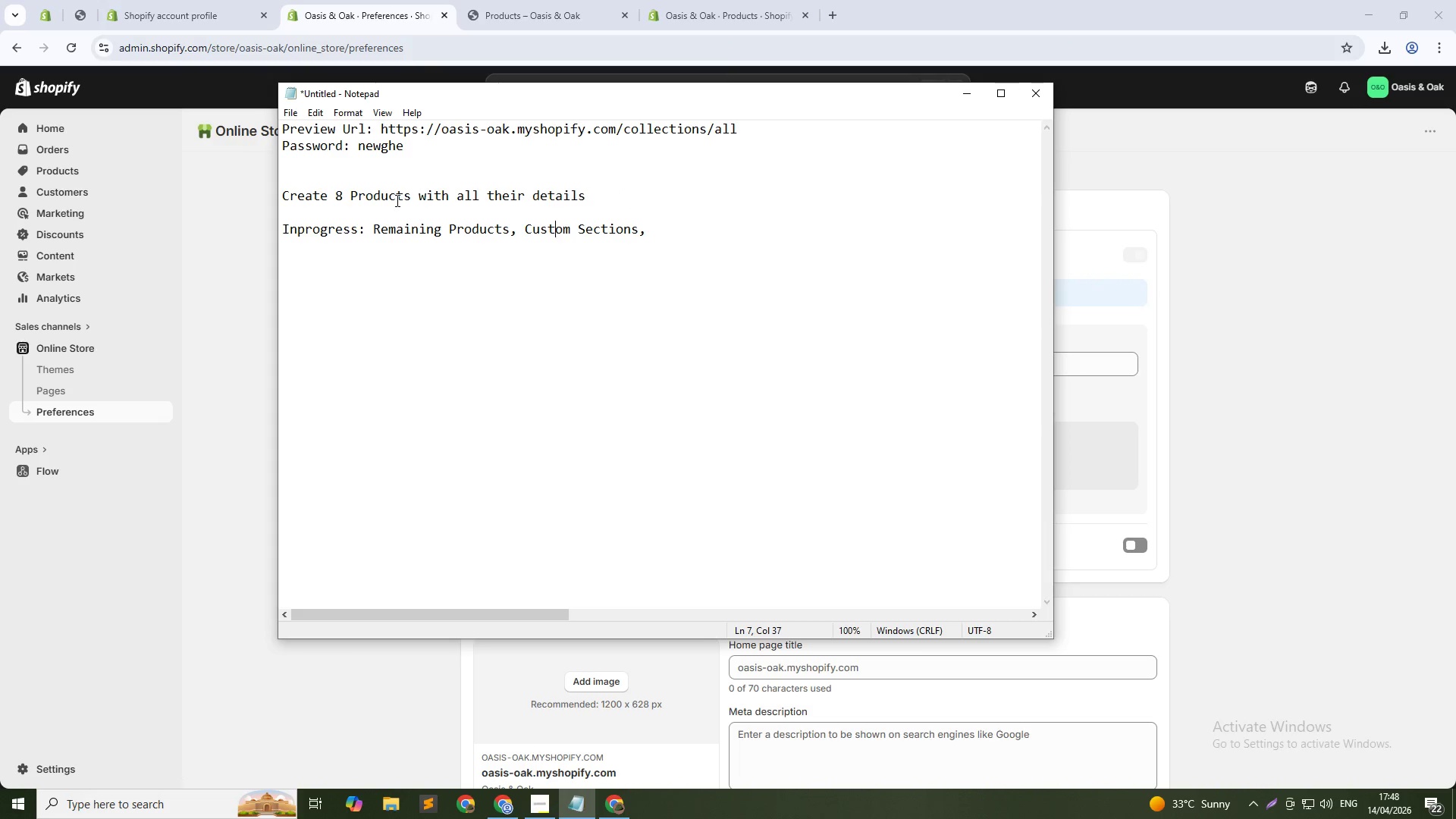 
key(ArrowLeft)
 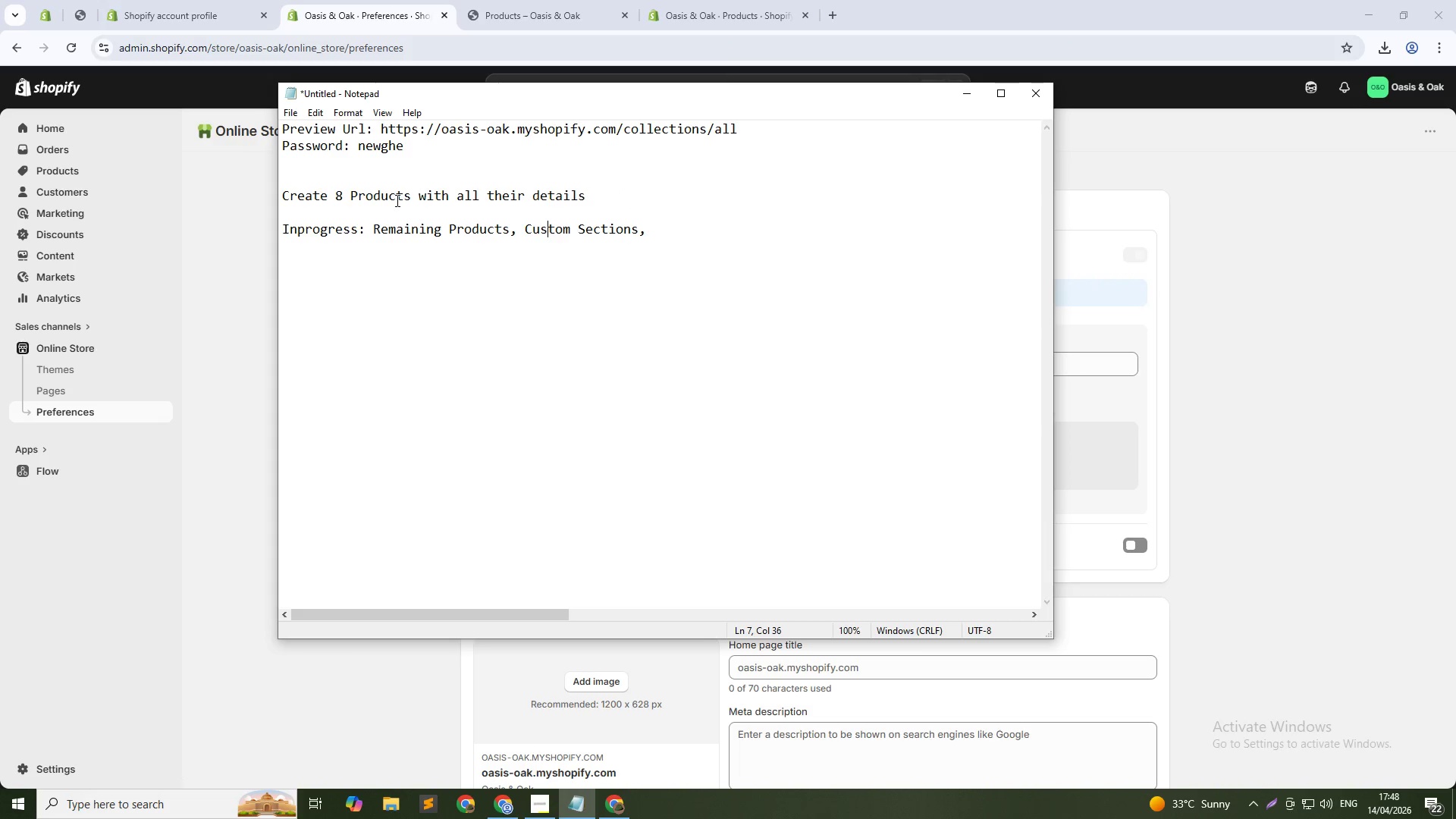 
key(ArrowLeft)
 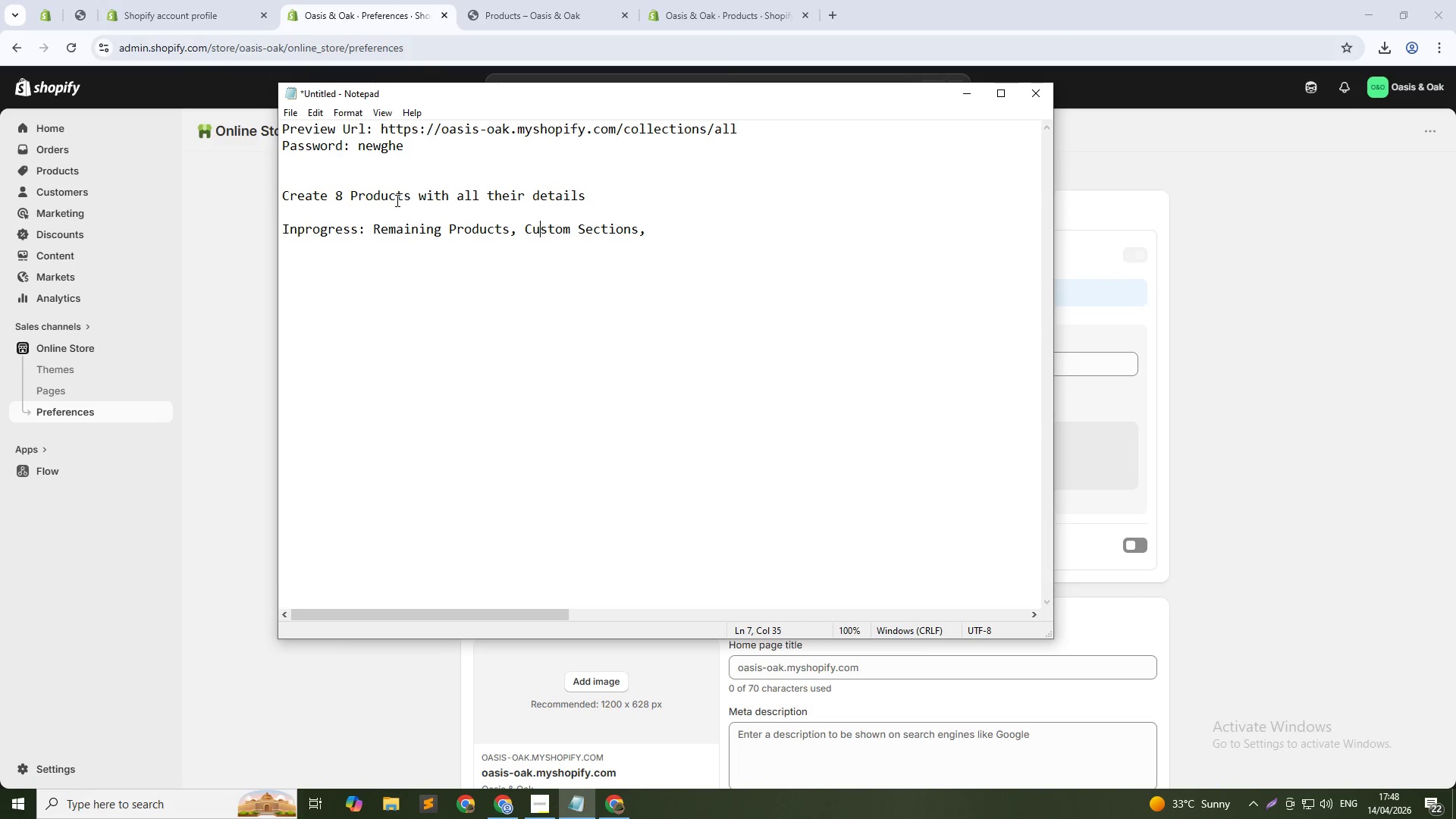 
key(ArrowLeft)
 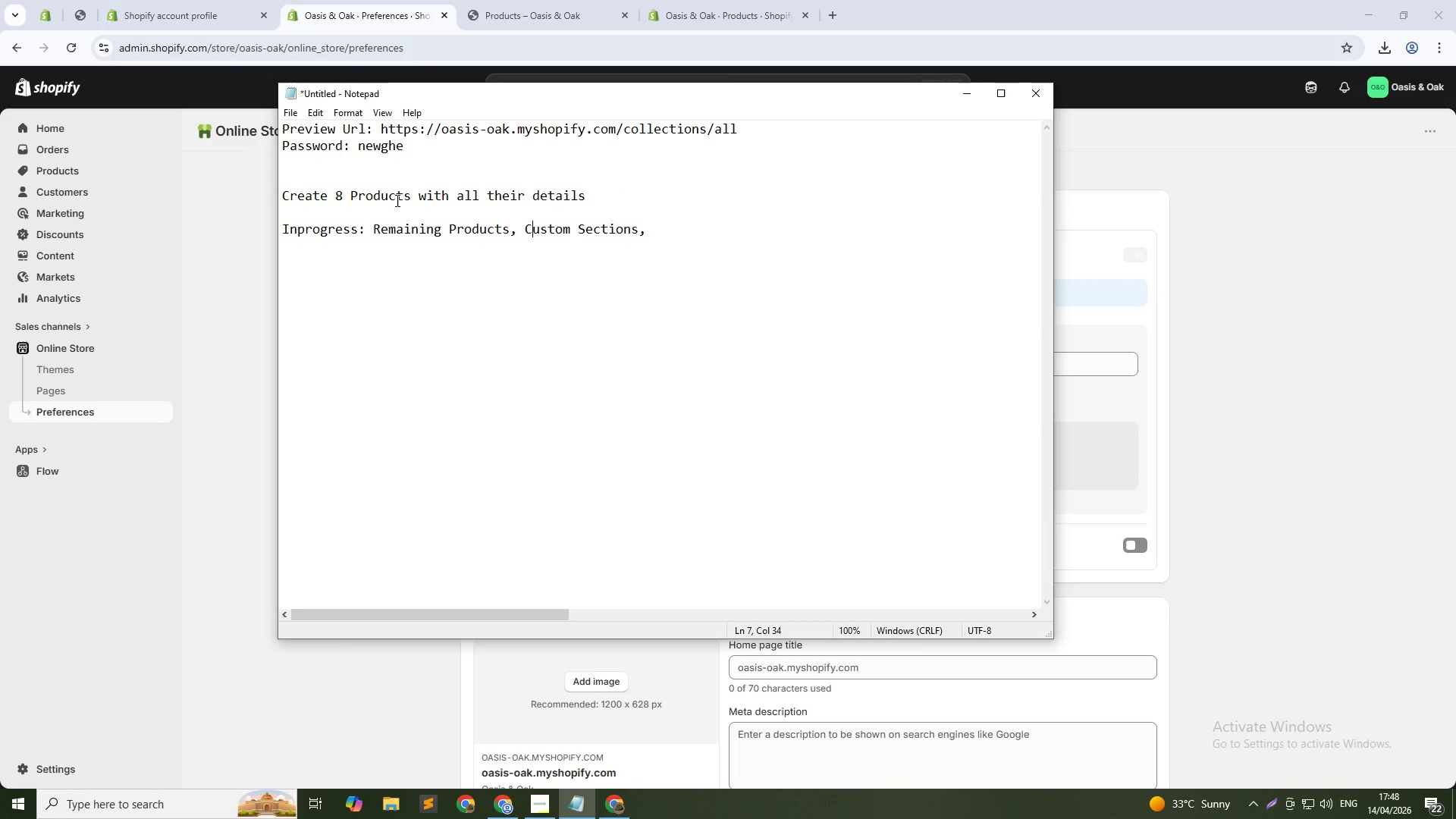 
key(ArrowLeft)
 